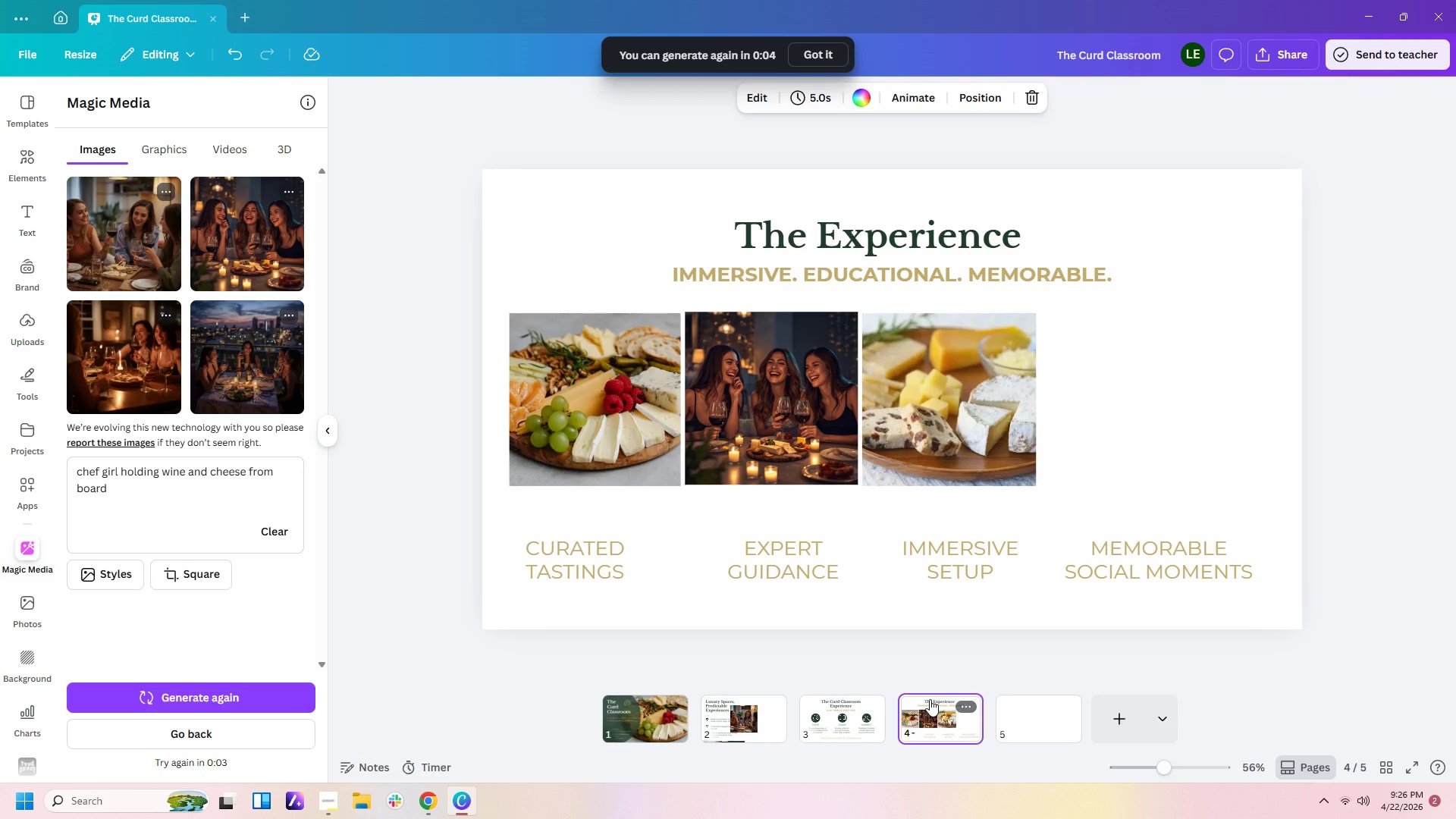 
wait(18.56)
 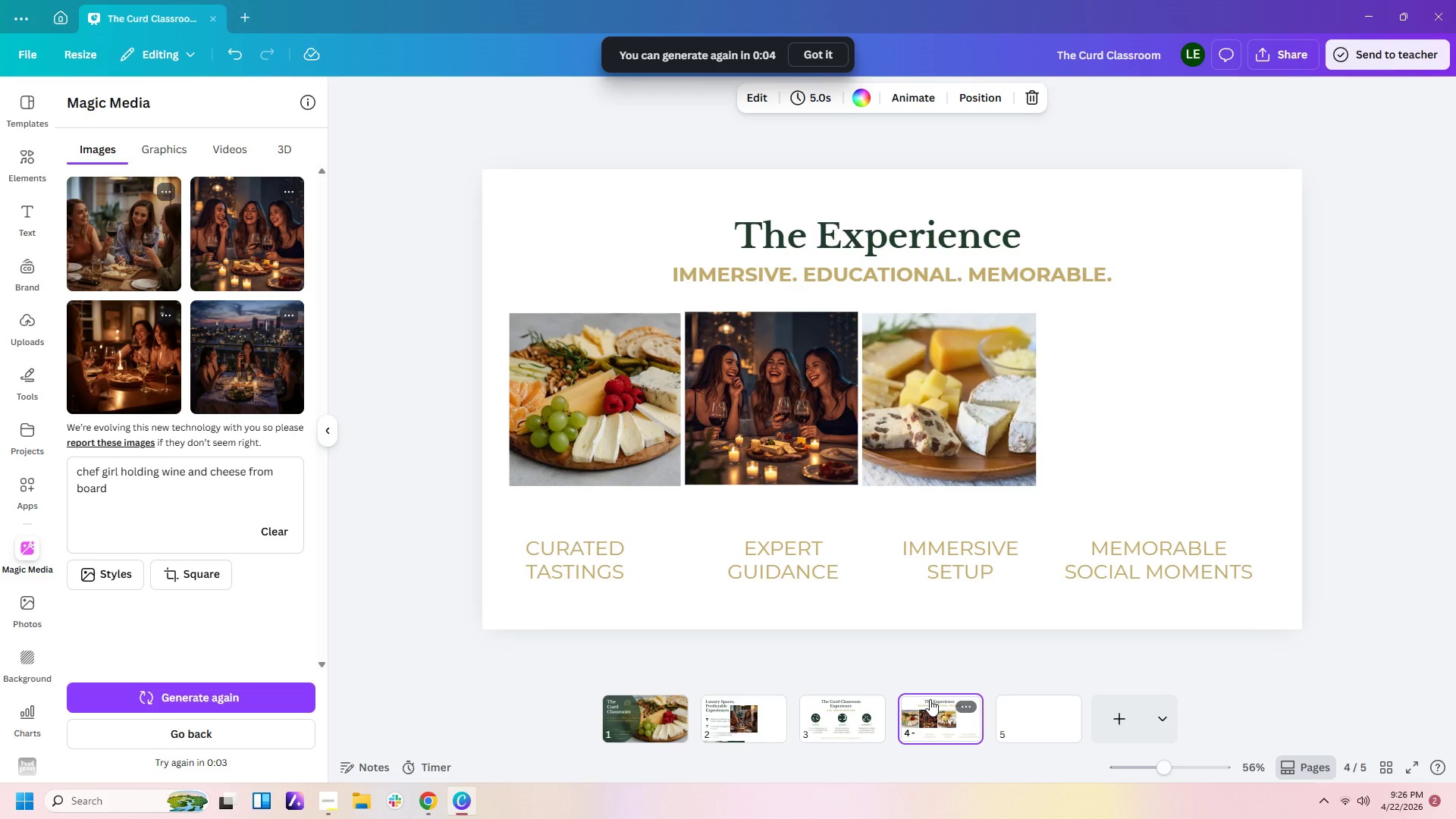 
left_click([221, 723])
 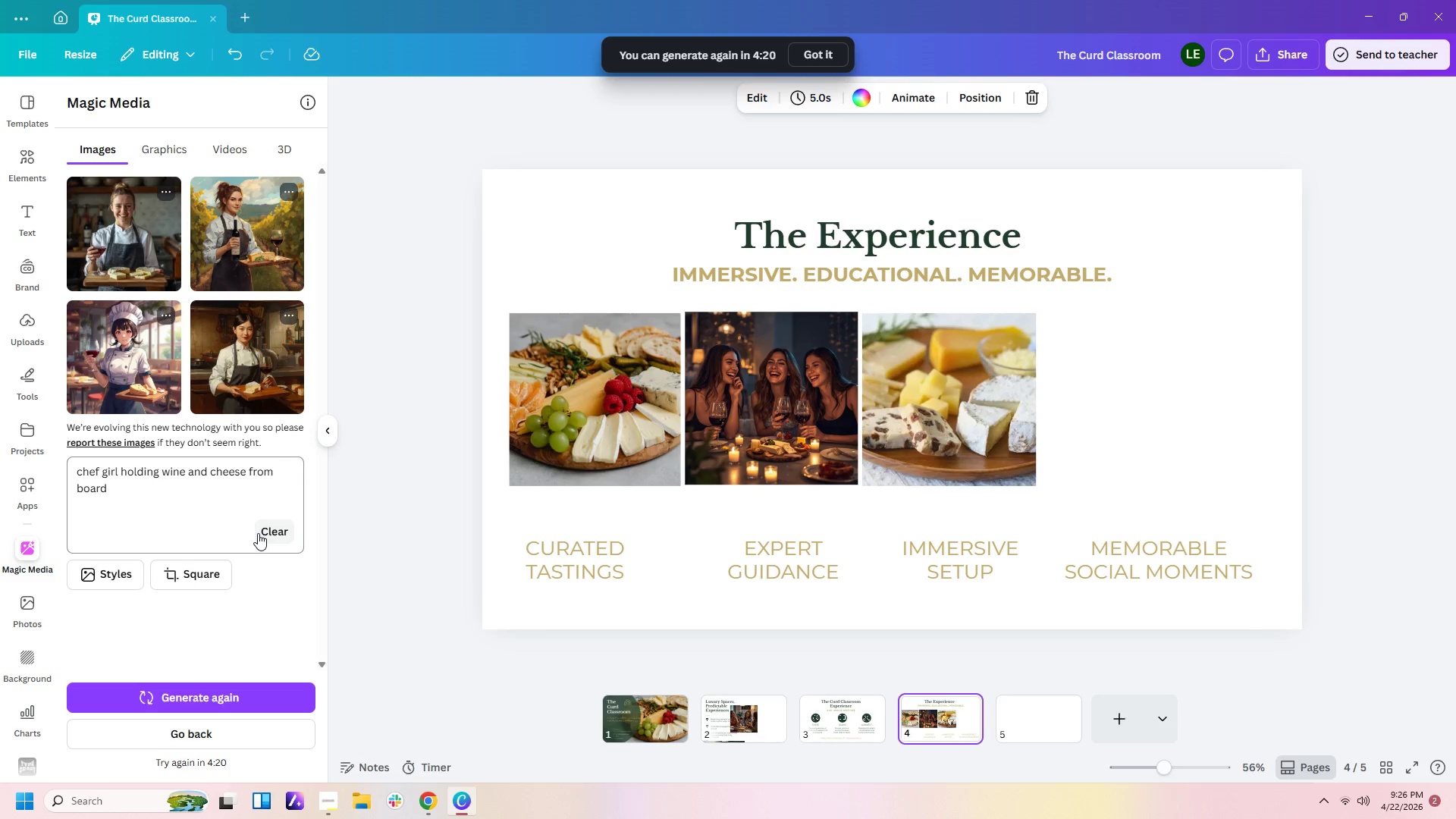 
wait(37.97)
 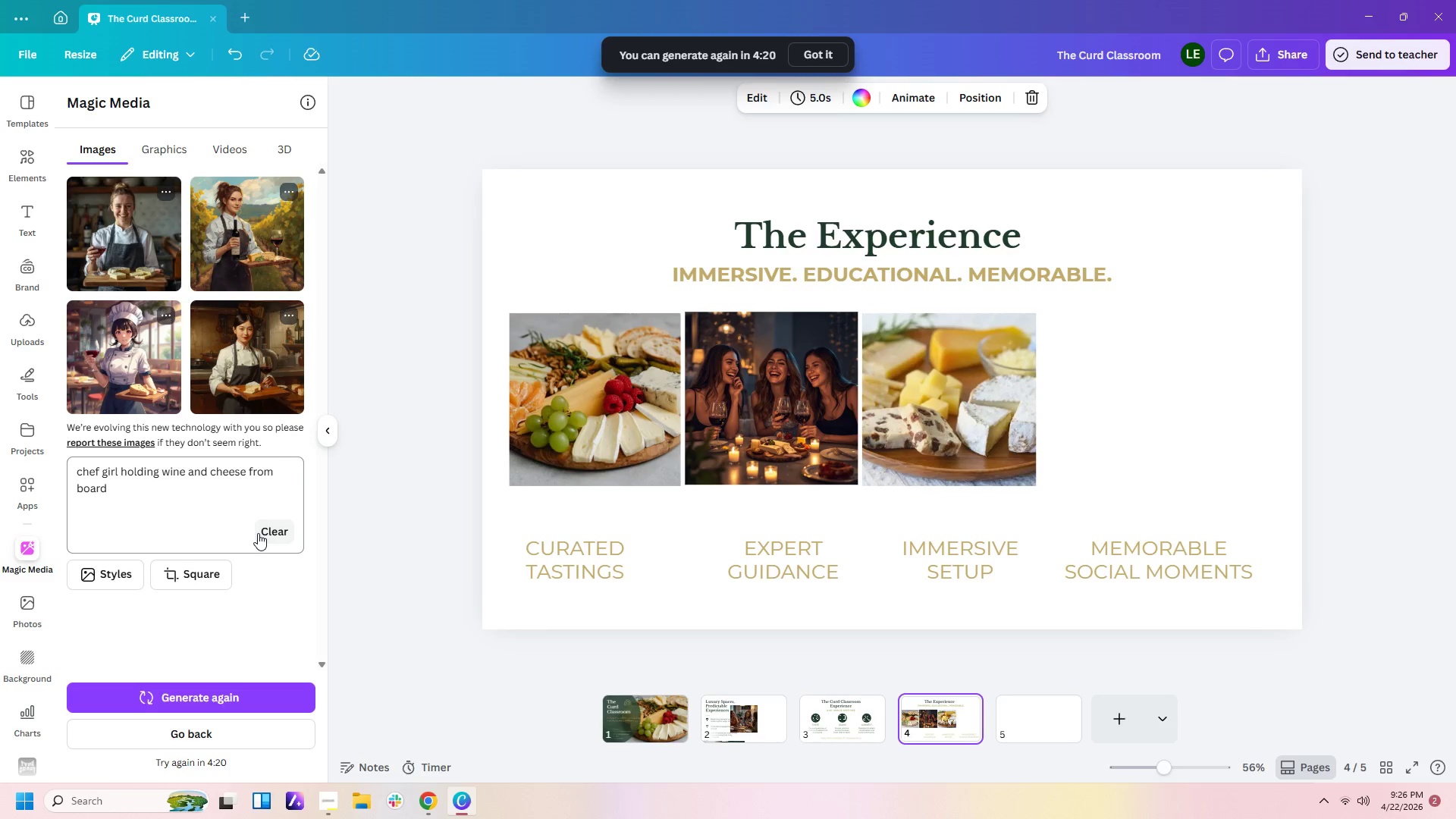 
mouse_move([205, 362])
 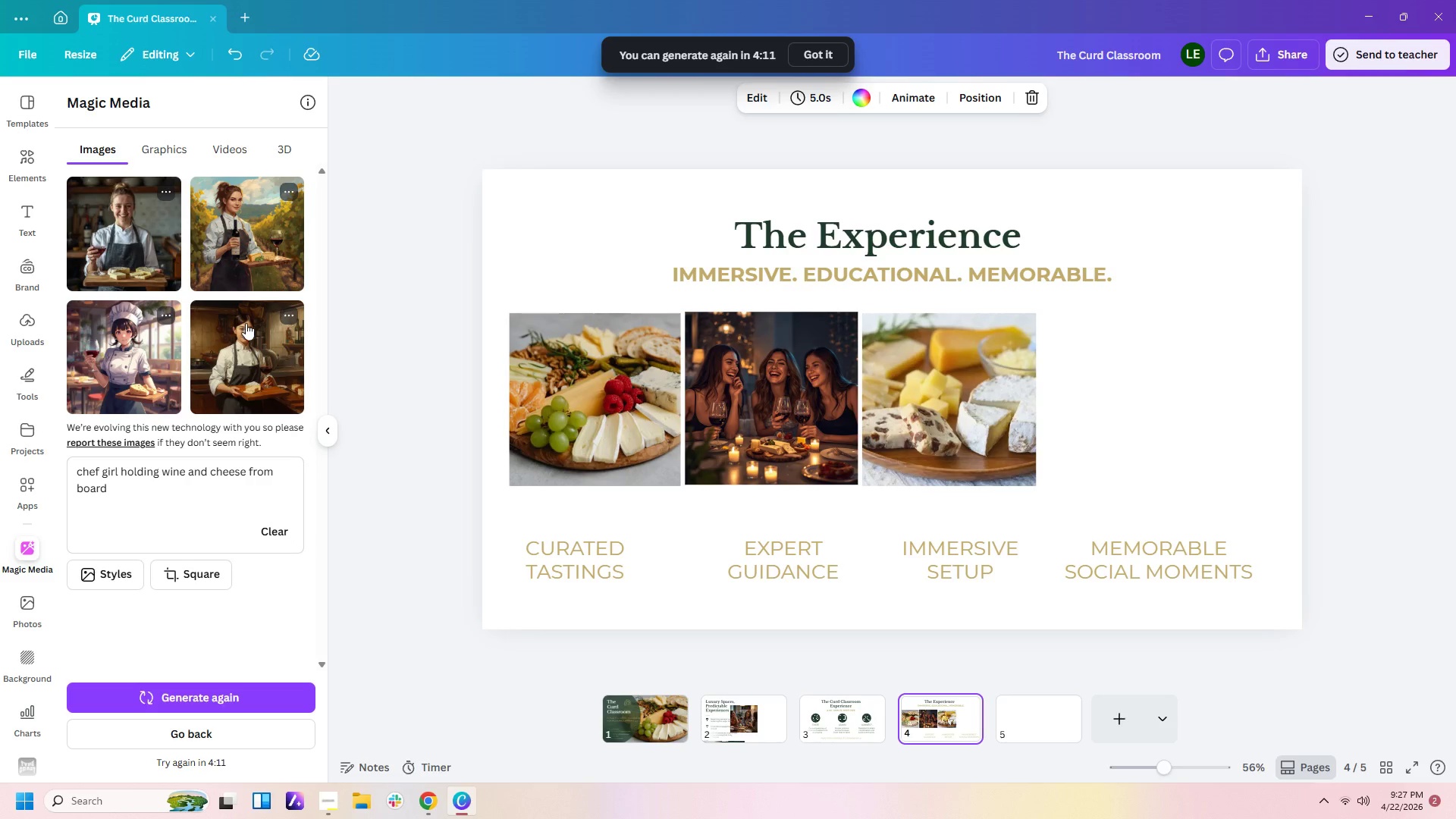 
left_click([275, 357])
 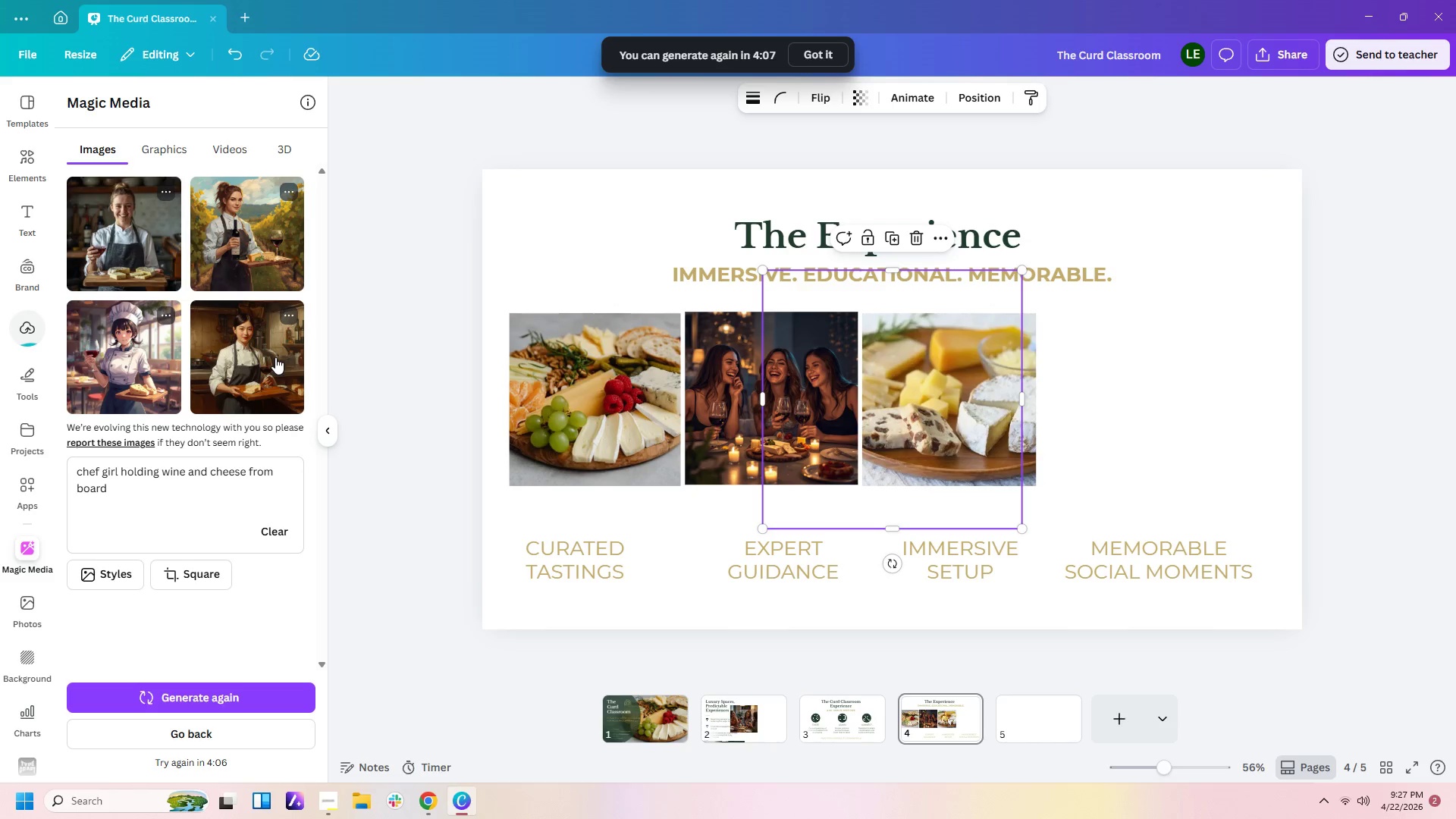 
wait(8.51)
 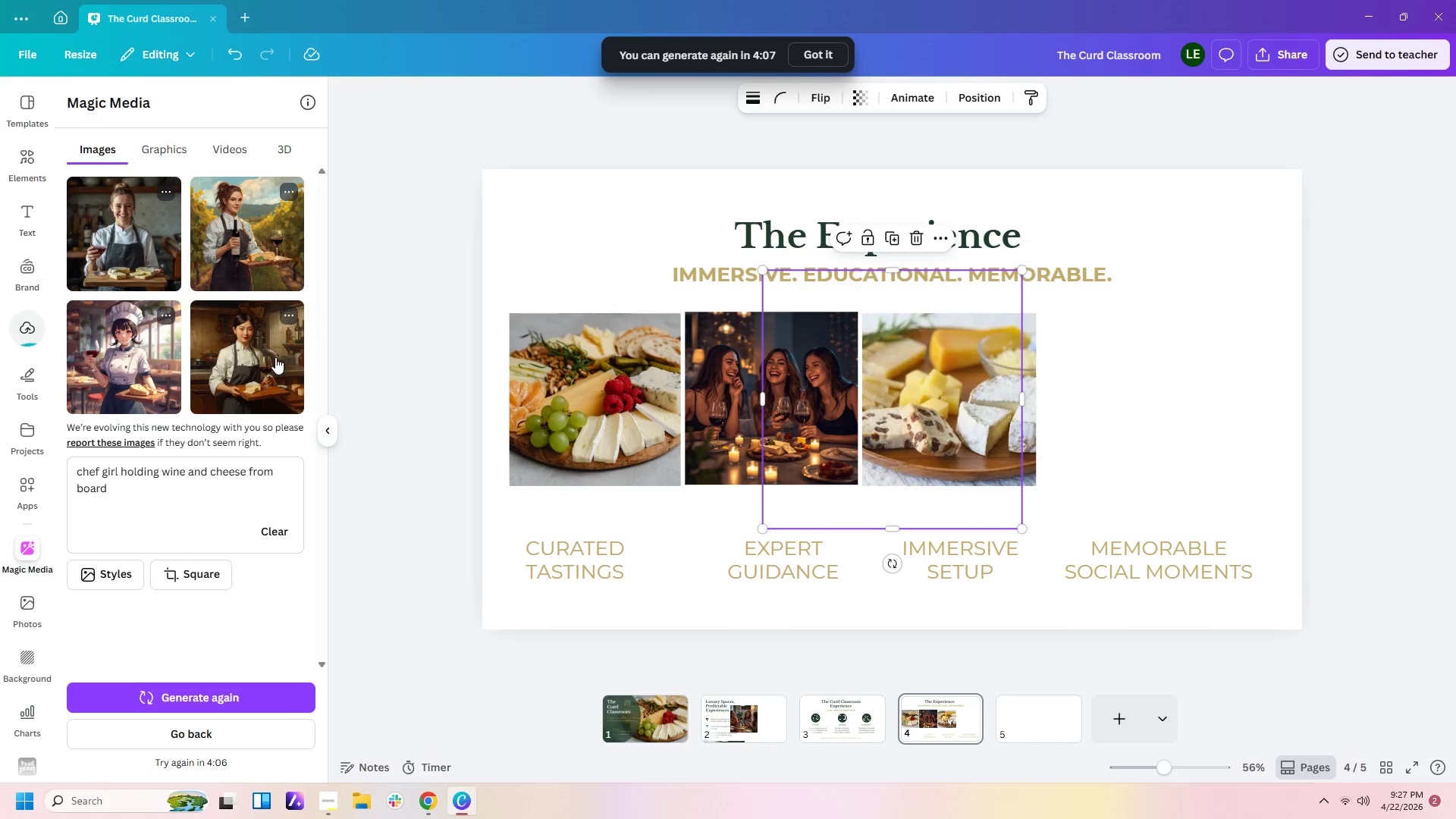 
left_click([285, 359])
 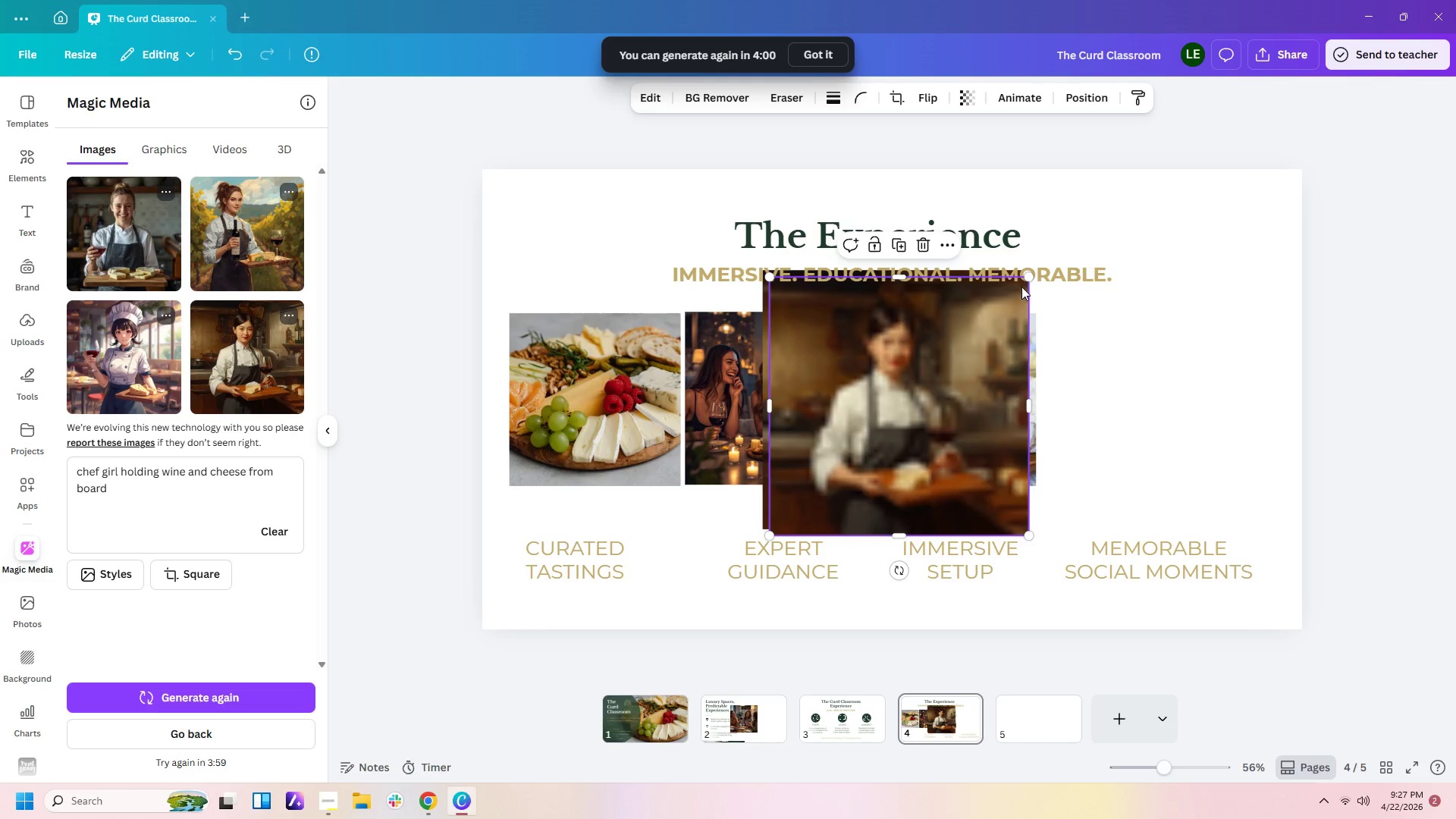 
left_click_drag(start_coordinate=[1026, 277], to_coordinate=[950, 408])
 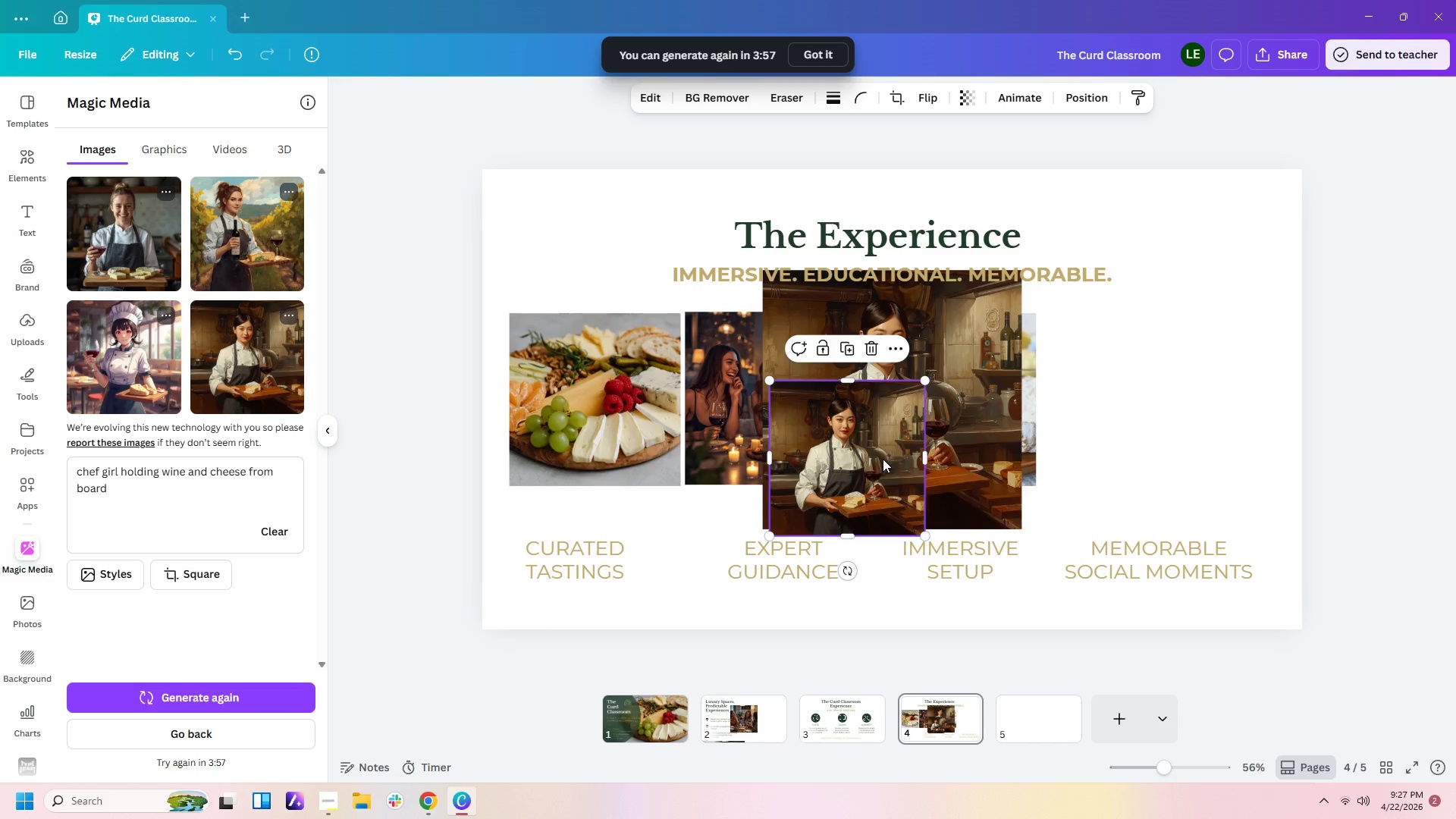 
left_click([882, 459])
 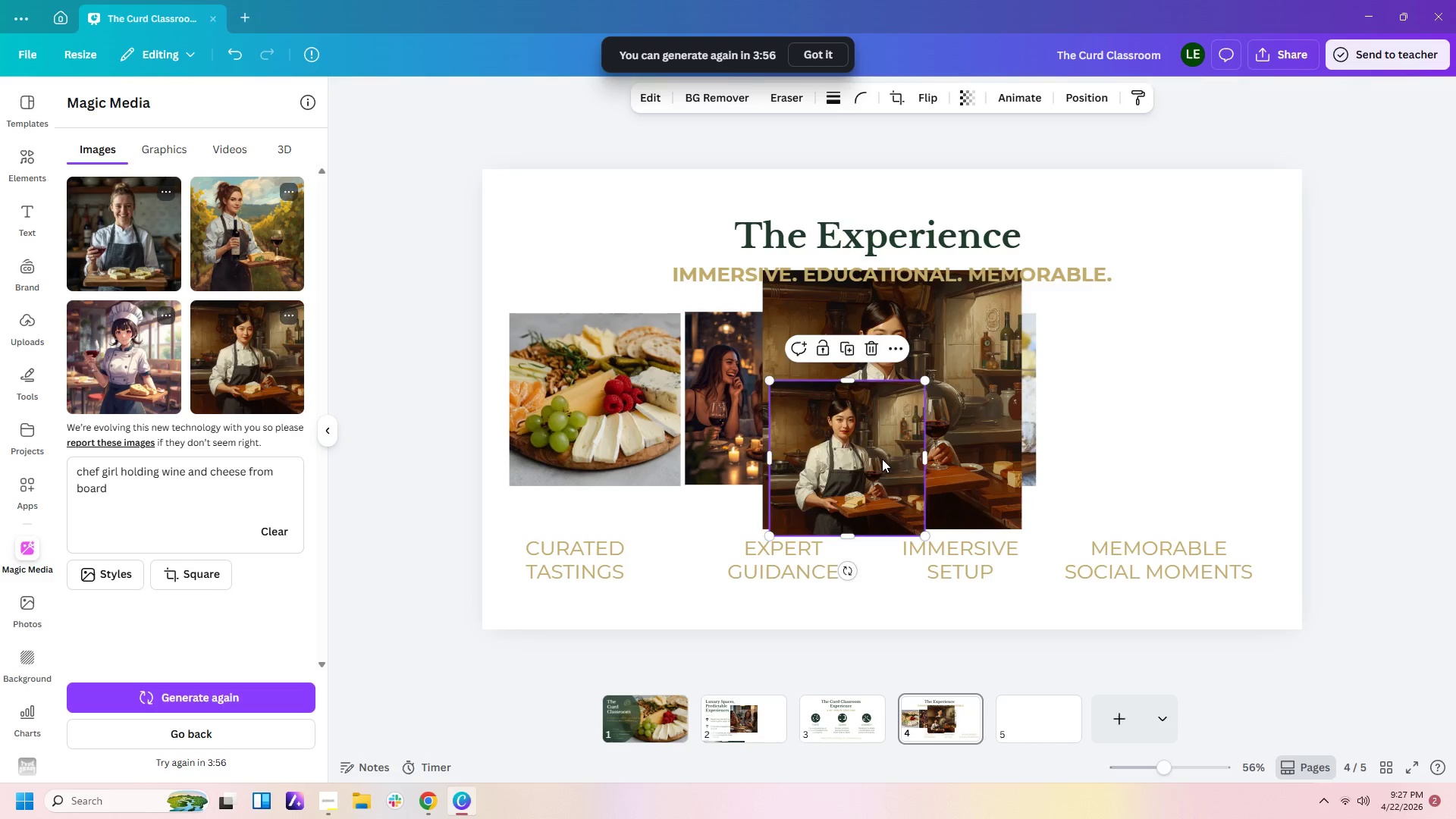 
key(Delete)
 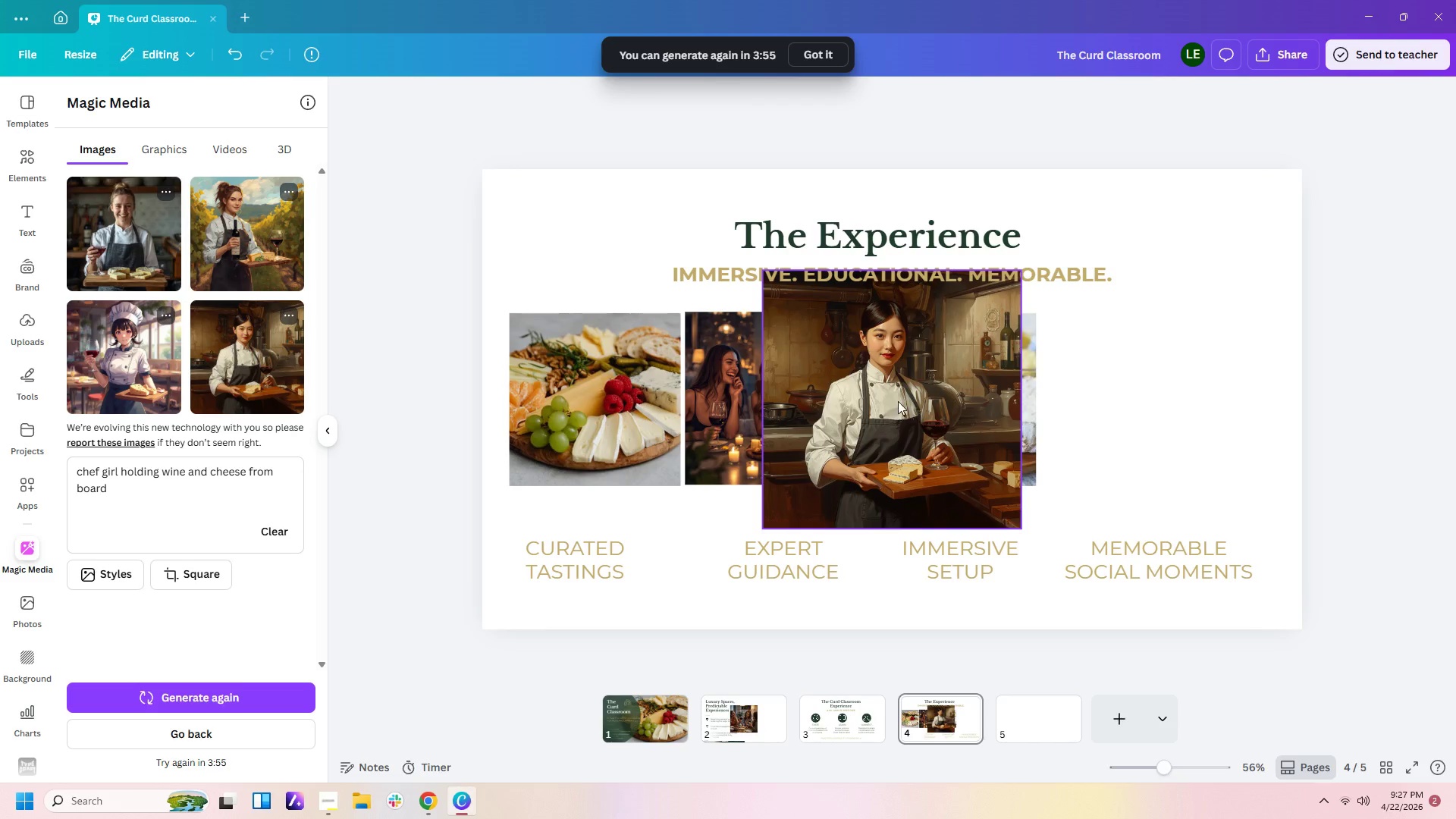 
left_click([946, 388])
 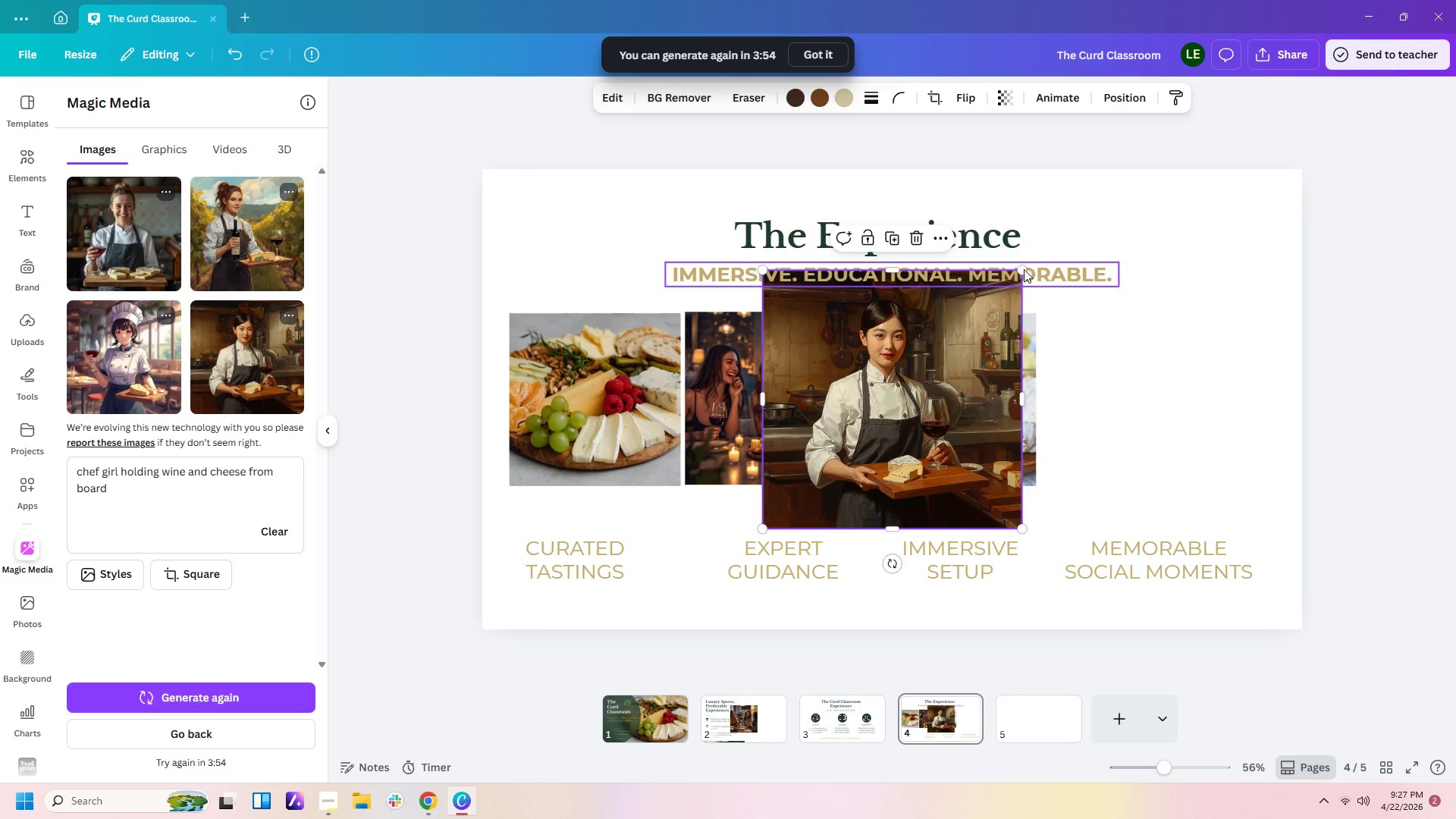 
left_click_drag(start_coordinate=[1020, 271], to_coordinate=[958, 396])
 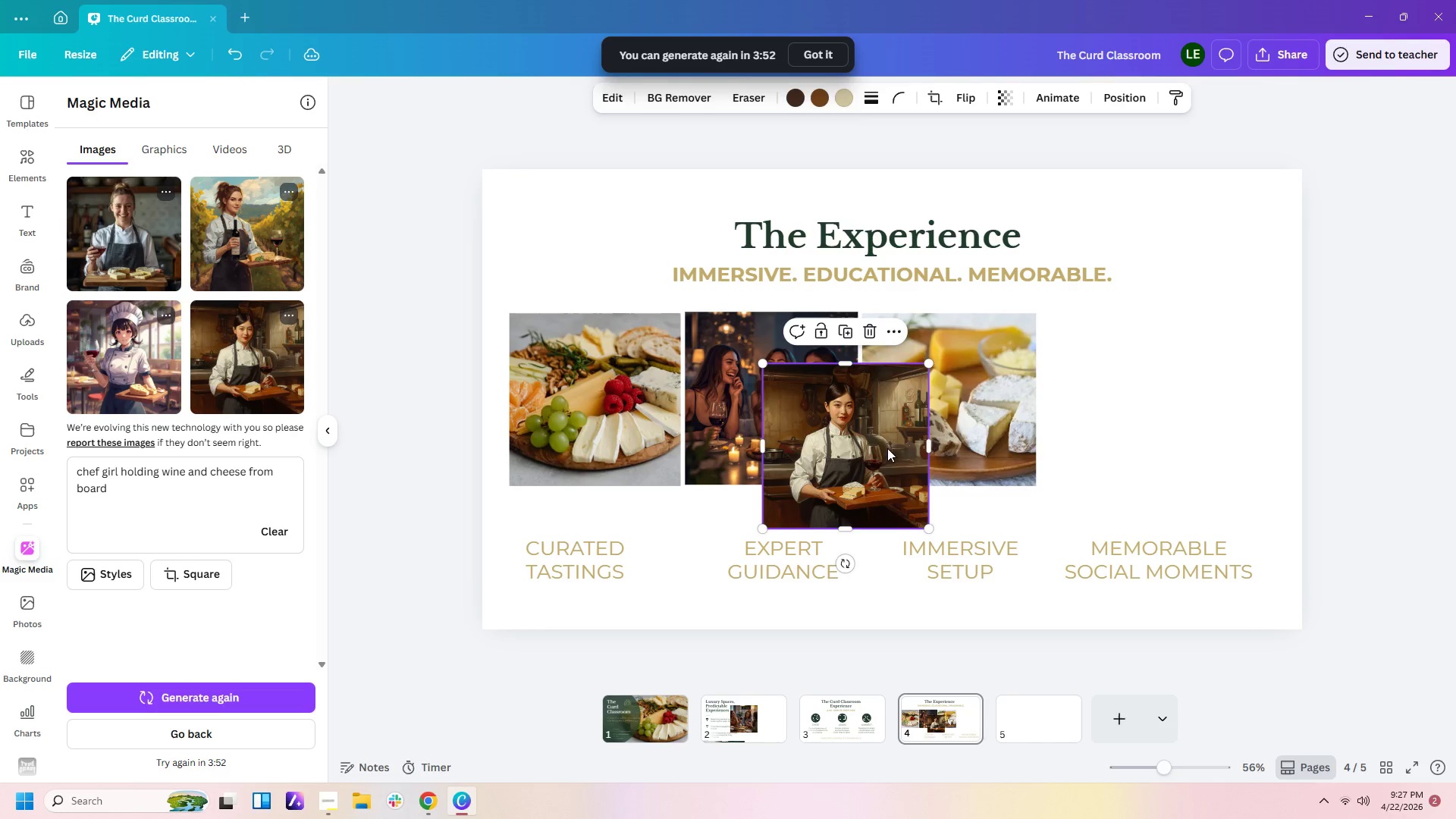 
left_click_drag(start_coordinate=[887, 448], to_coordinate=[986, 396])
 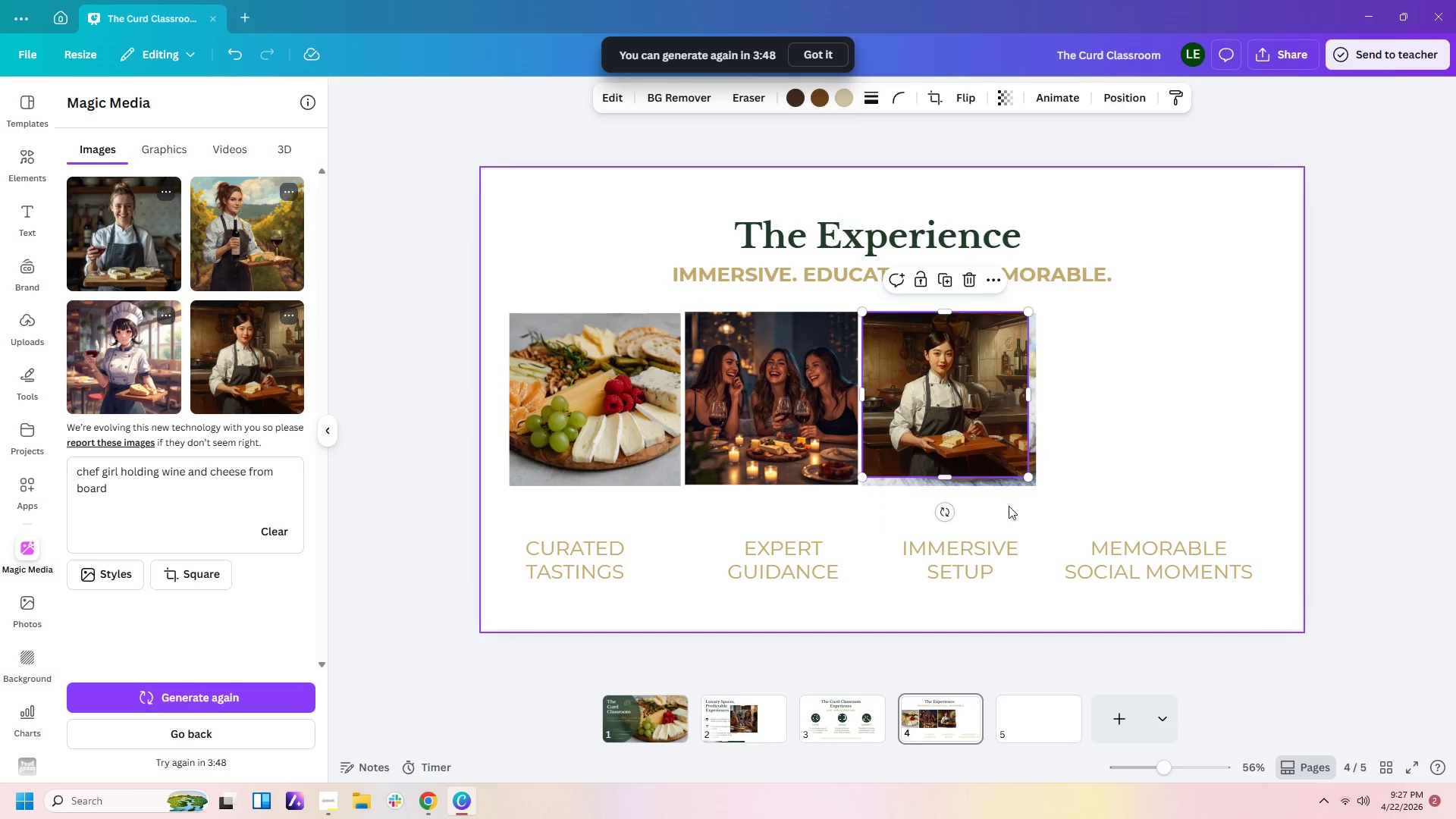 
left_click_drag(start_coordinate=[1028, 471], to_coordinate=[1031, 479])
 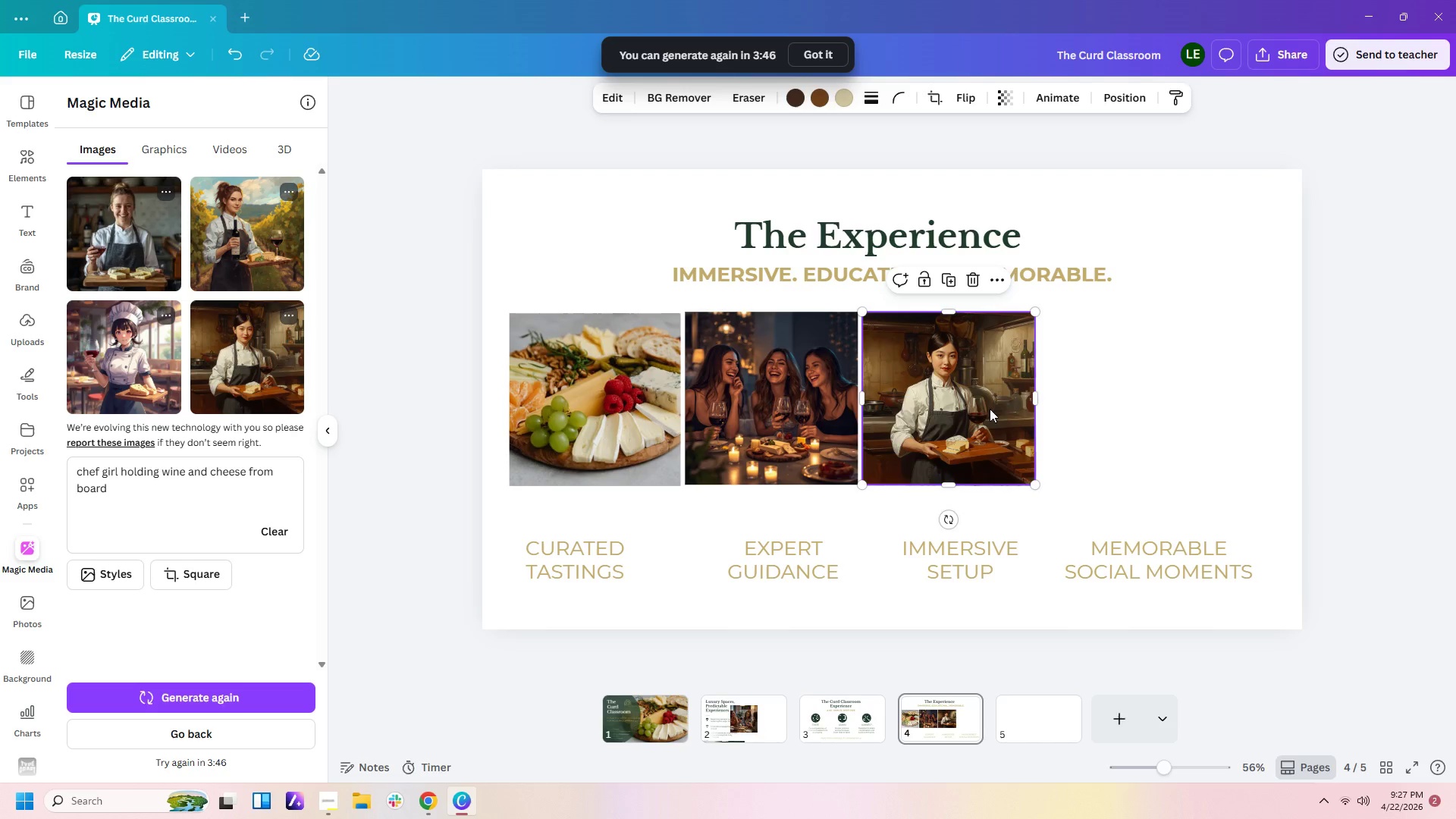 
left_click_drag(start_coordinate=[990, 409], to_coordinate=[1213, 409])
 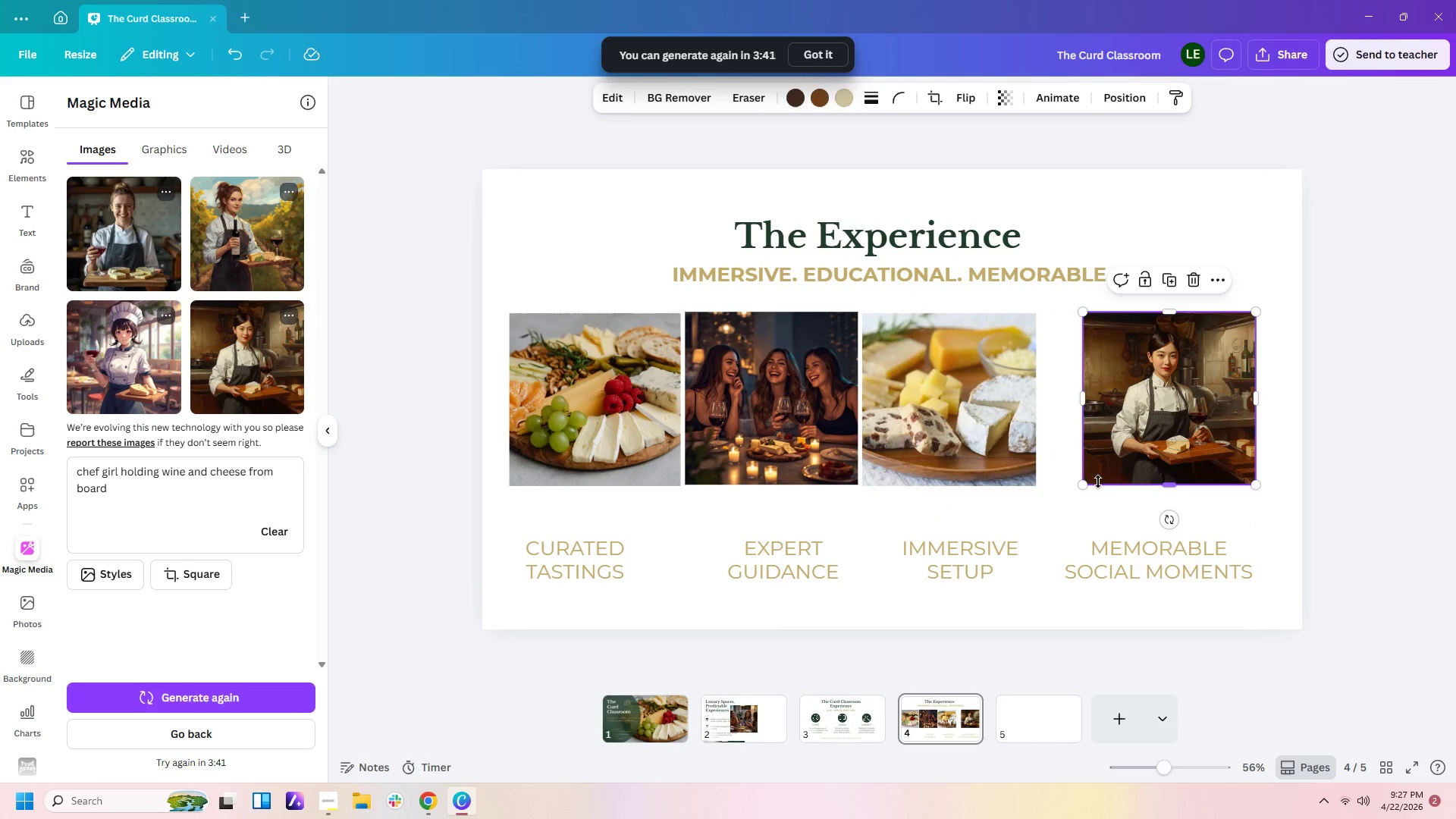 
left_click_drag(start_coordinate=[1083, 485], to_coordinate=[1064, 515])
 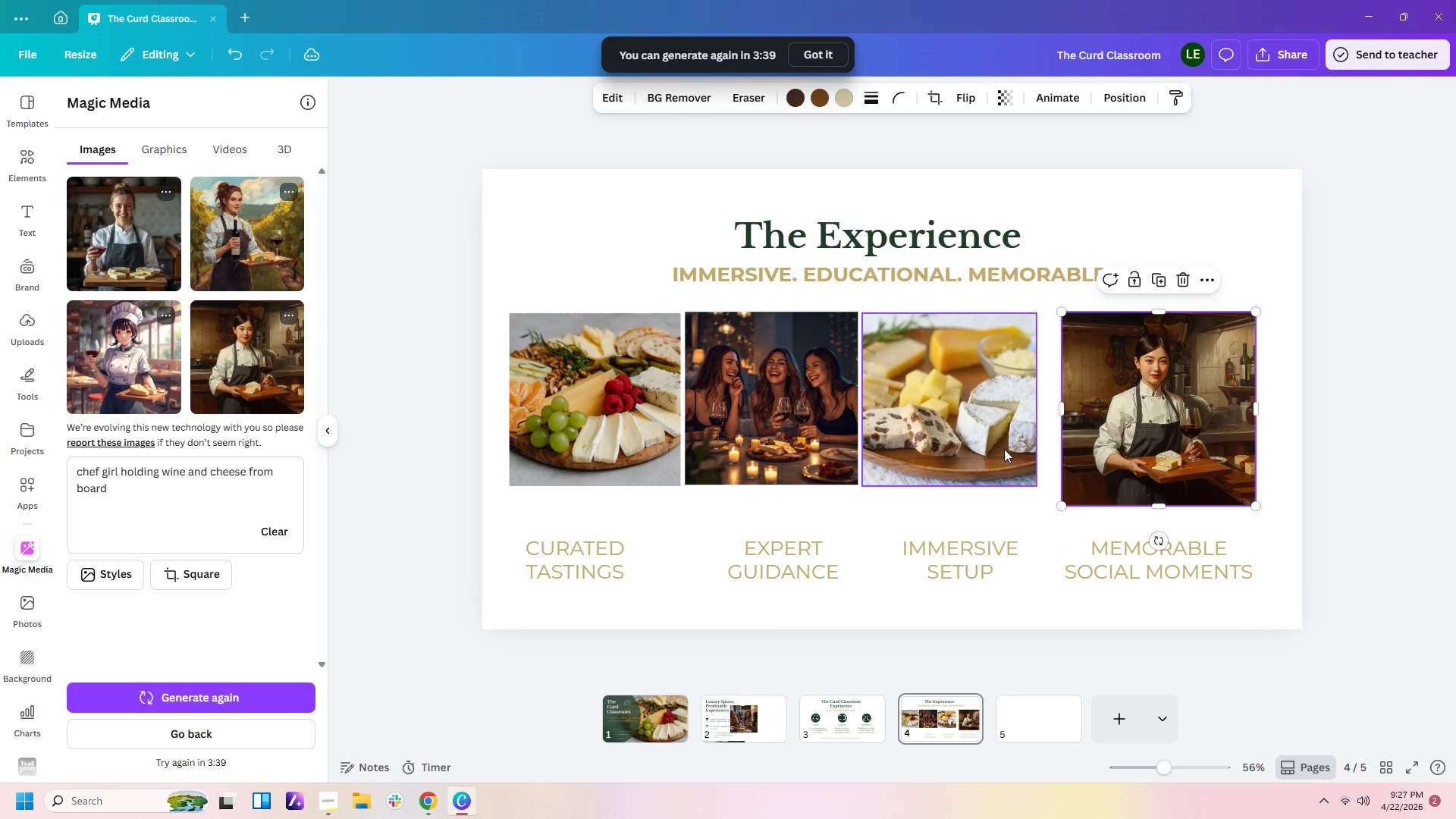 
left_click([1003, 445])
 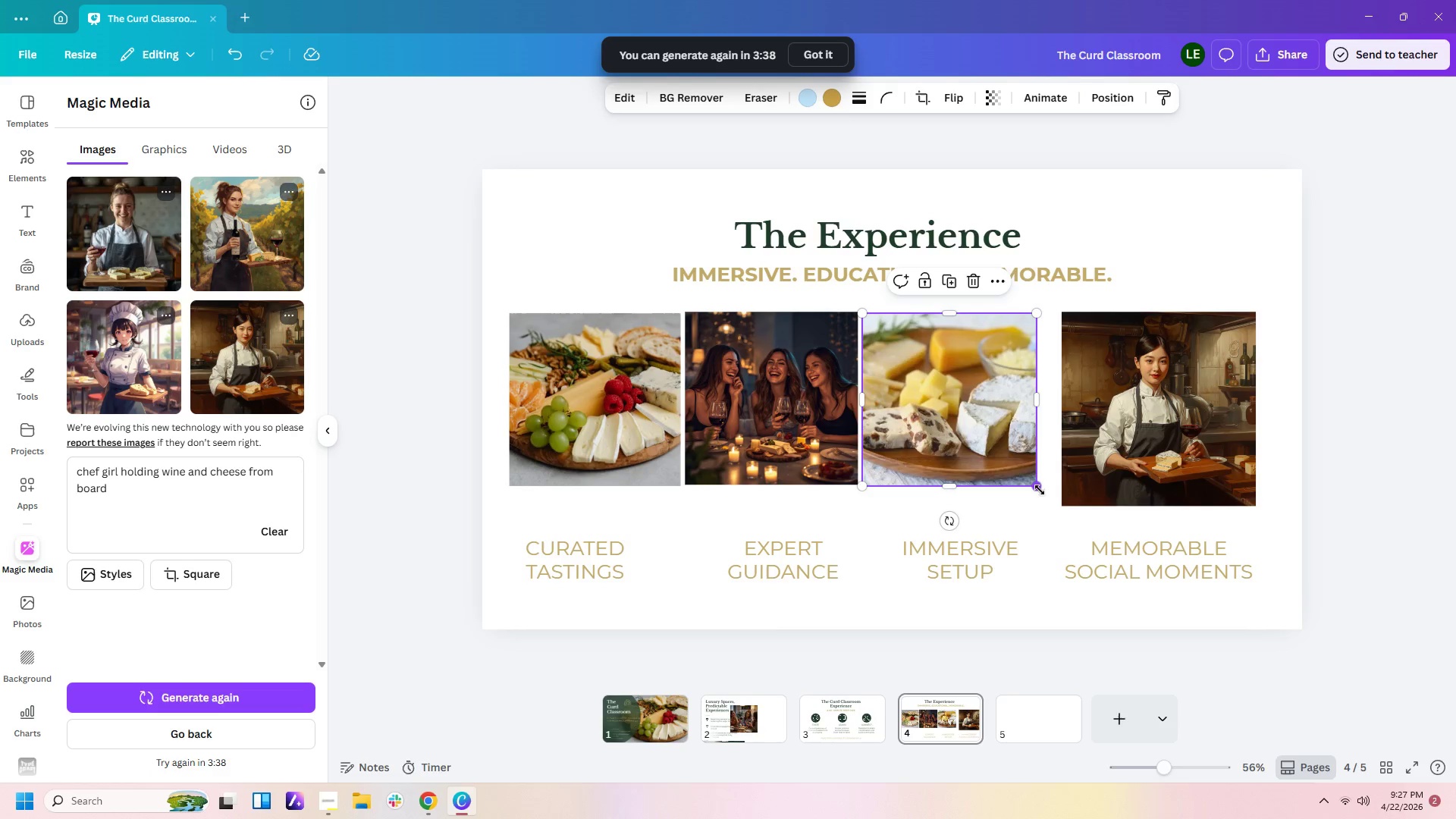 
left_click_drag(start_coordinate=[1037, 491], to_coordinate=[1060, 508])
 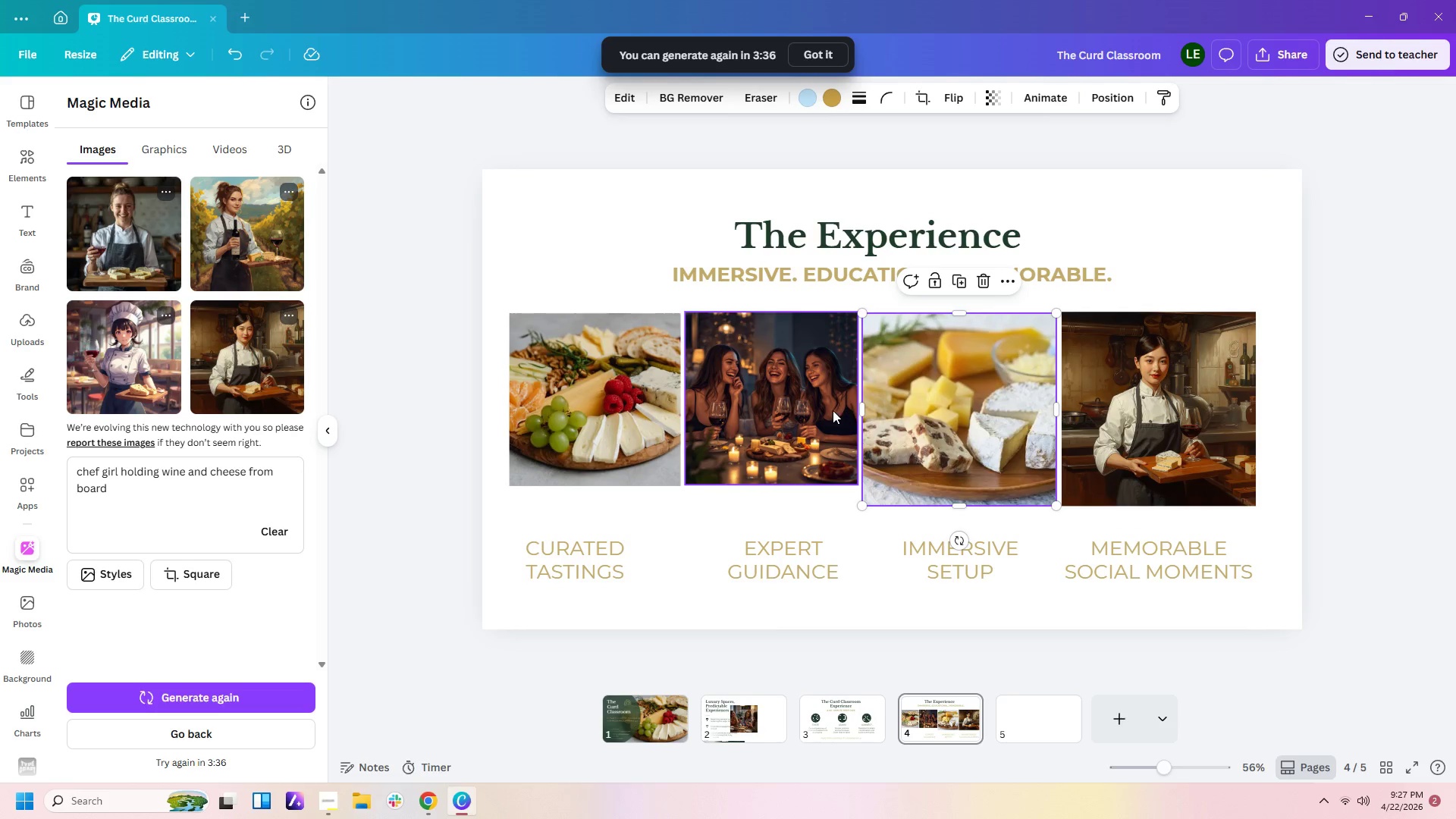 
left_click([825, 410])
 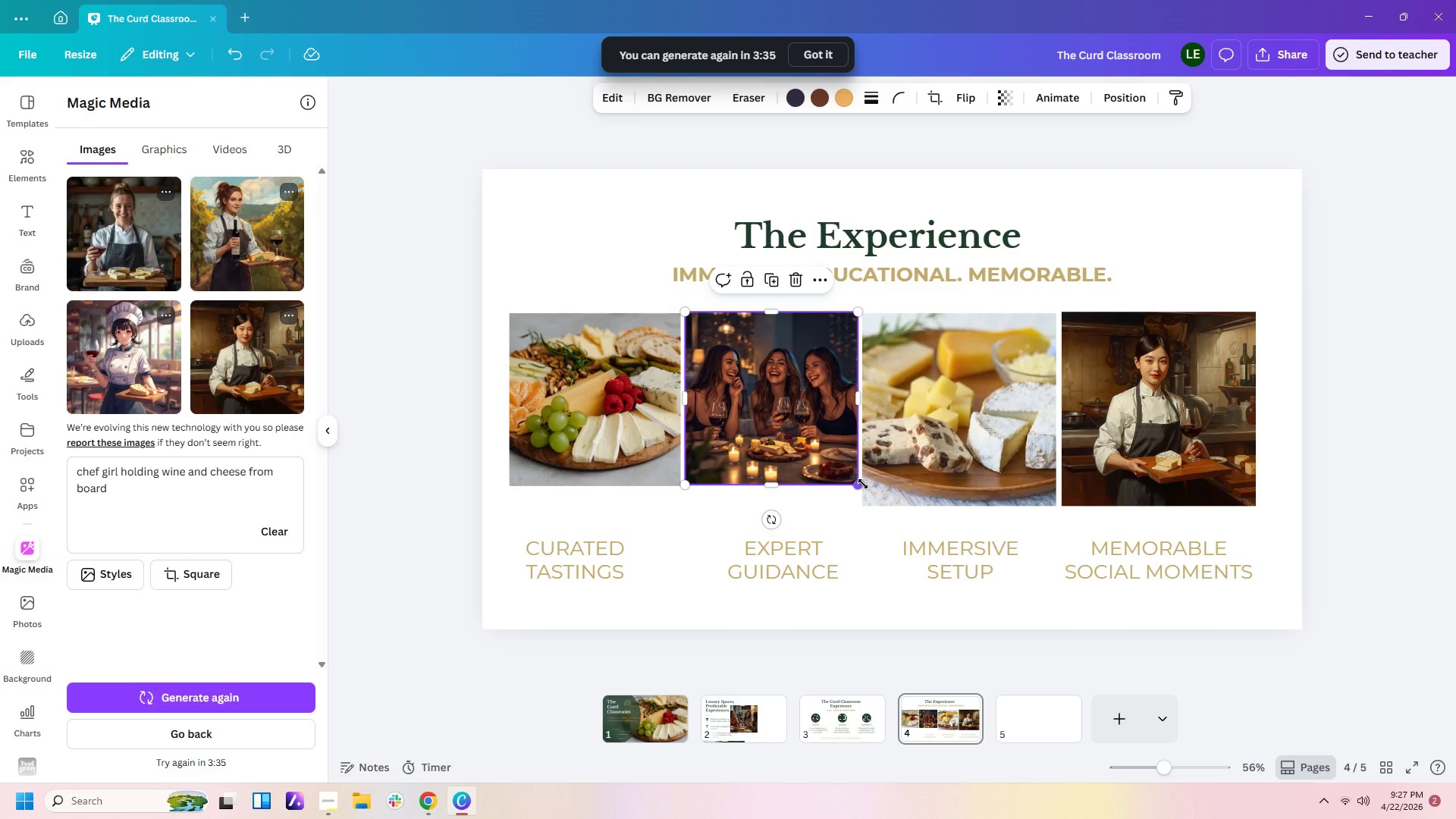 
left_click_drag(start_coordinate=[858, 482], to_coordinate=[883, 499])
 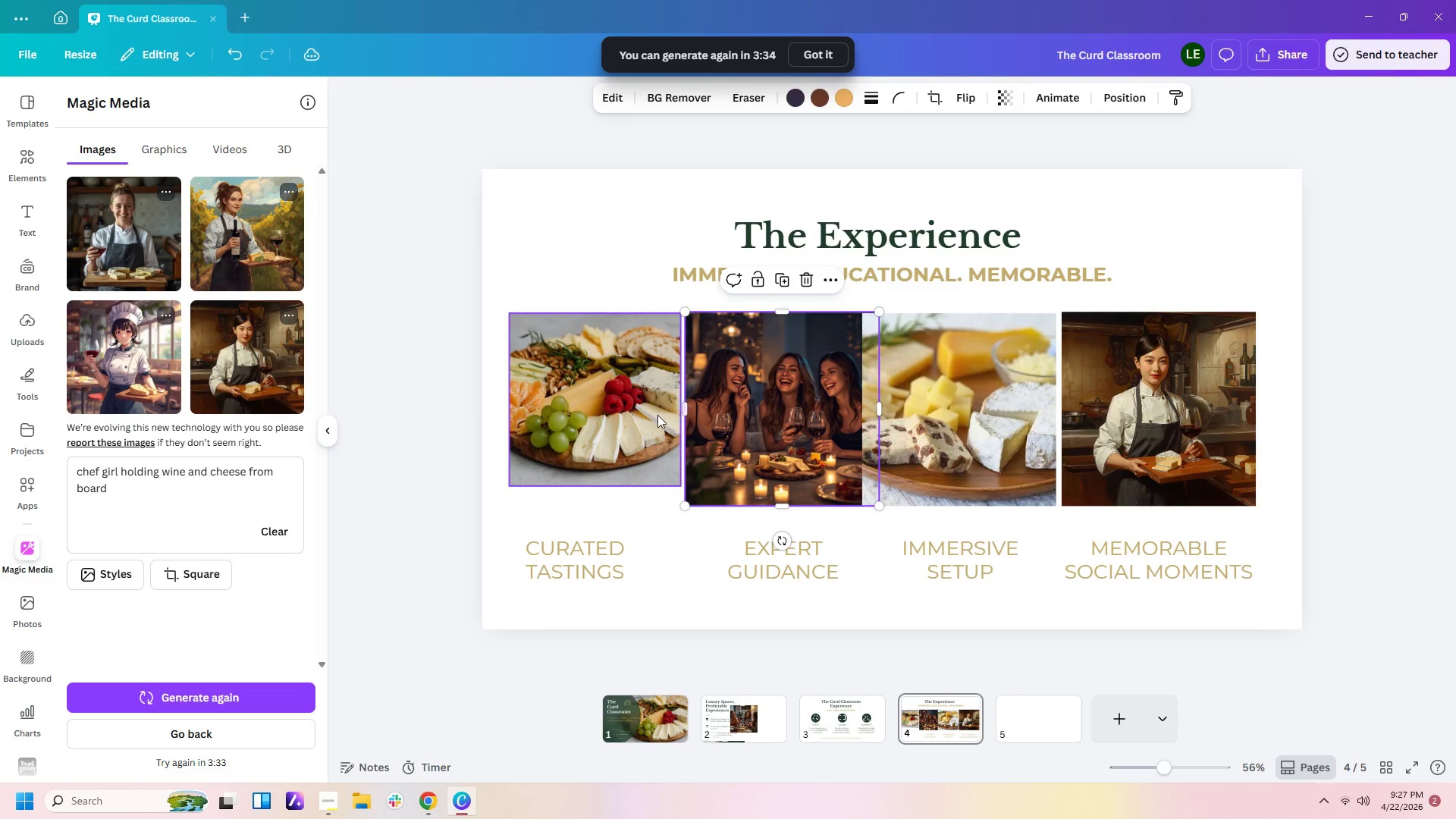 
left_click([634, 413])
 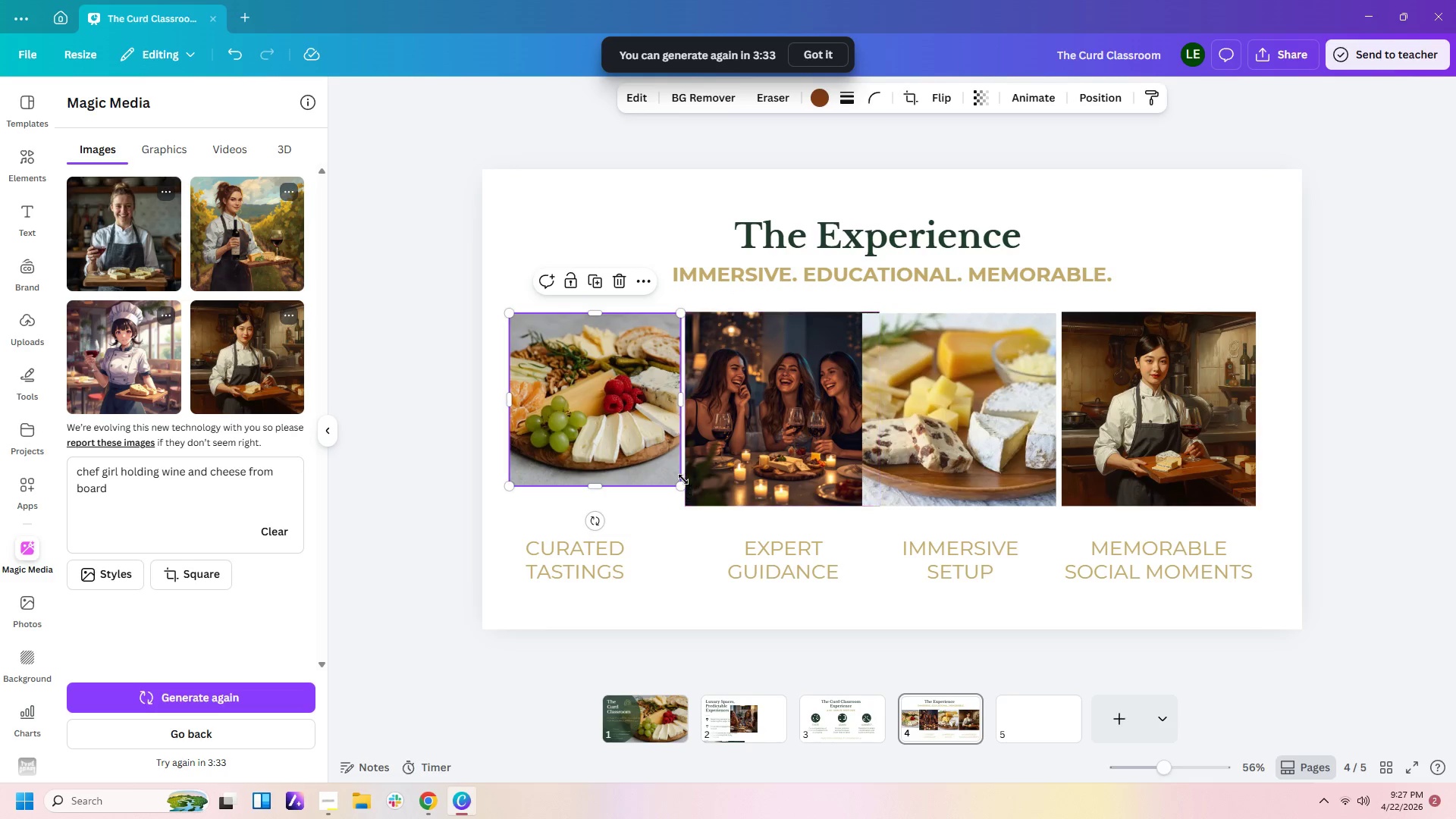 
left_click_drag(start_coordinate=[681, 479], to_coordinate=[695, 495])
 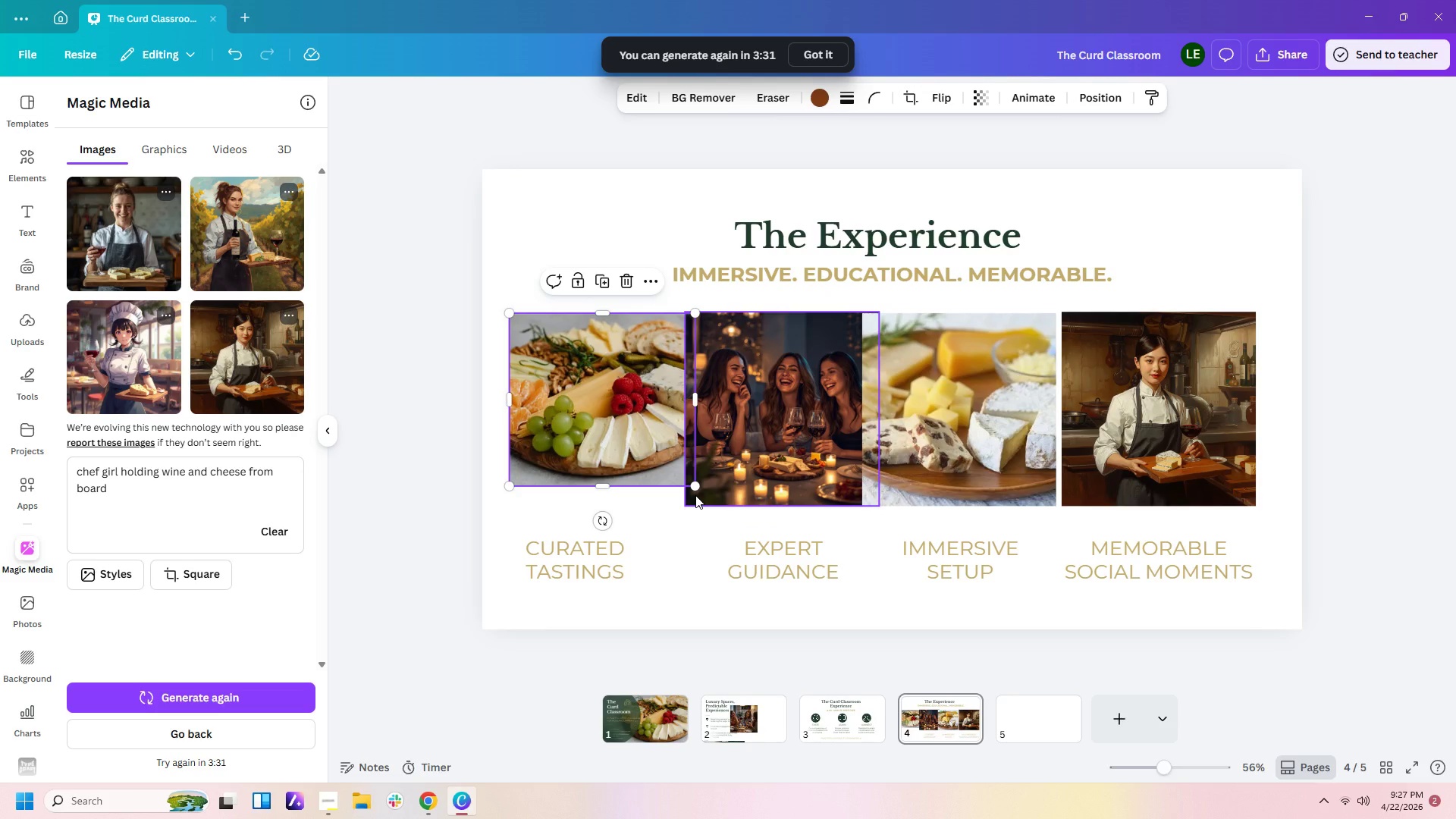 
key(Control+ControlLeft)
 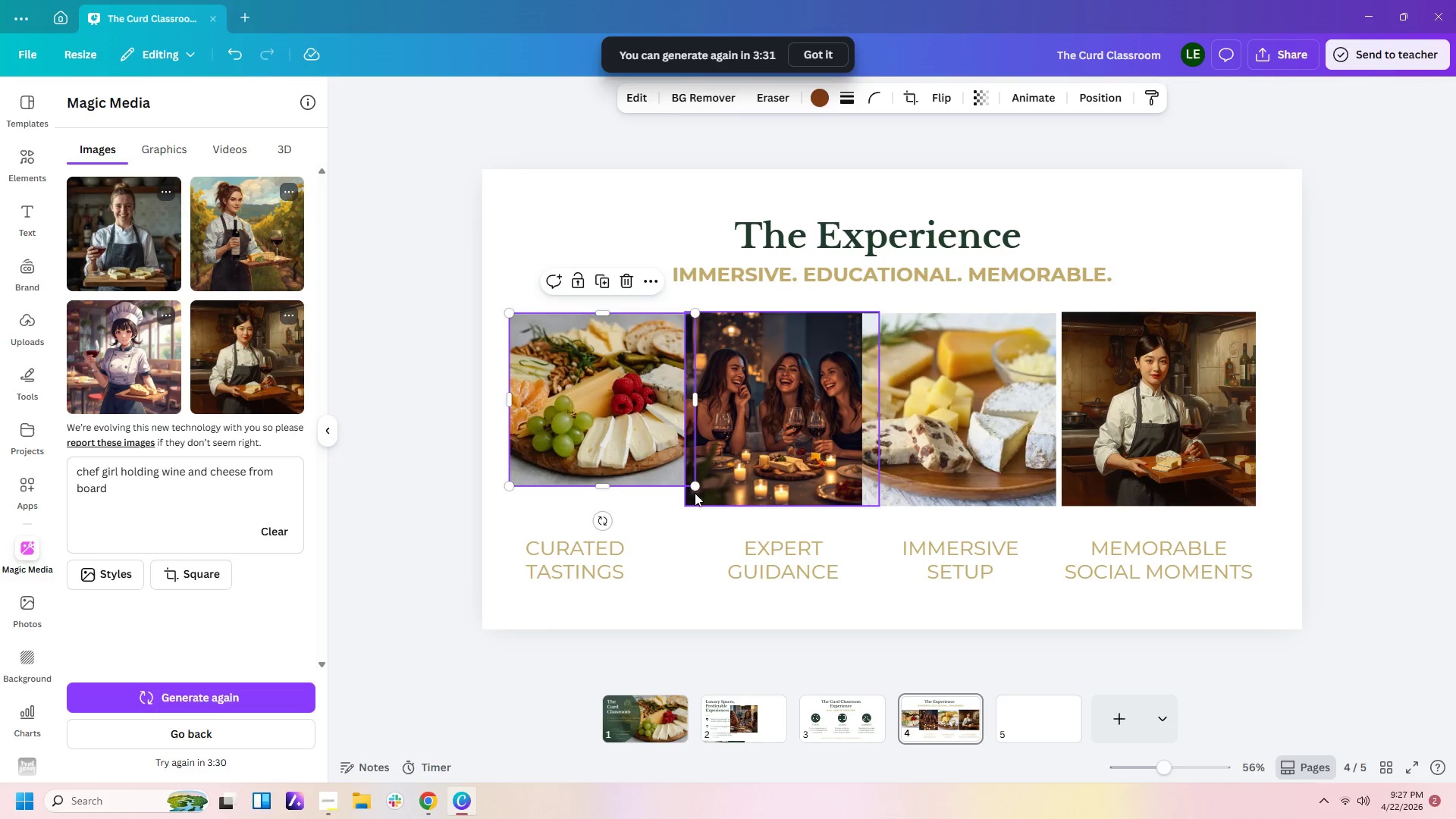 
key(Control+Z)
 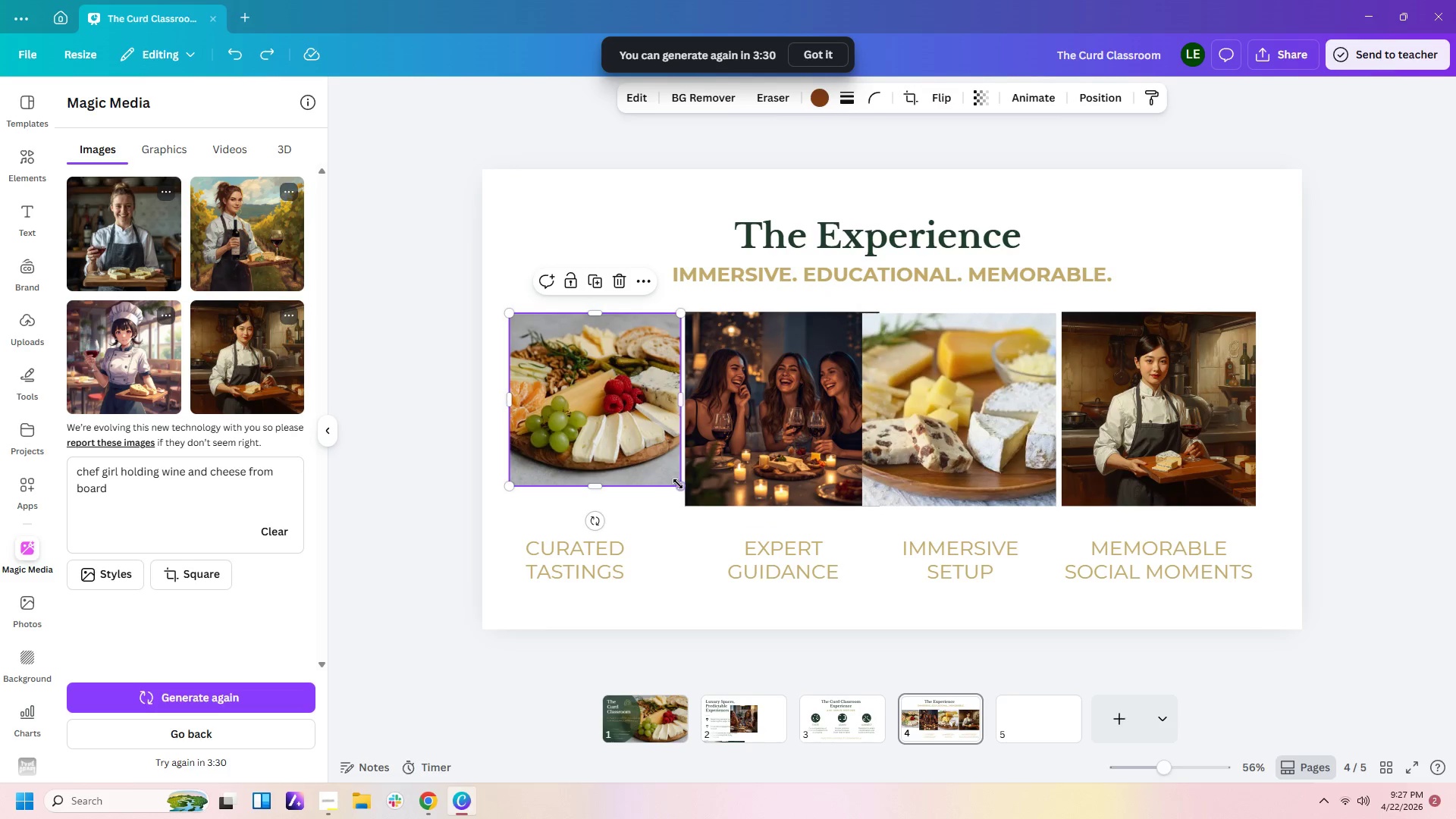 
left_click_drag(start_coordinate=[678, 484], to_coordinate=[696, 503])
 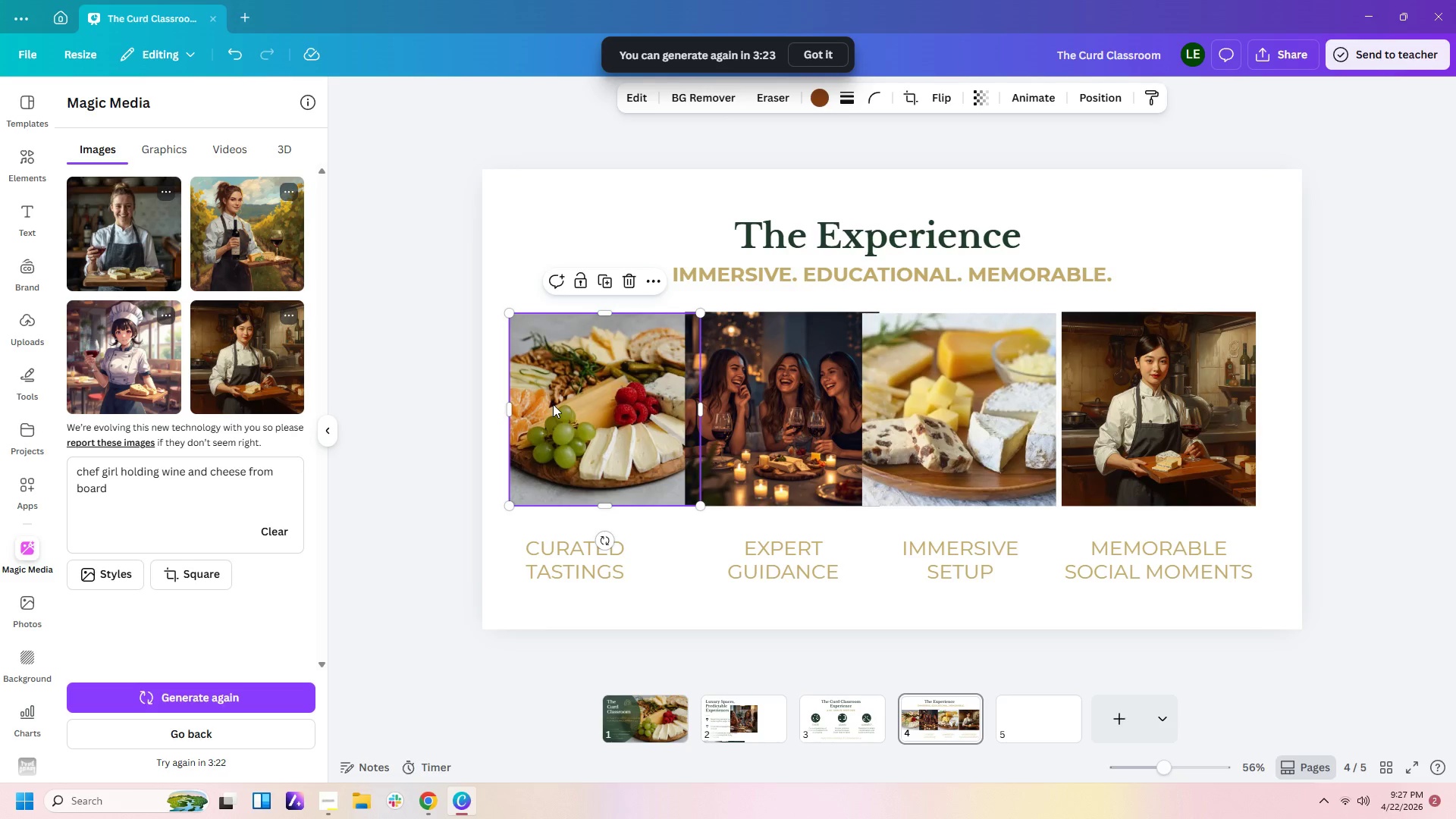 
wait(7.34)
 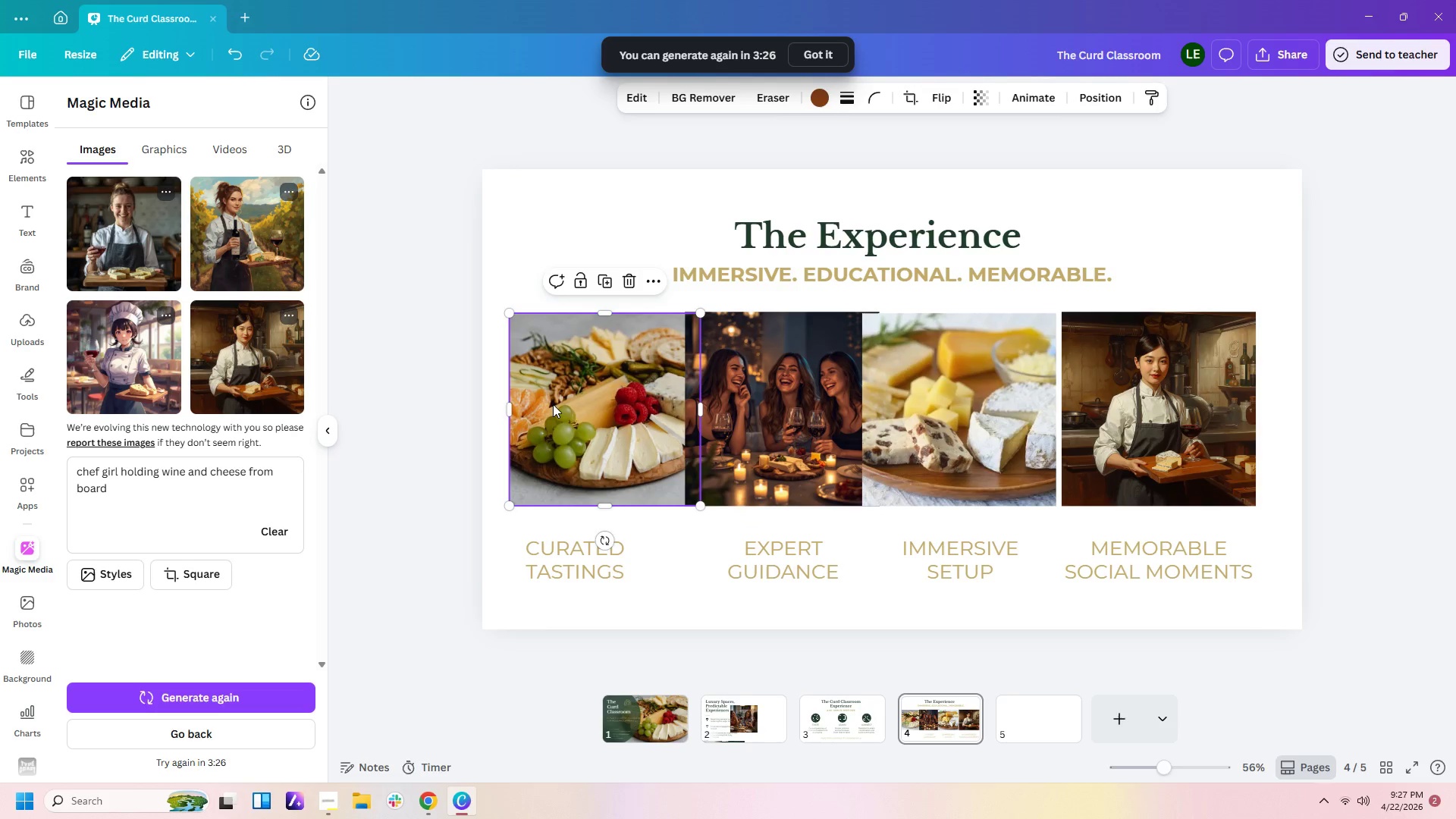 
left_click_drag(start_coordinate=[613, 400], to_coordinate=[585, 400])
 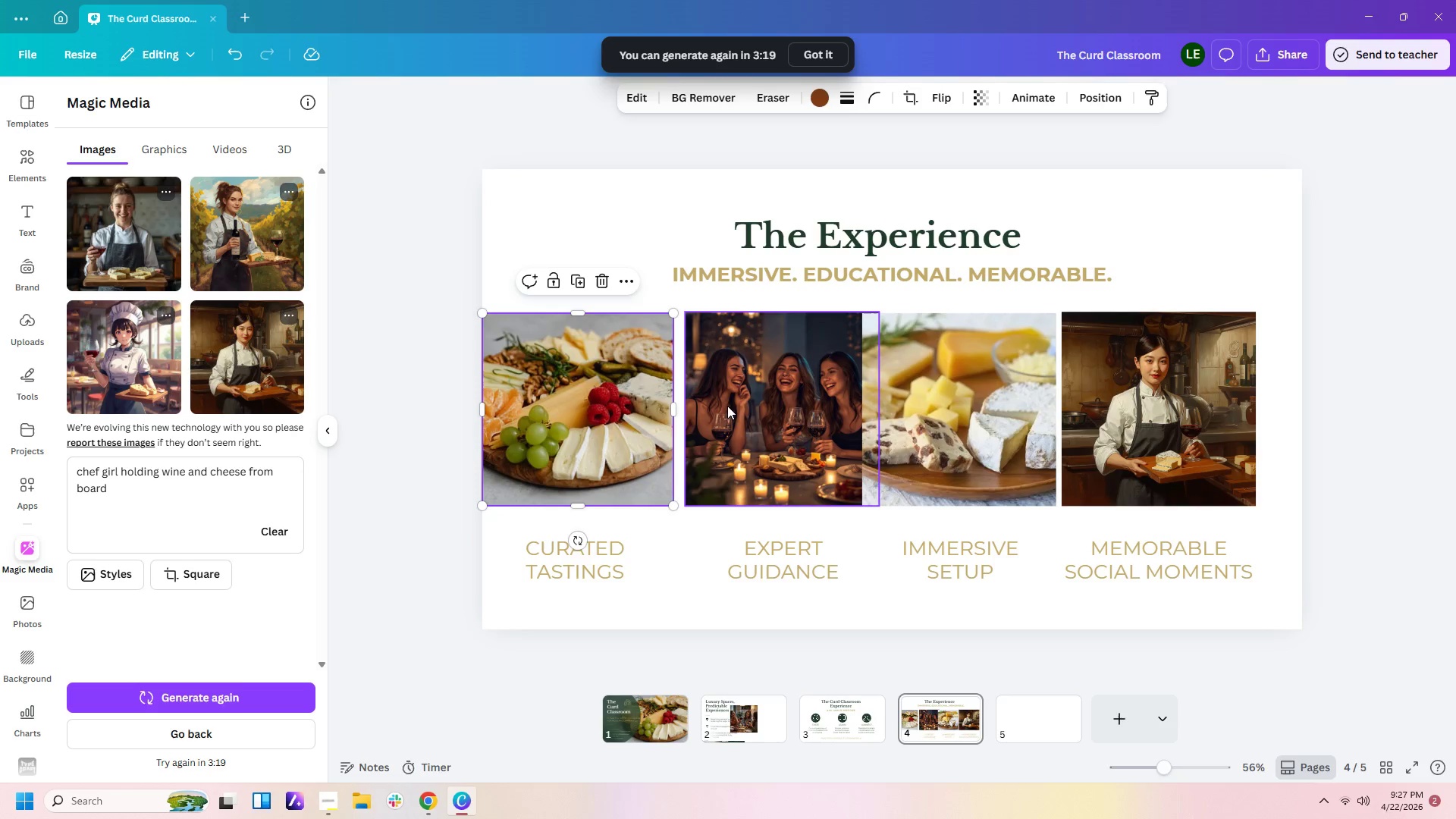 
left_click_drag(start_coordinate=[733, 407], to_coordinate=[722, 410])
 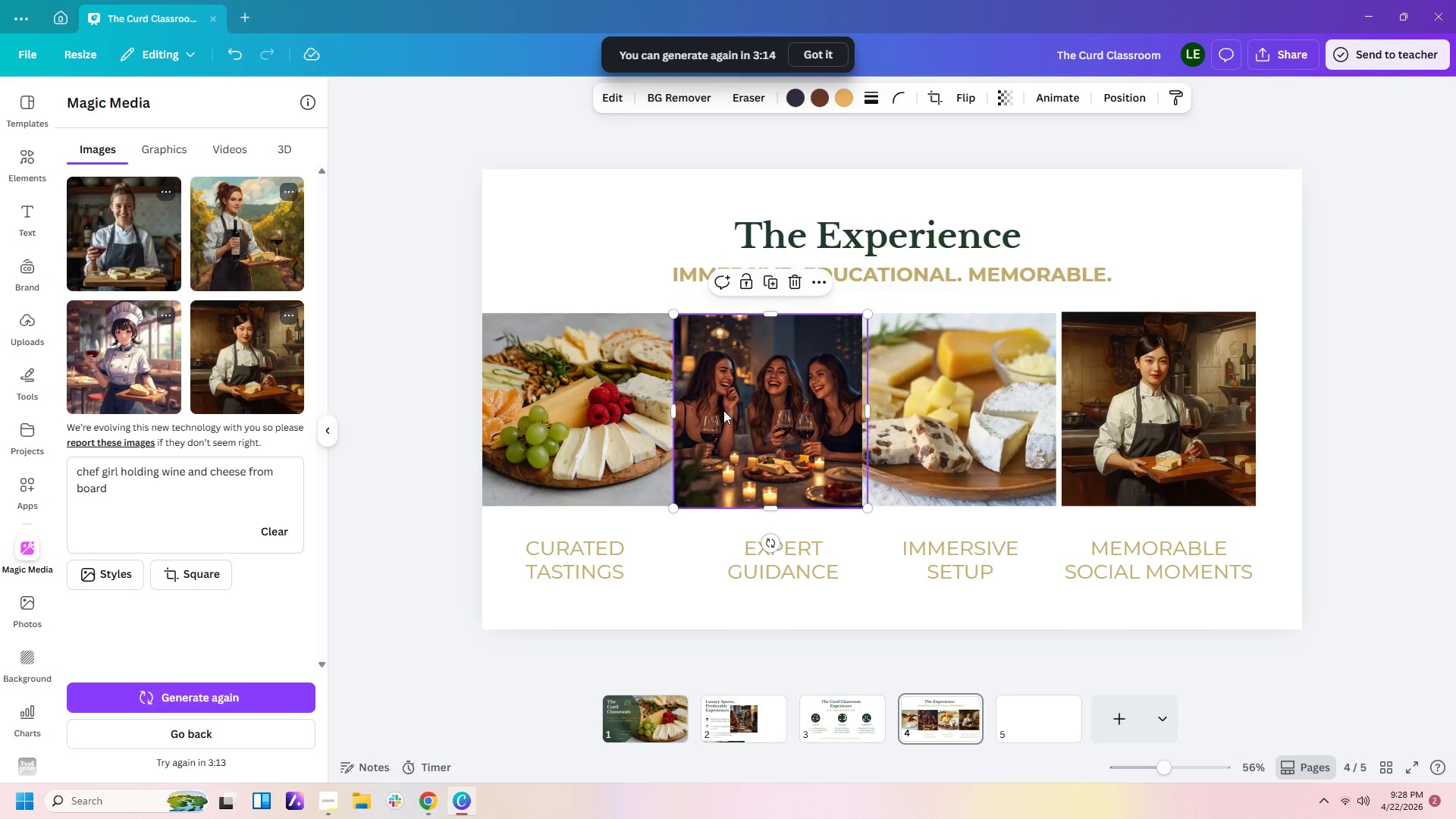 
left_click_drag(start_coordinate=[1122, 425], to_coordinate=[1167, 425])
 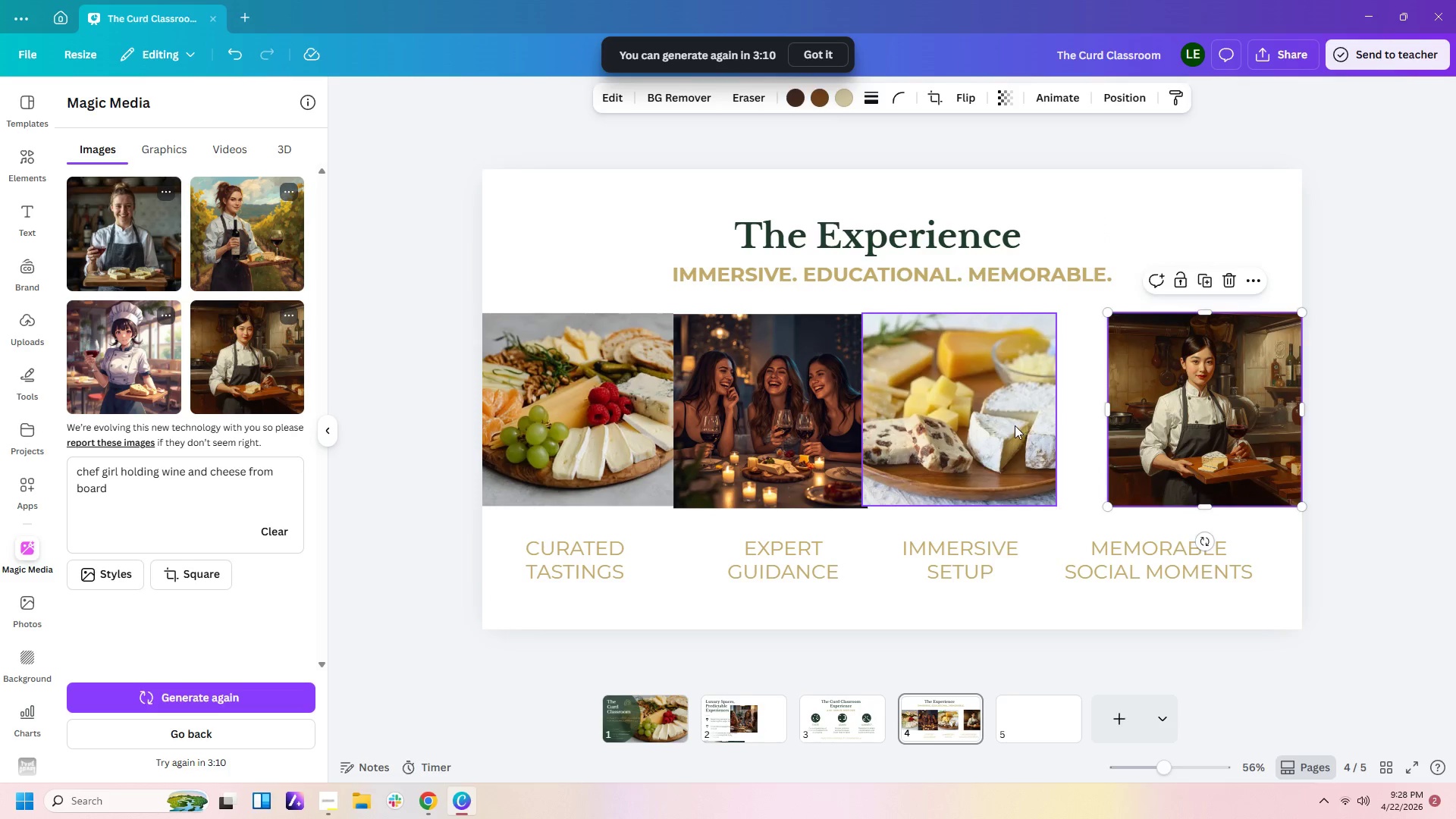 
left_click_drag(start_coordinate=[1015, 425], to_coordinate=[1041, 425])
 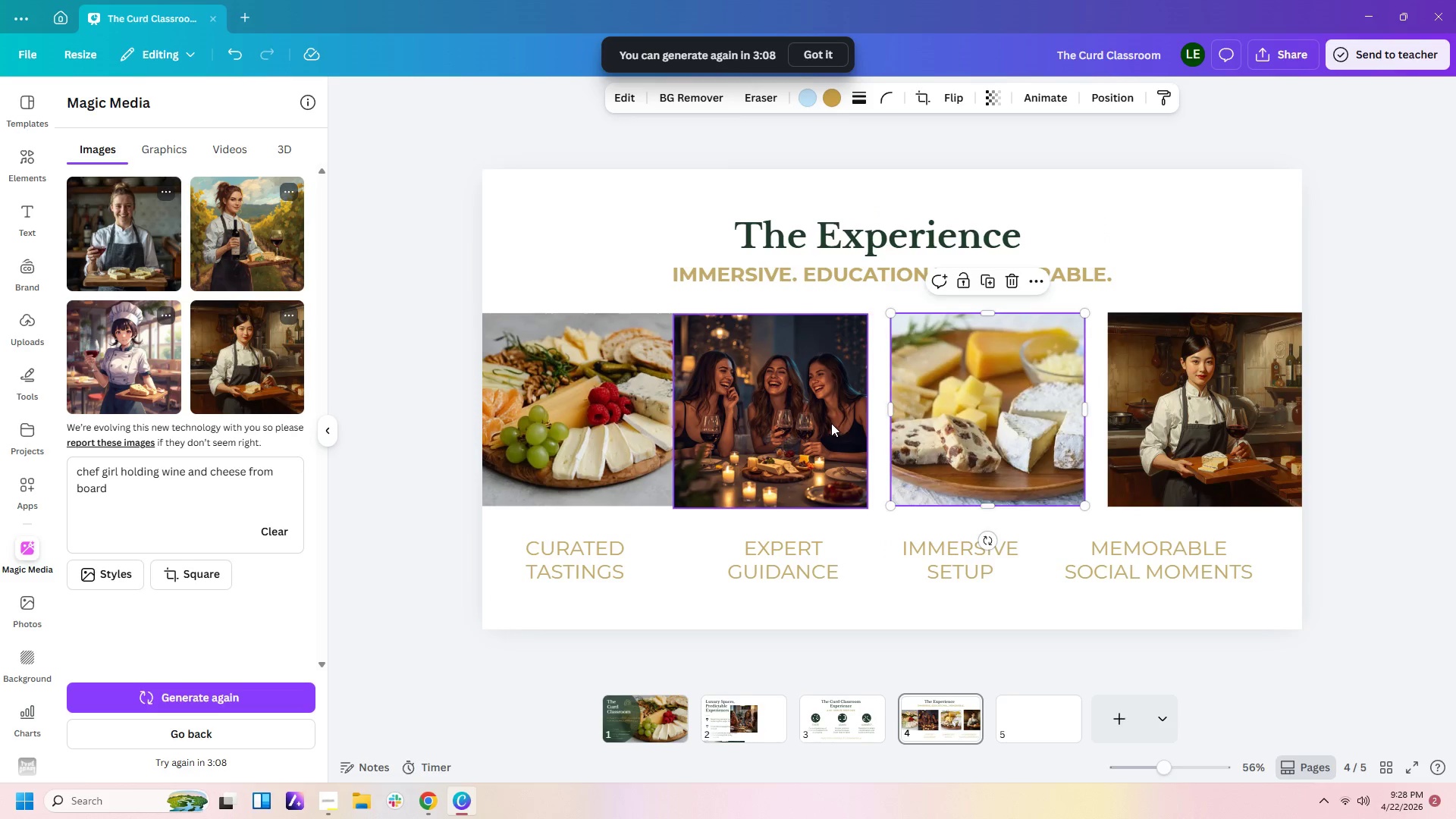 
left_click_drag(start_coordinate=[831, 423], to_coordinate=[841, 423])
 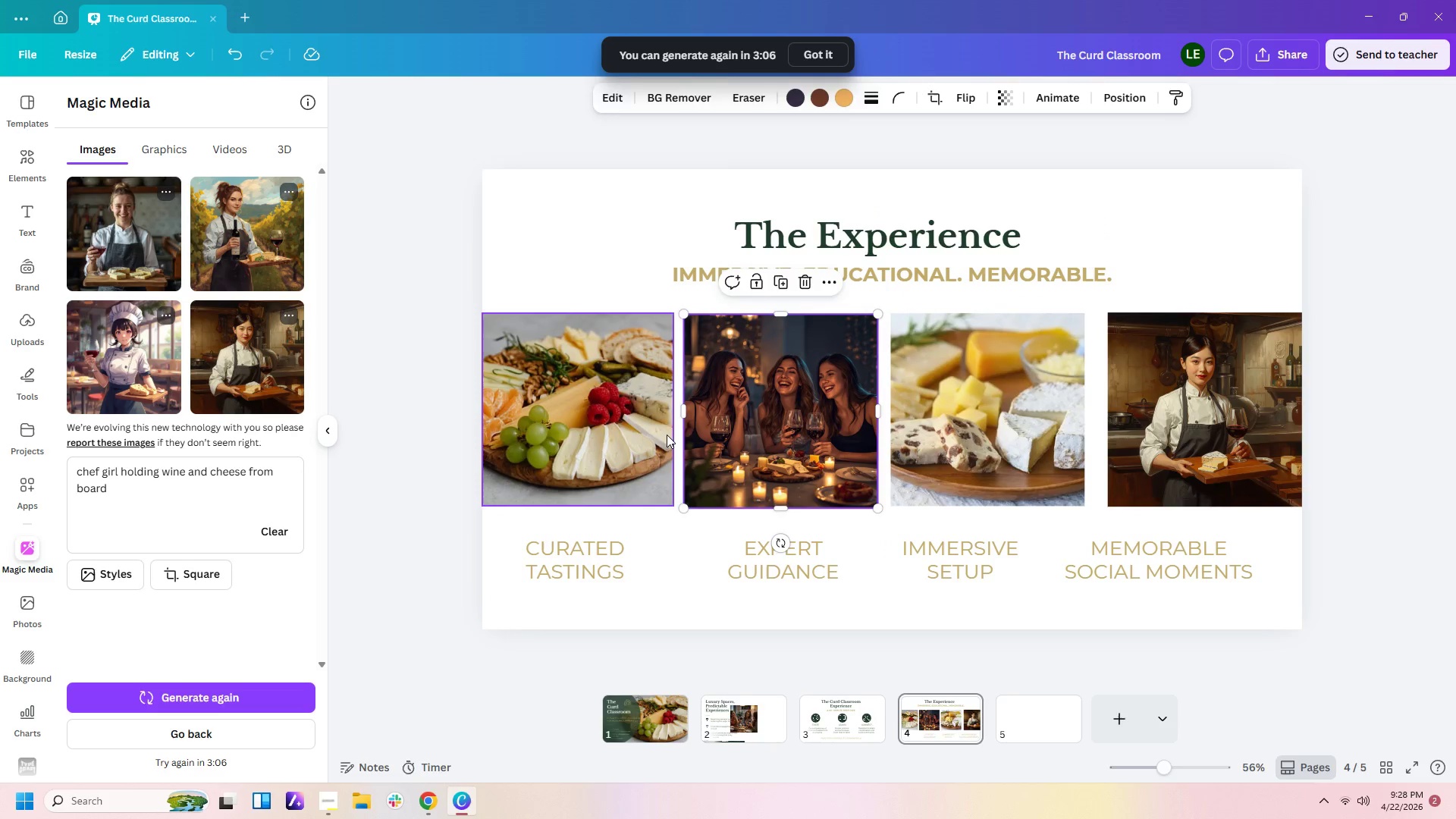 
left_click([666, 435])
 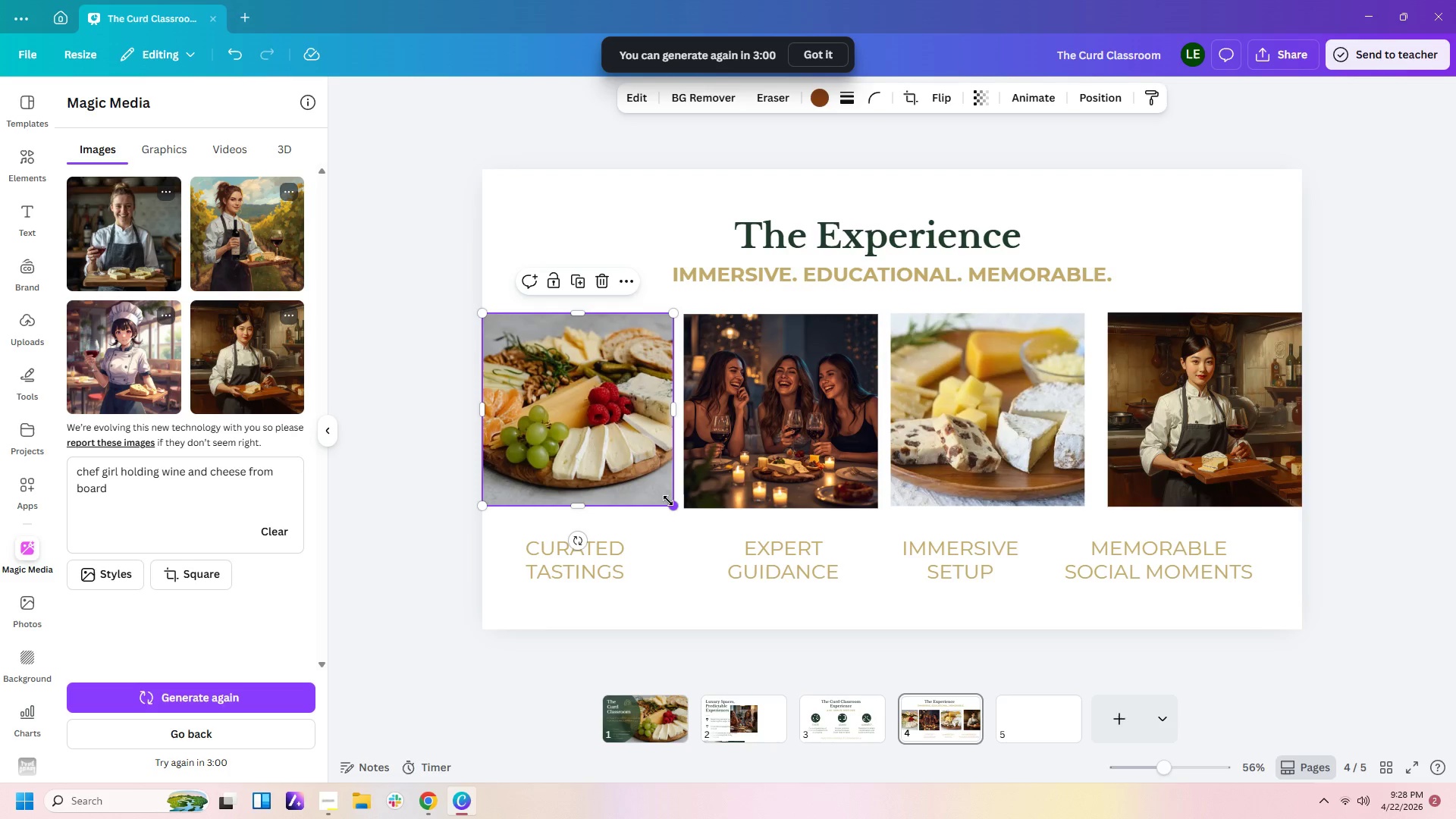 
wait(7.81)
 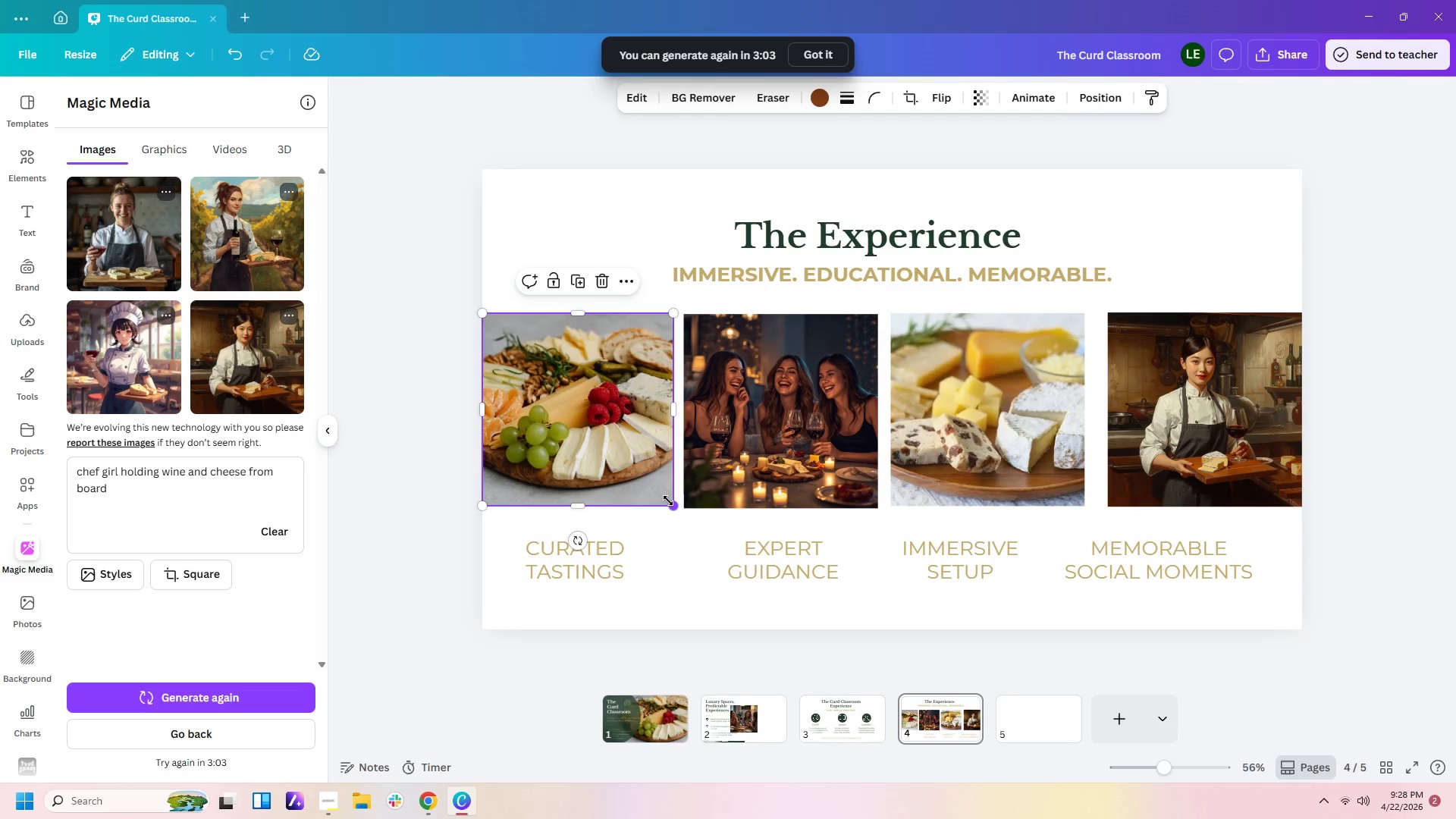 
left_click_drag(start_coordinate=[673, 504], to_coordinate=[683, 512])
 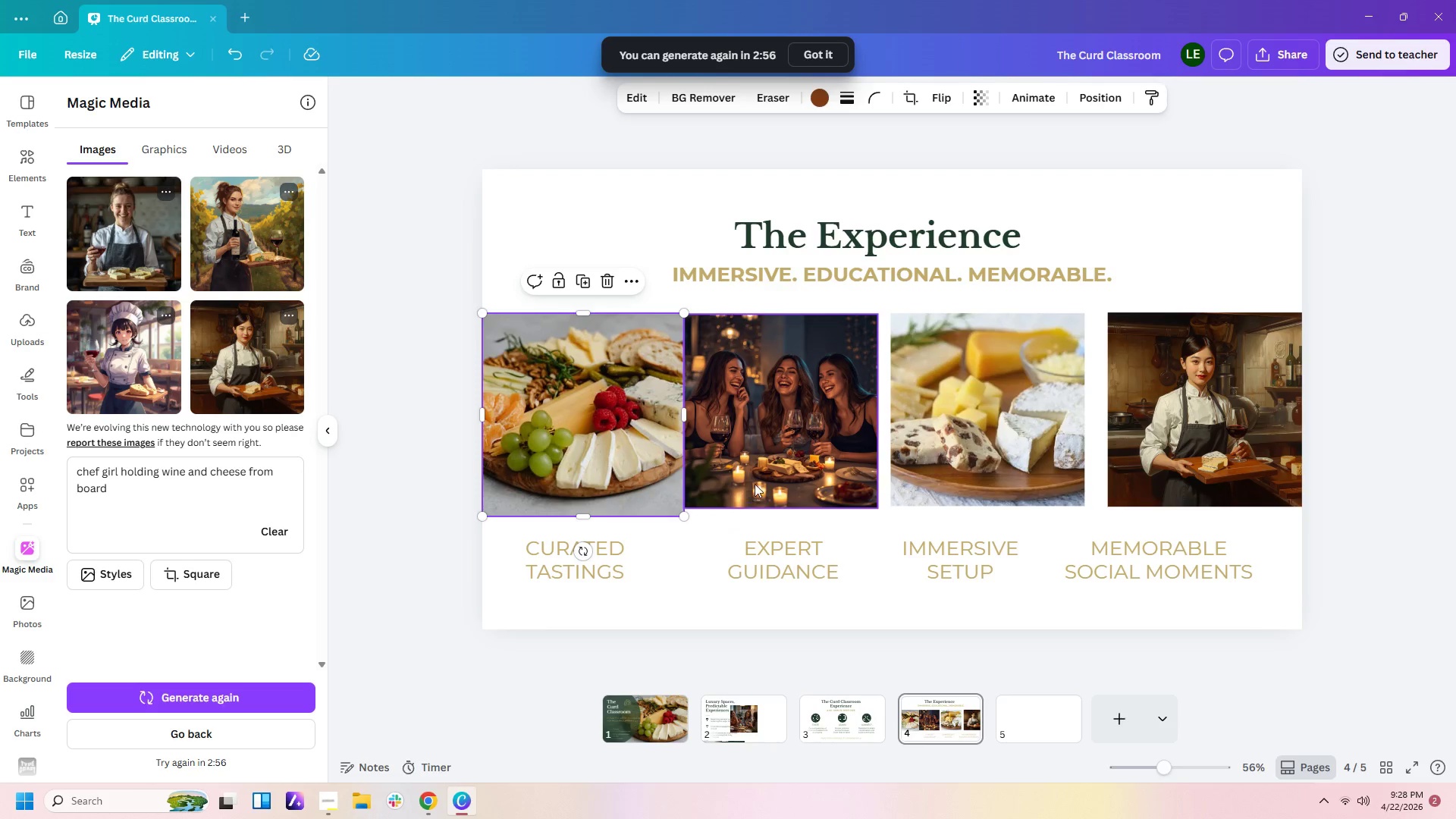 
left_click([755, 482])
 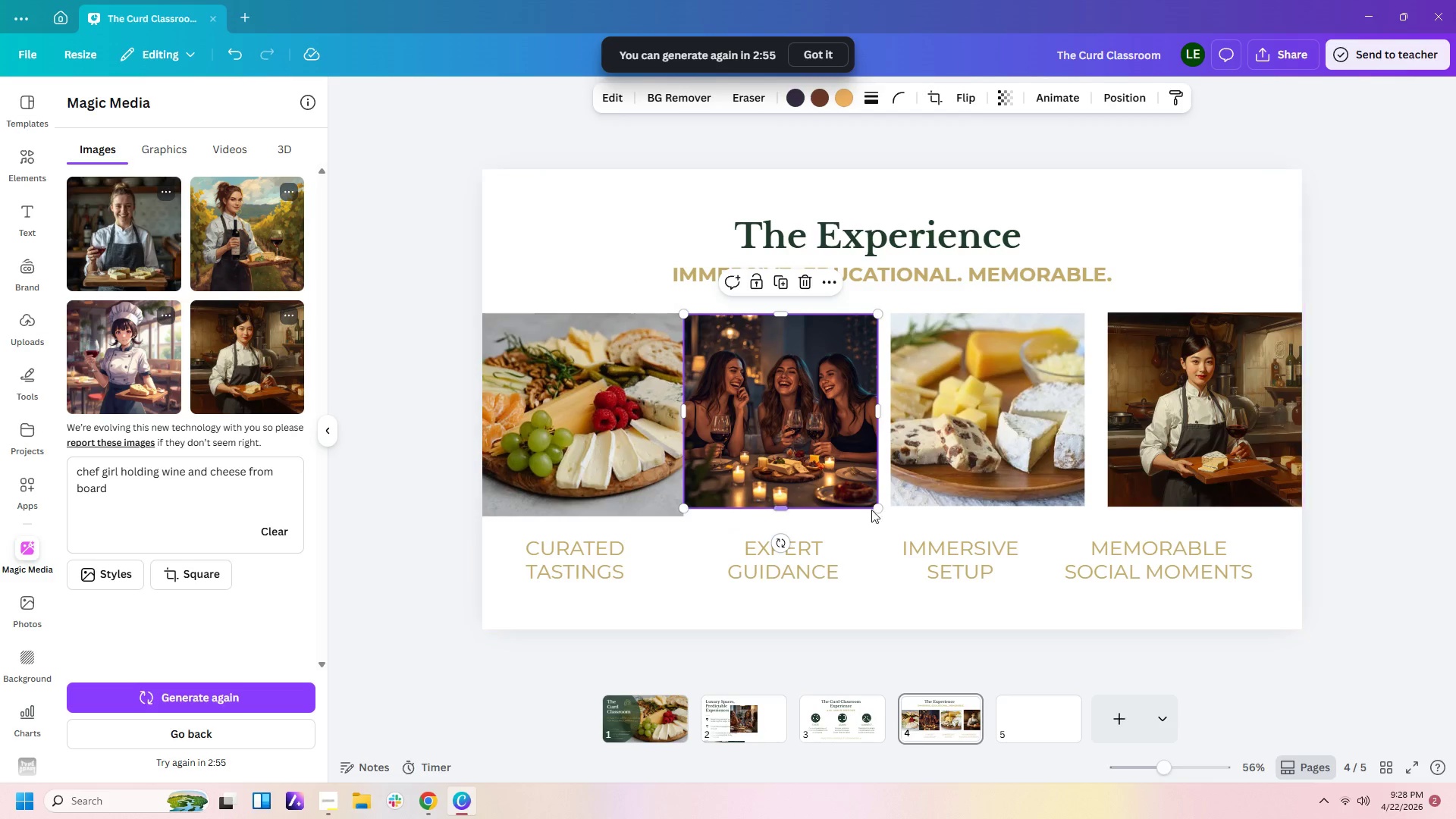 
left_click_drag(start_coordinate=[874, 507], to_coordinate=[883, 512])
 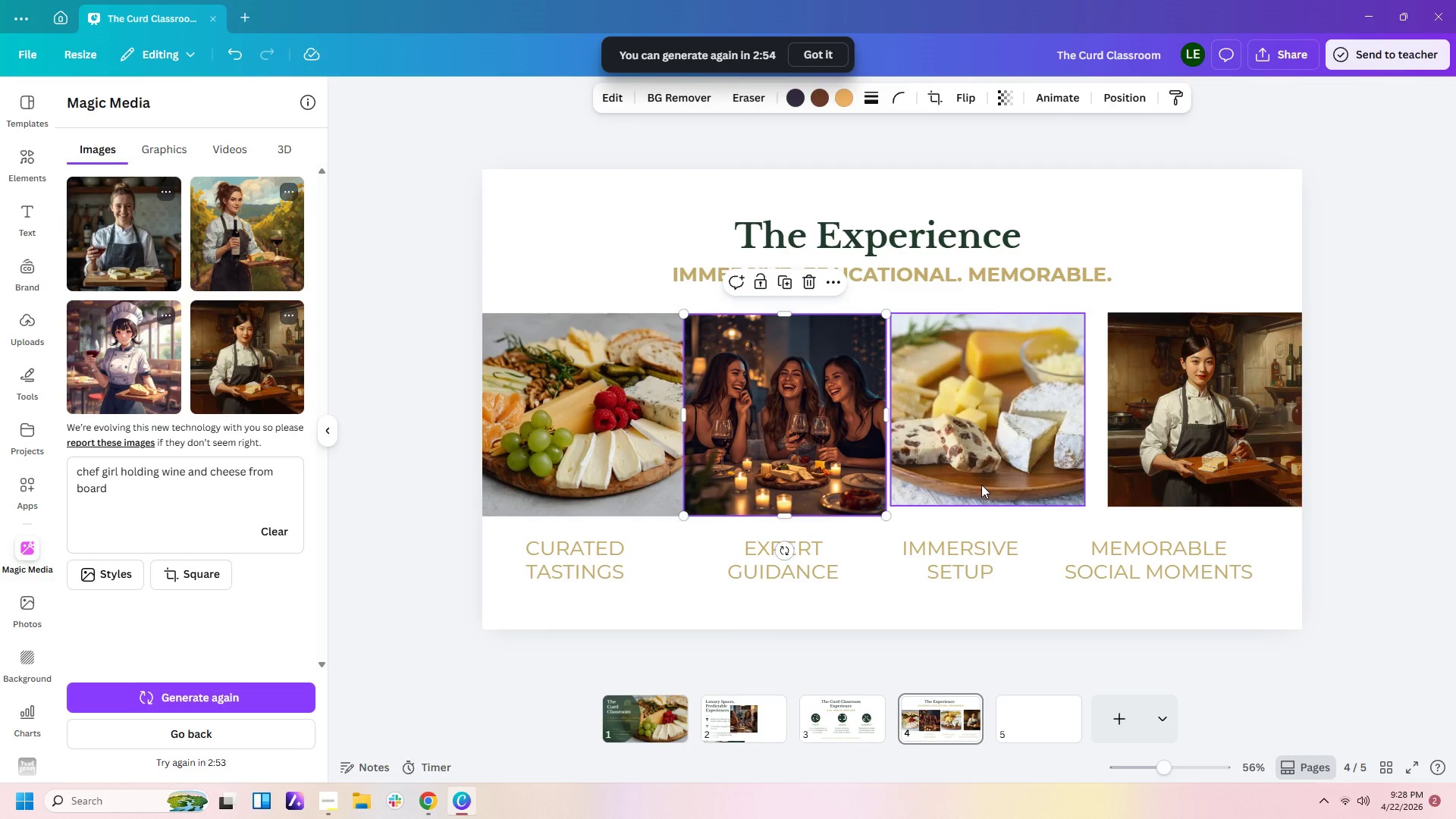 
left_click([984, 483])
 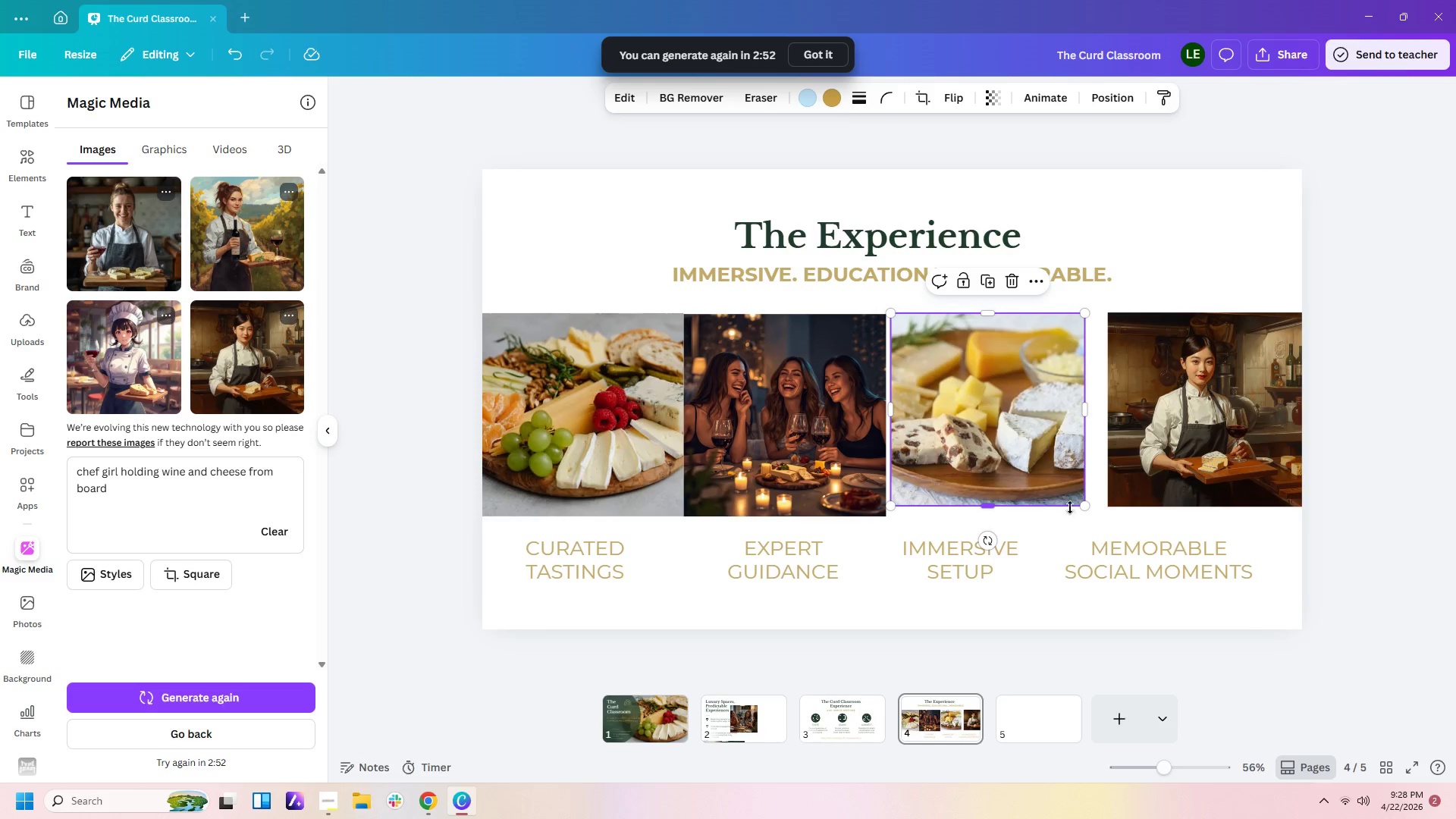 
left_click_drag(start_coordinate=[1082, 506], to_coordinate=[1092, 513])
 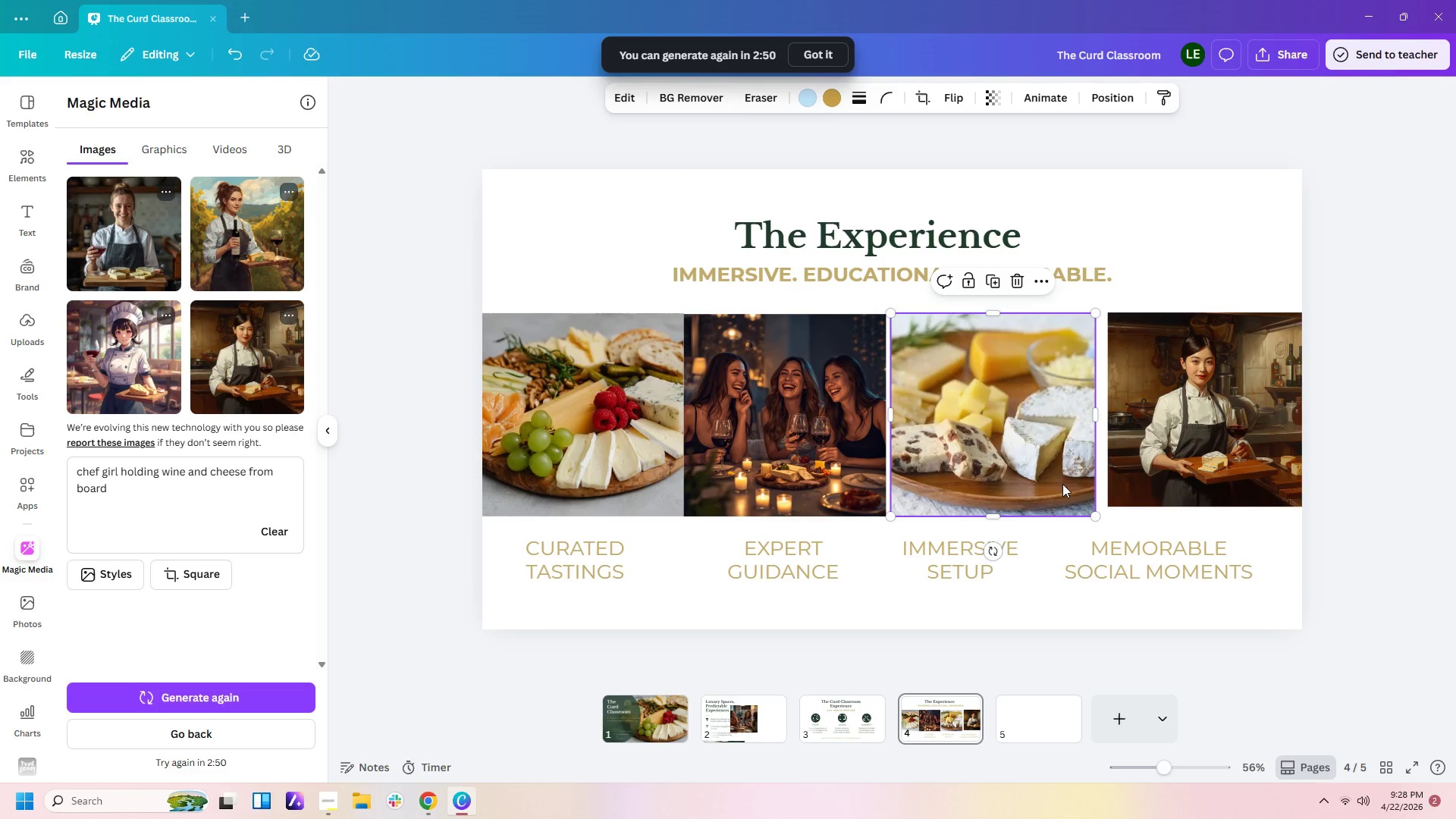 
left_click_drag(start_coordinate=[1059, 484], to_coordinate=[1054, 484])
 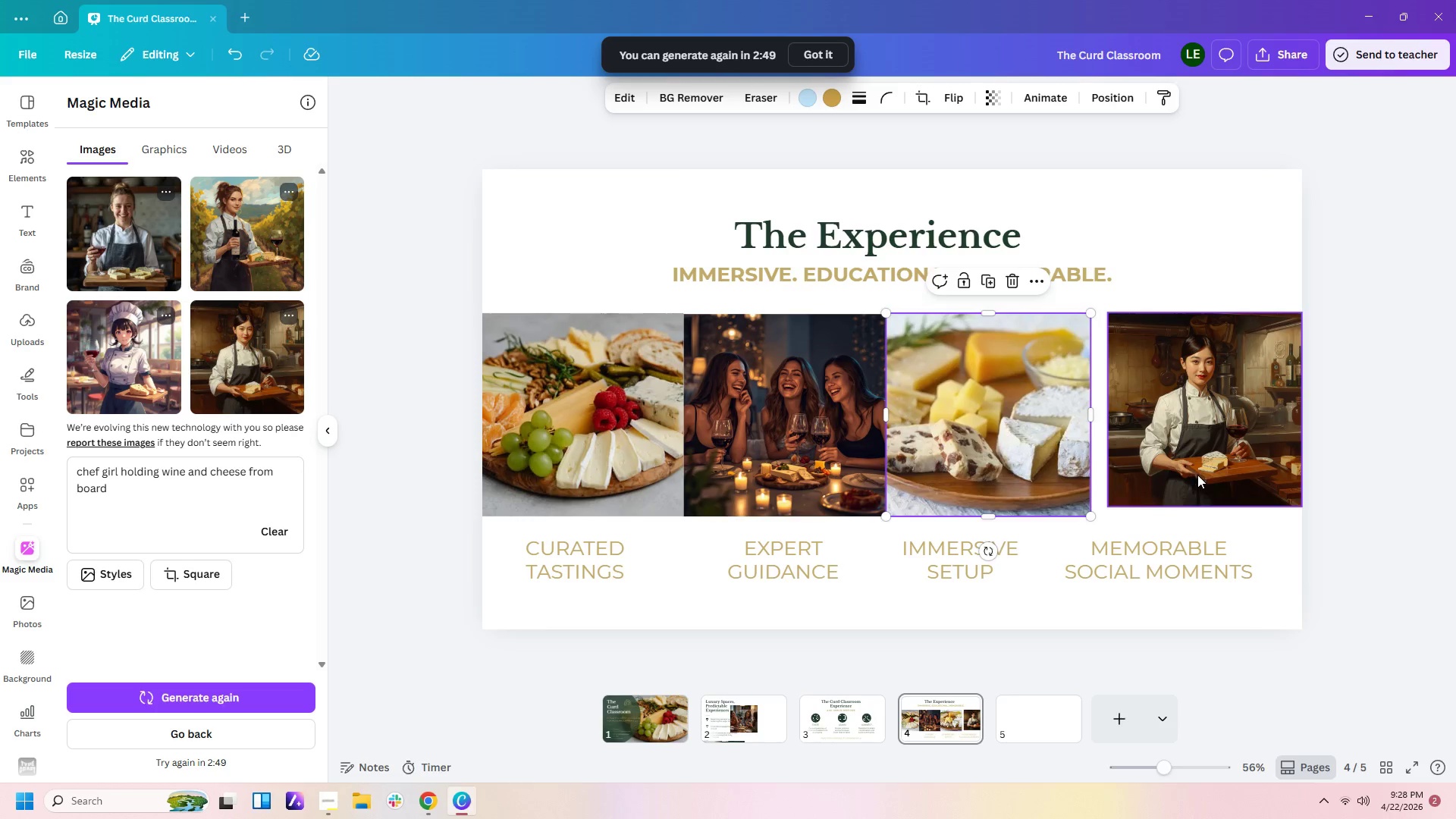 
left_click_drag(start_coordinate=[1197, 475], to_coordinate=[1183, 475])
 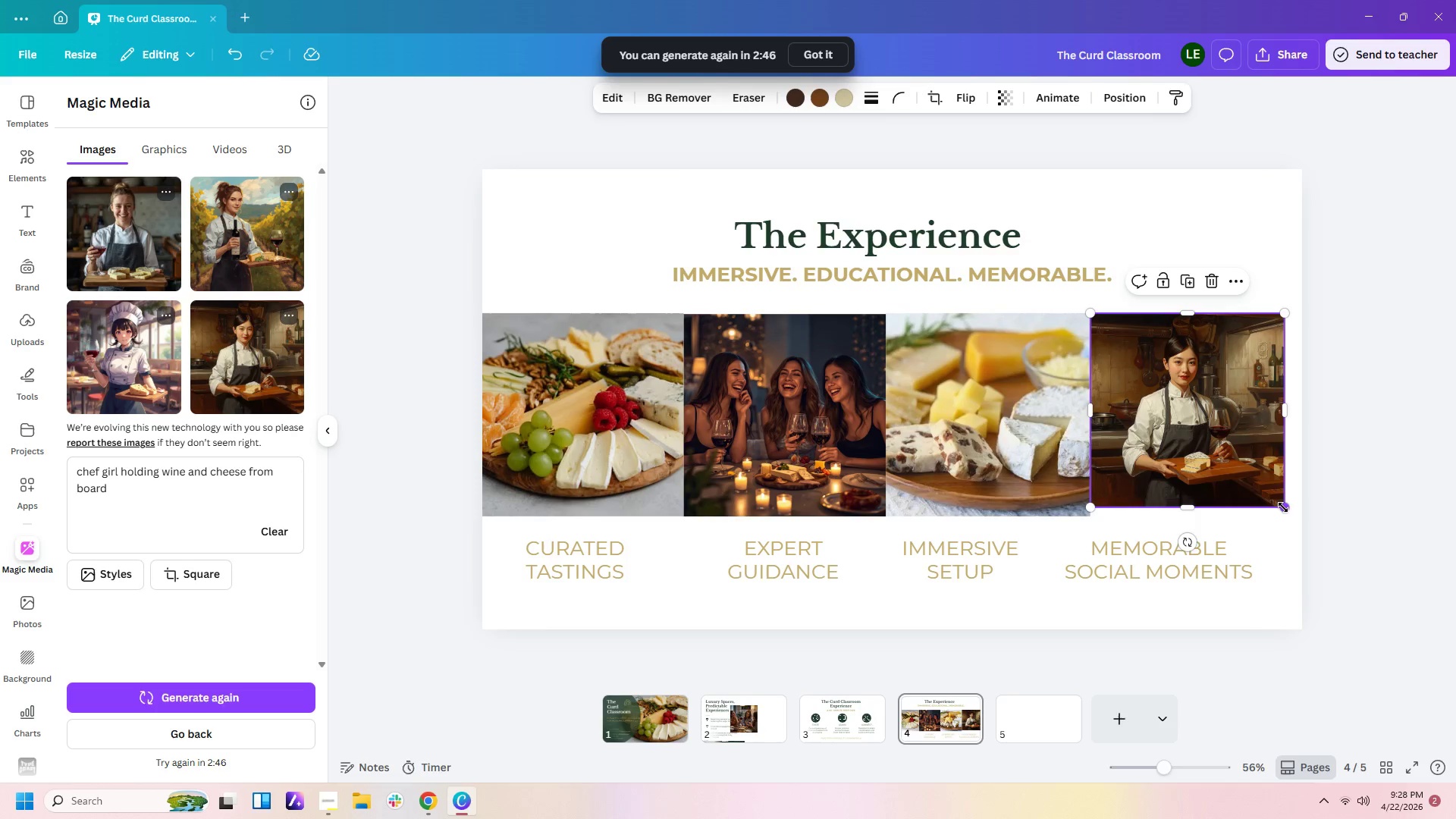 
left_click_drag(start_coordinate=[1283, 507], to_coordinate=[1296, 507])
 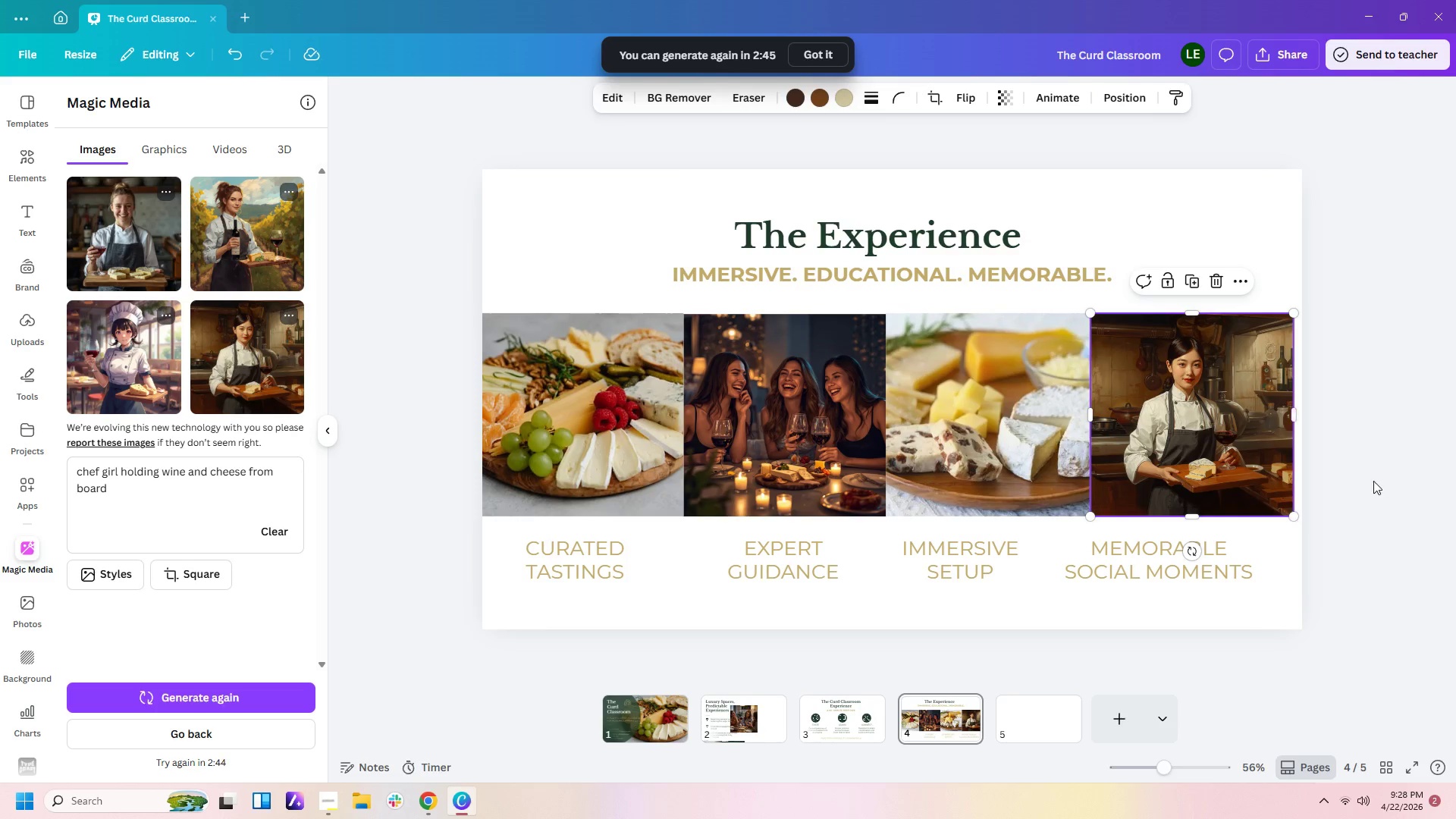 
left_click([1373, 481])
 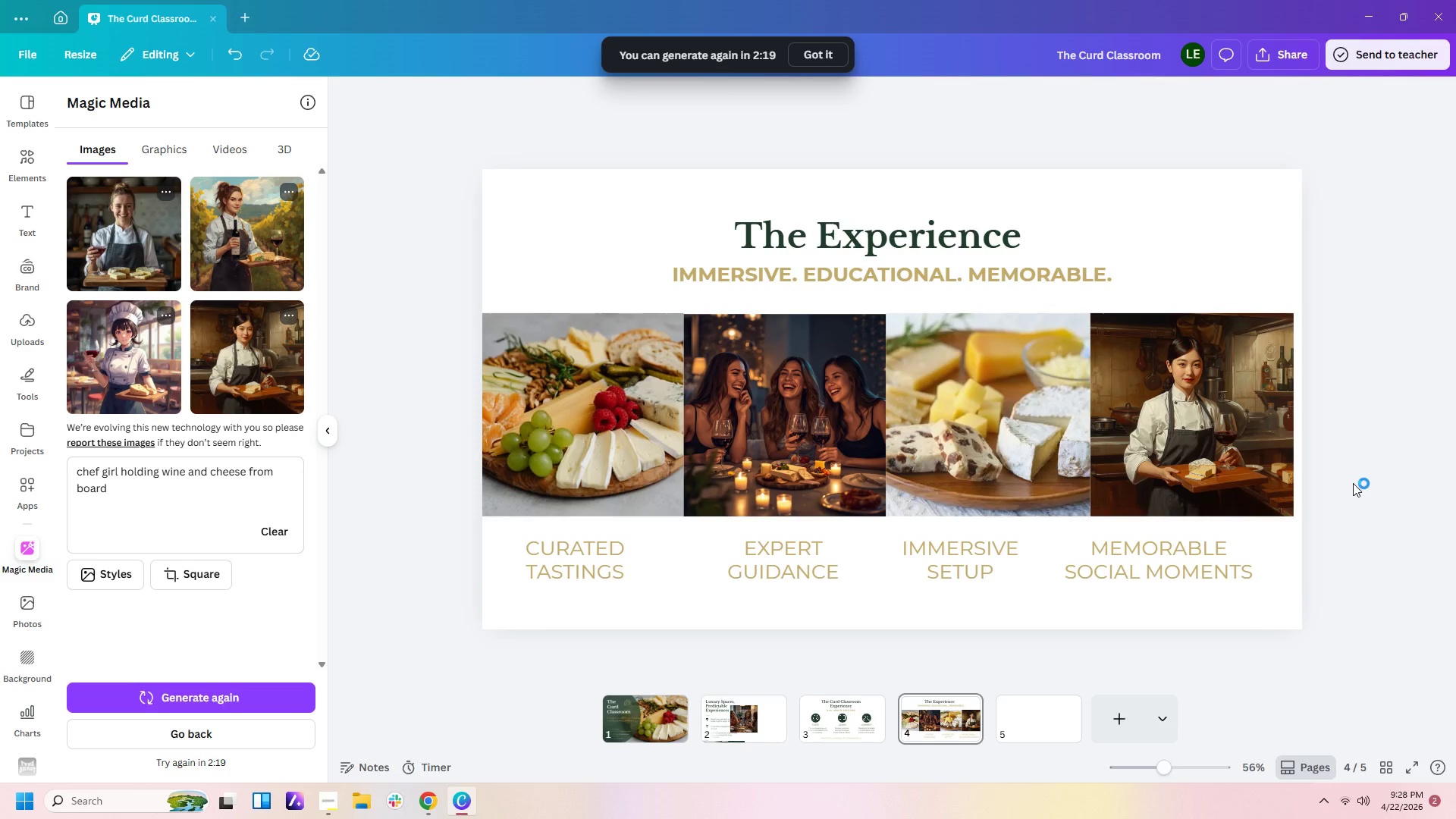 
wait(30.64)
 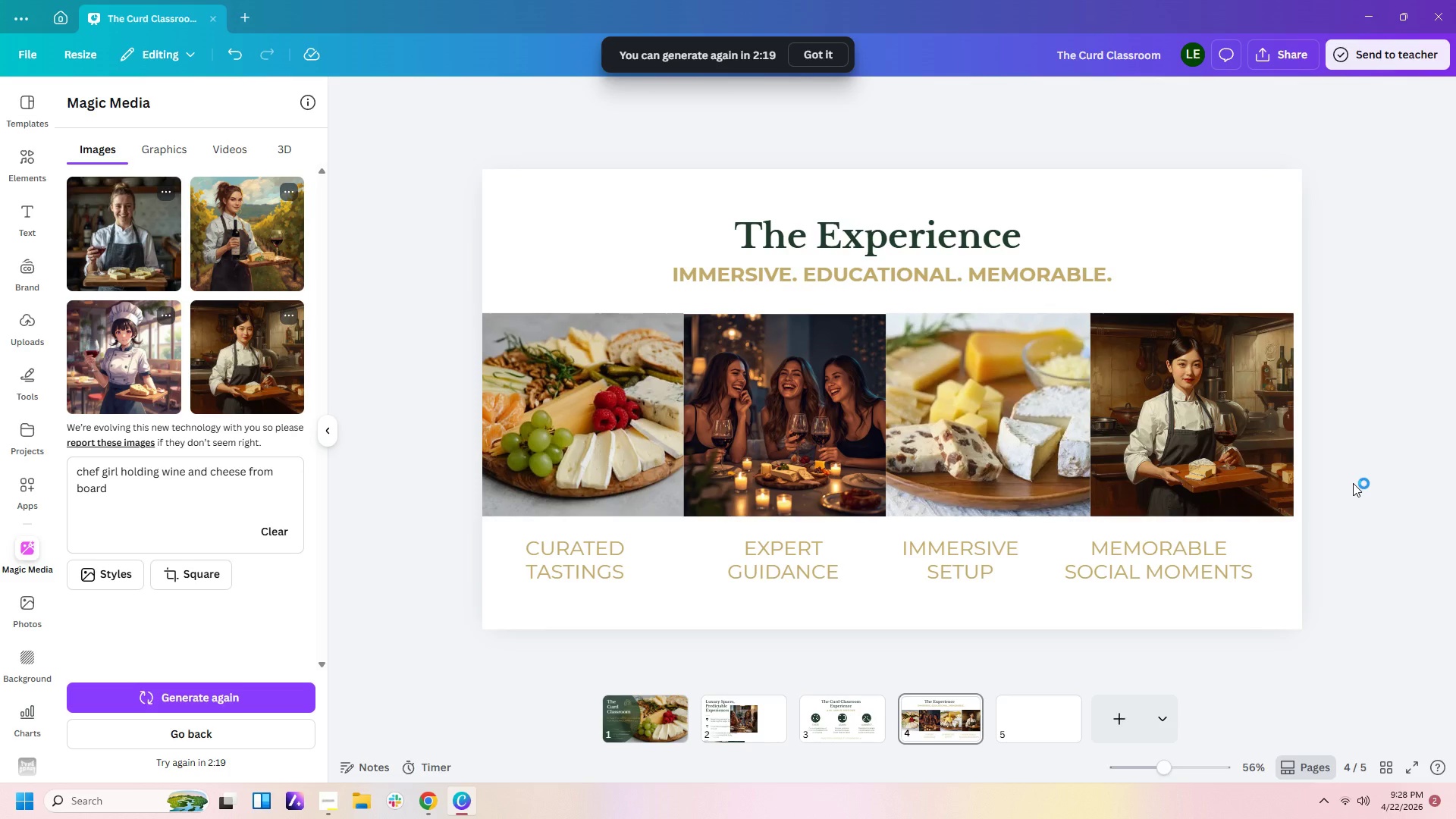 
left_click_drag(start_coordinate=[1222, 392], to_coordinate=[1227, 392])
 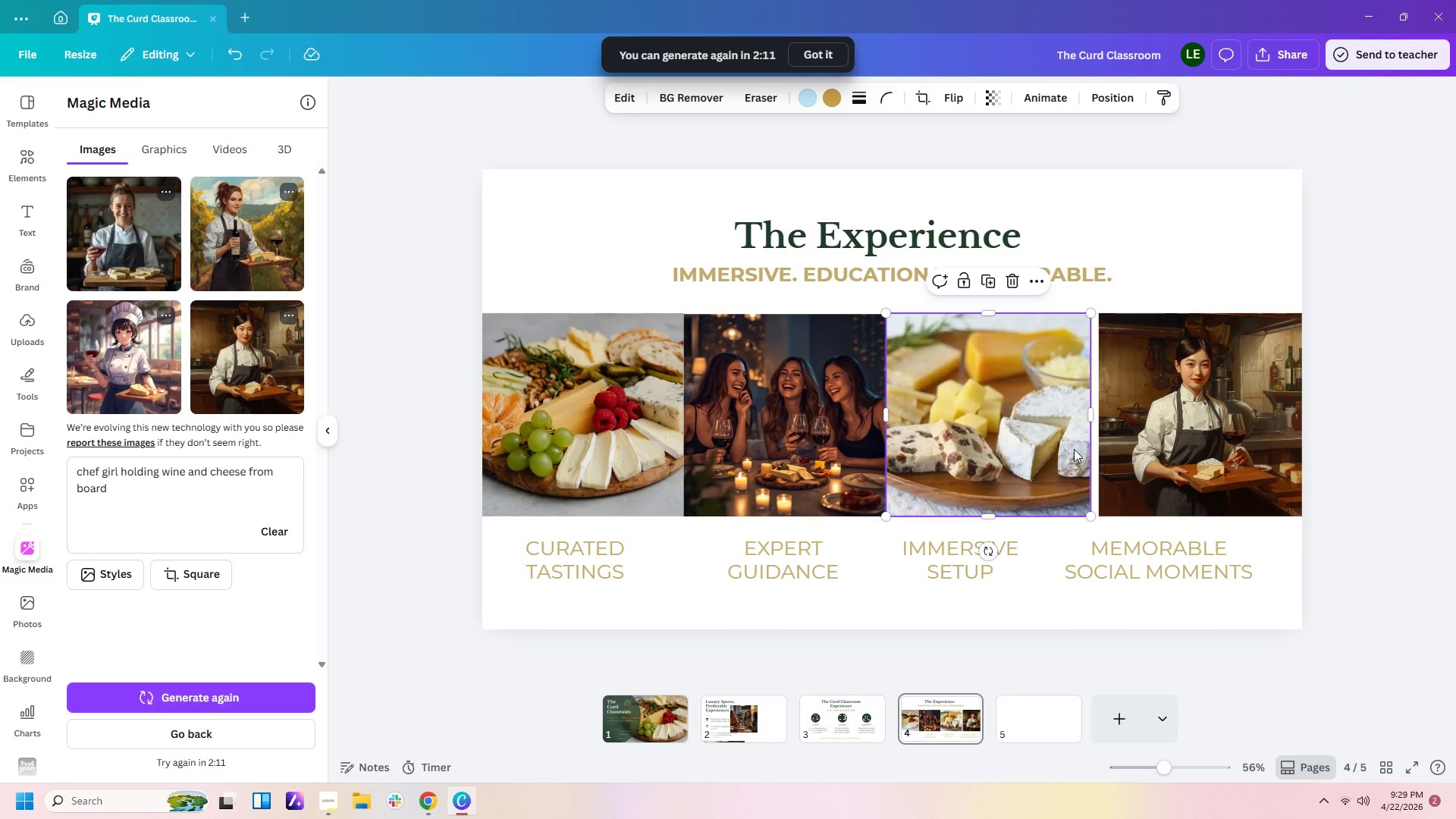 
left_click([1141, 439])
 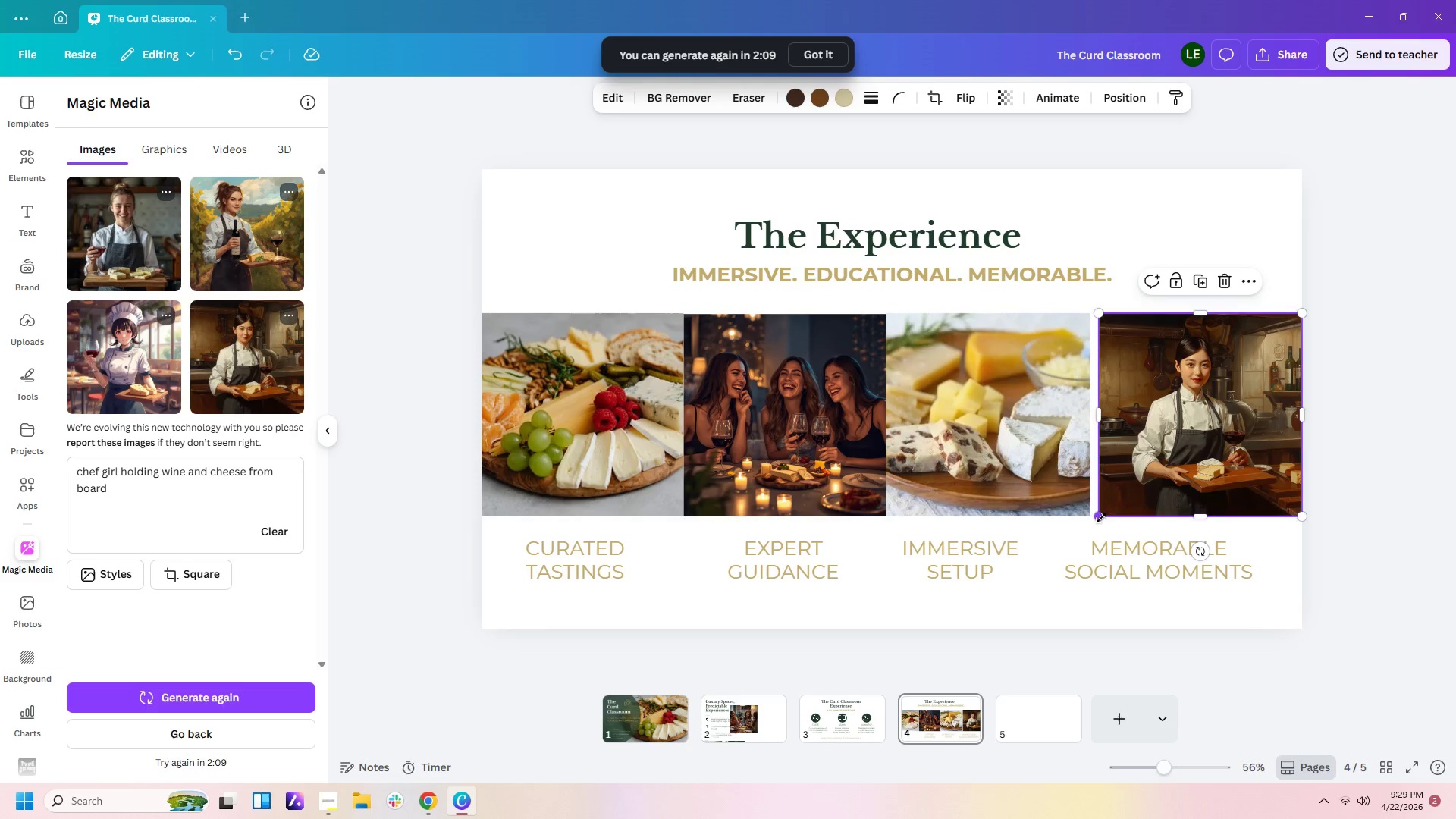 
left_click_drag(start_coordinate=[1099, 518], to_coordinate=[1092, 520])
 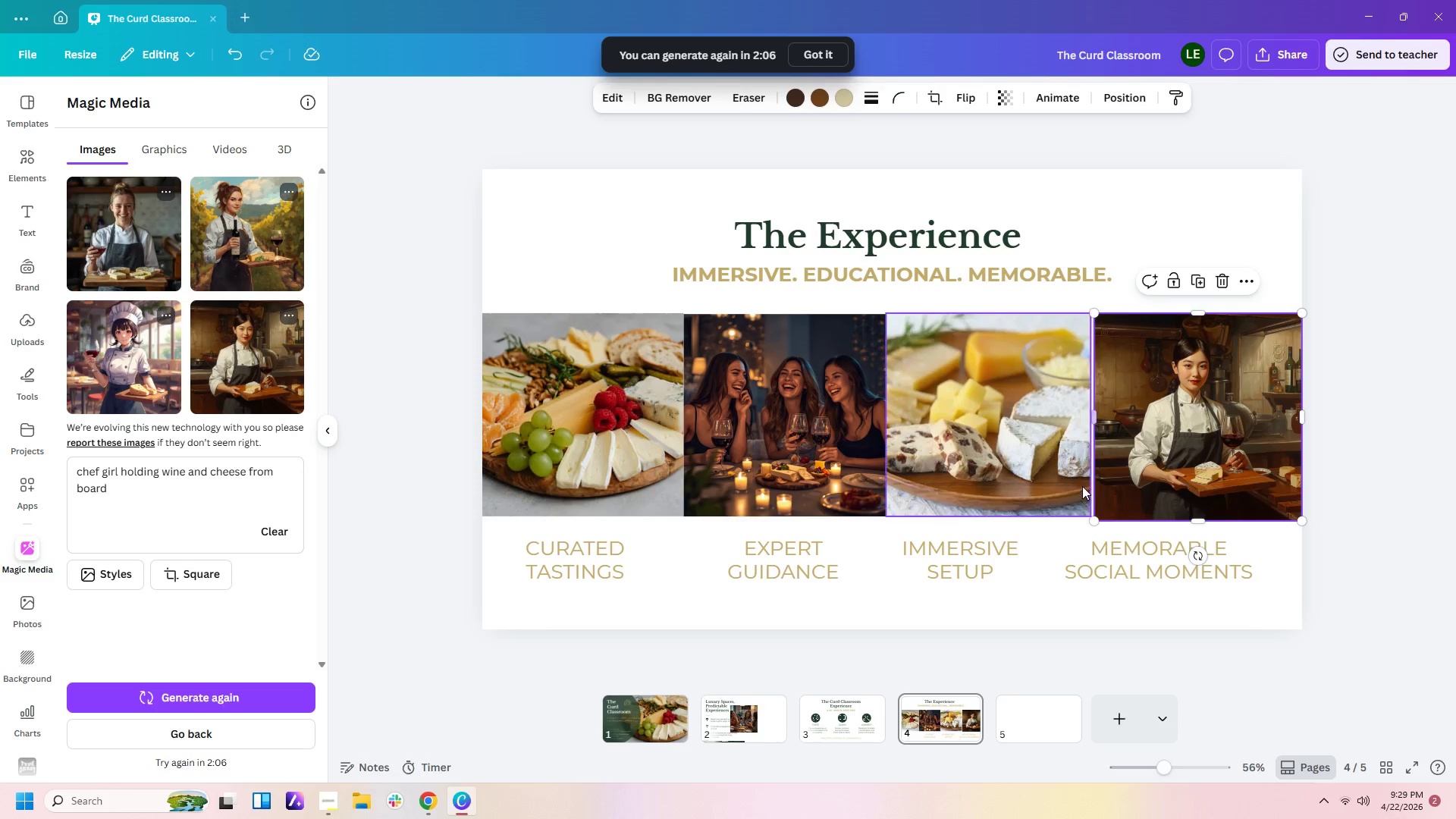 
left_click([1081, 485])
 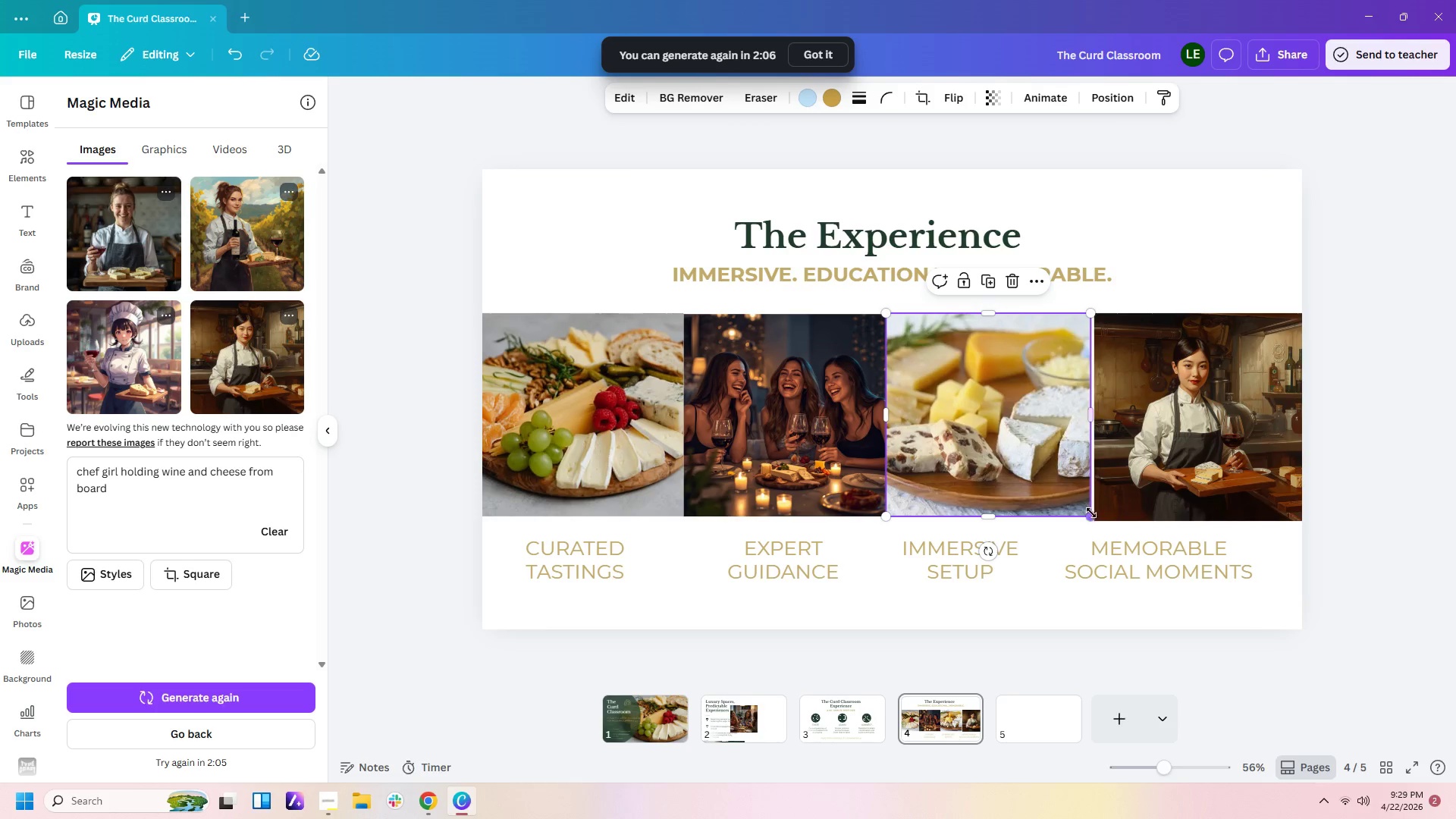 
left_click_drag(start_coordinate=[1091, 513], to_coordinate=[1096, 516])
 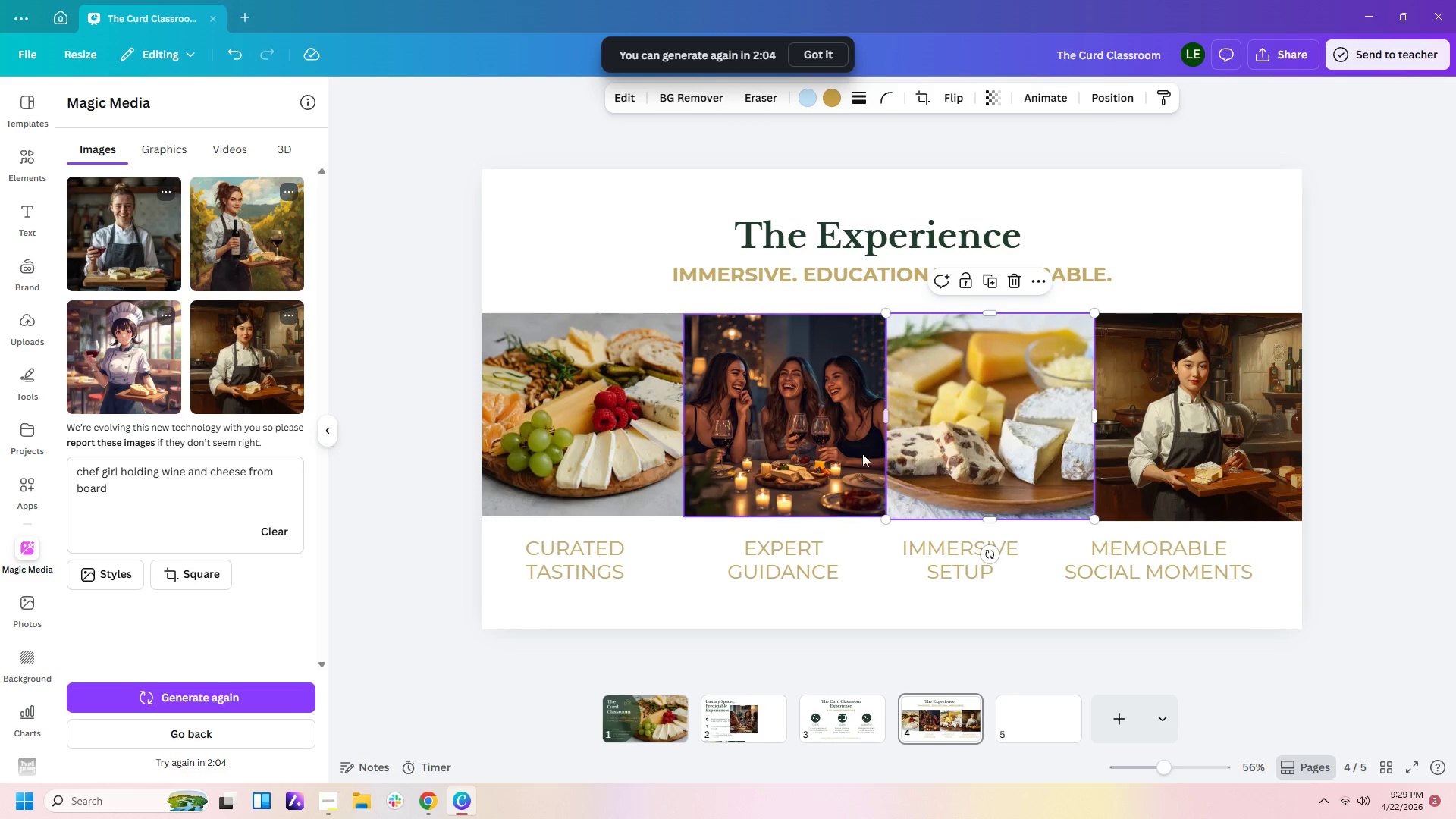 
left_click([849, 449])
 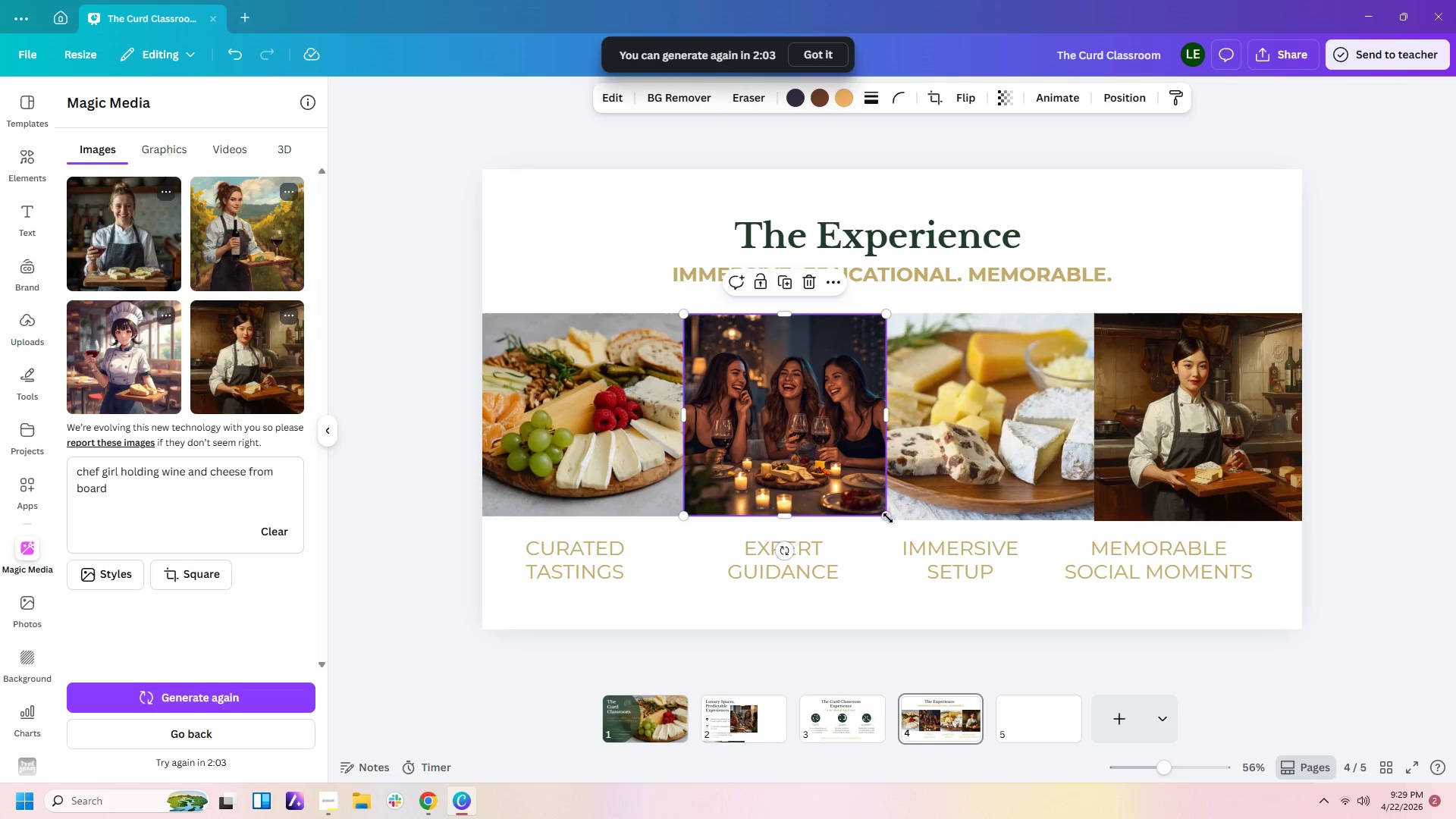 
left_click_drag(start_coordinate=[888, 514], to_coordinate=[895, 517])
 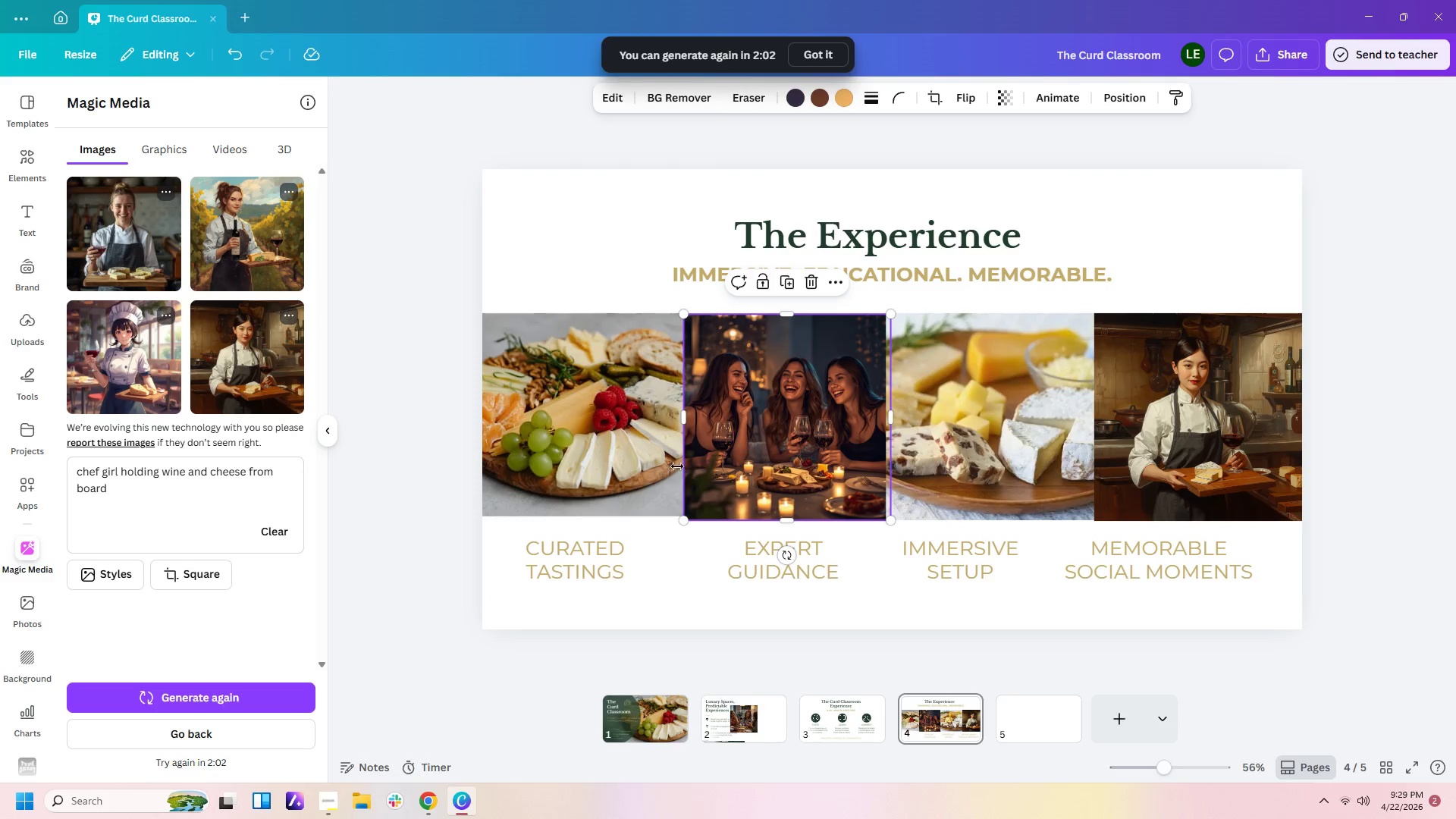 
left_click([648, 460])
 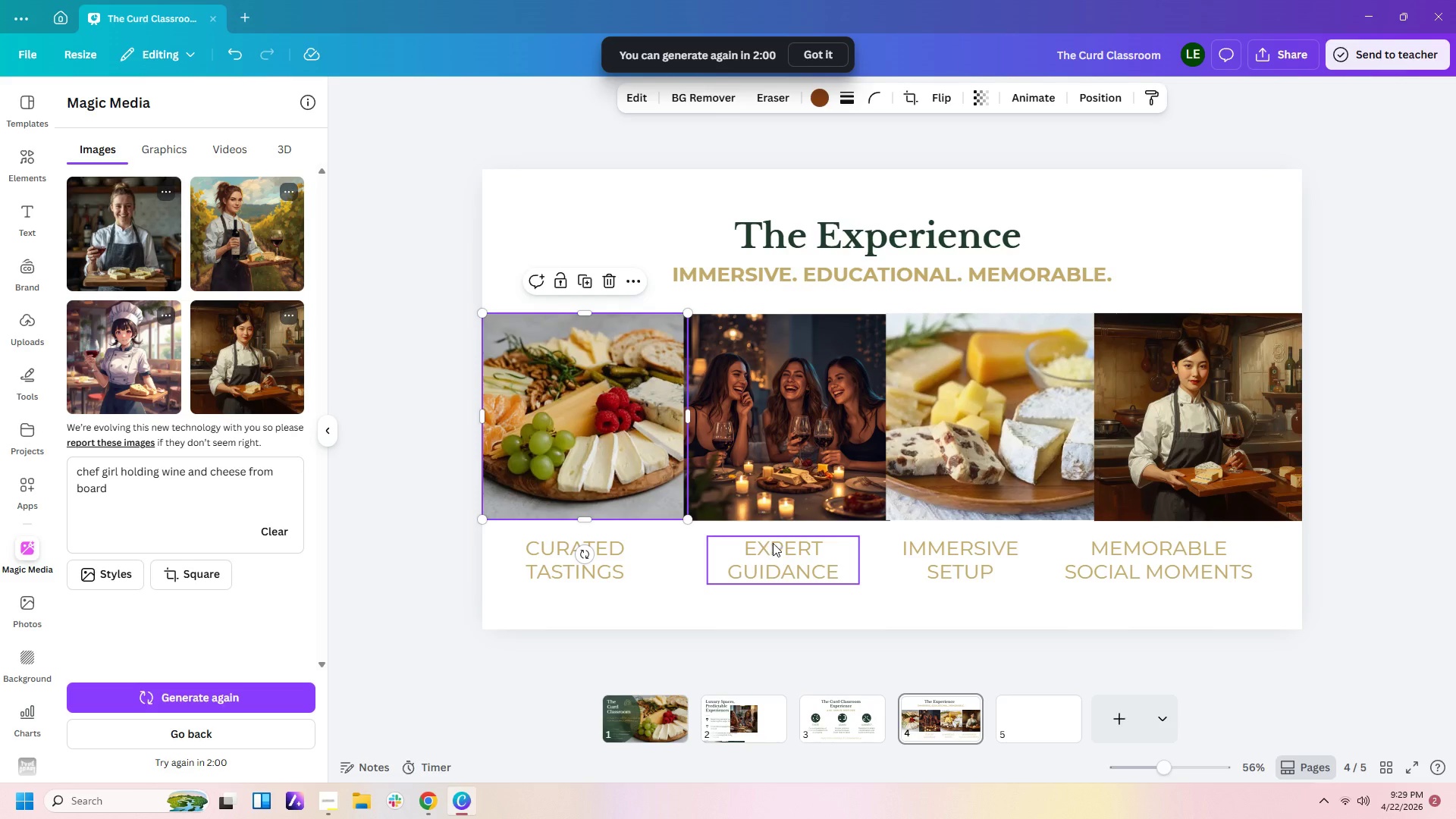 
left_click([1265, 596])
 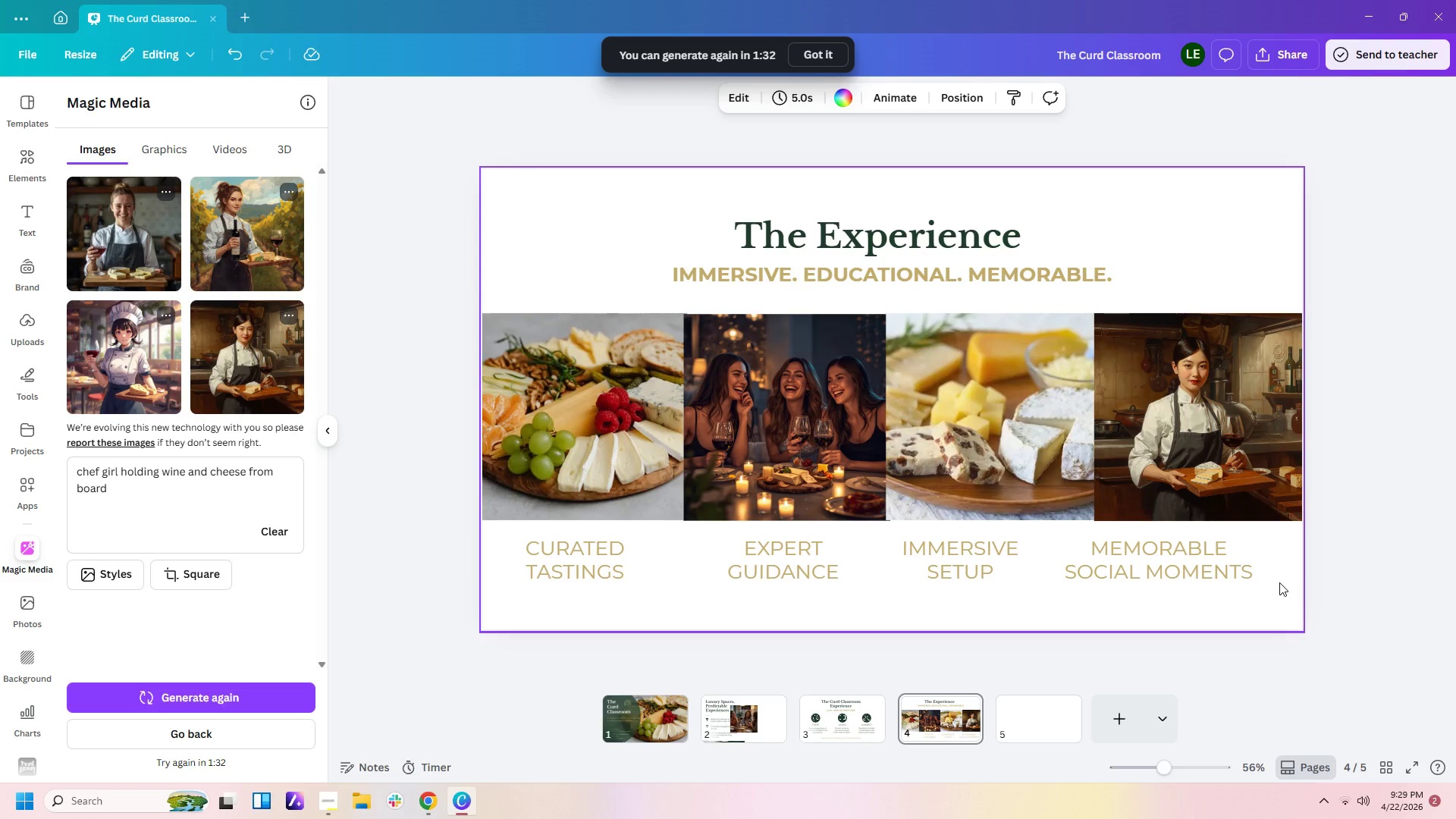 
wait(31.91)
 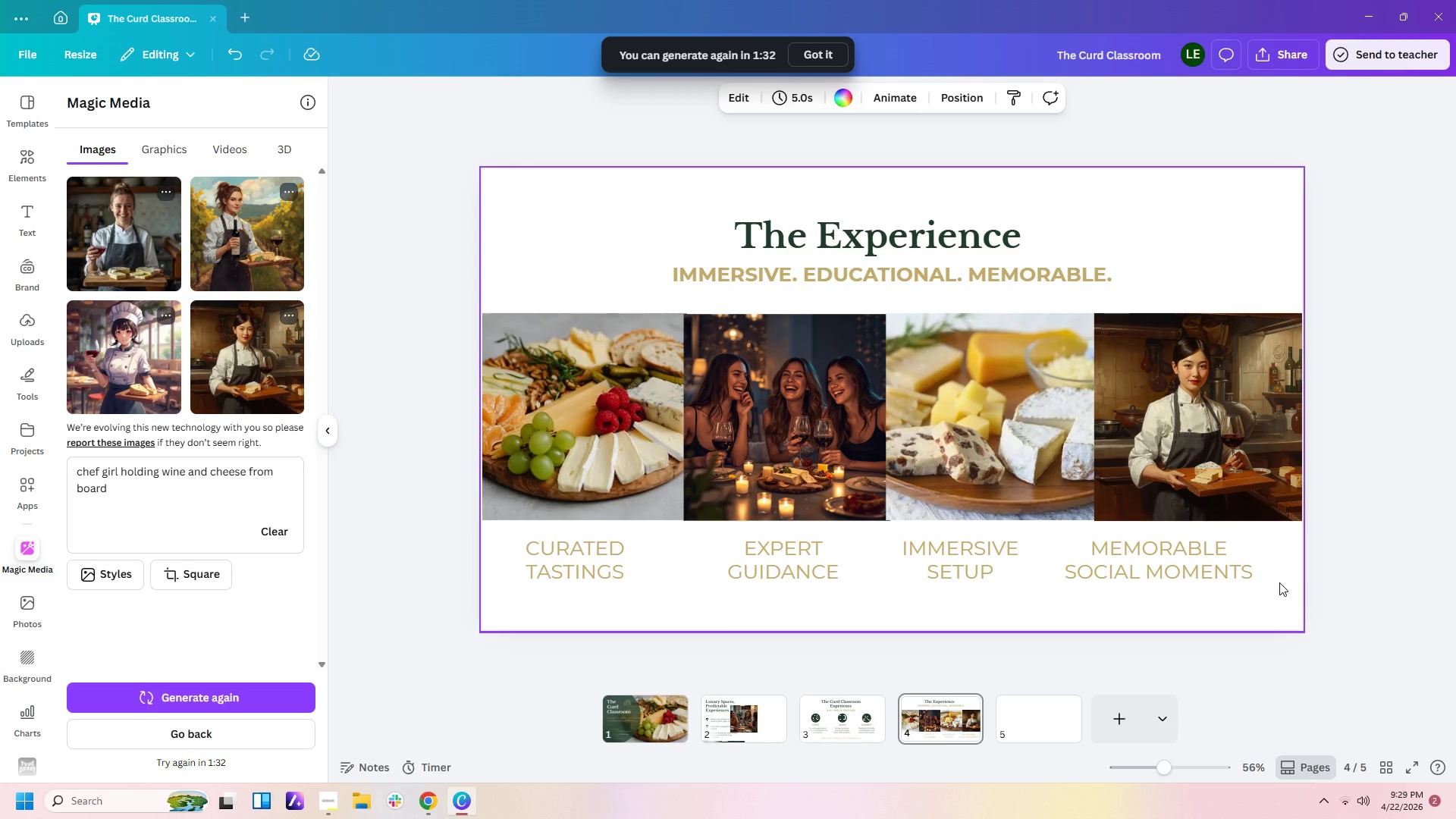 
left_click_drag(start_coordinate=[537, 388], to_coordinate=[532, 388])
 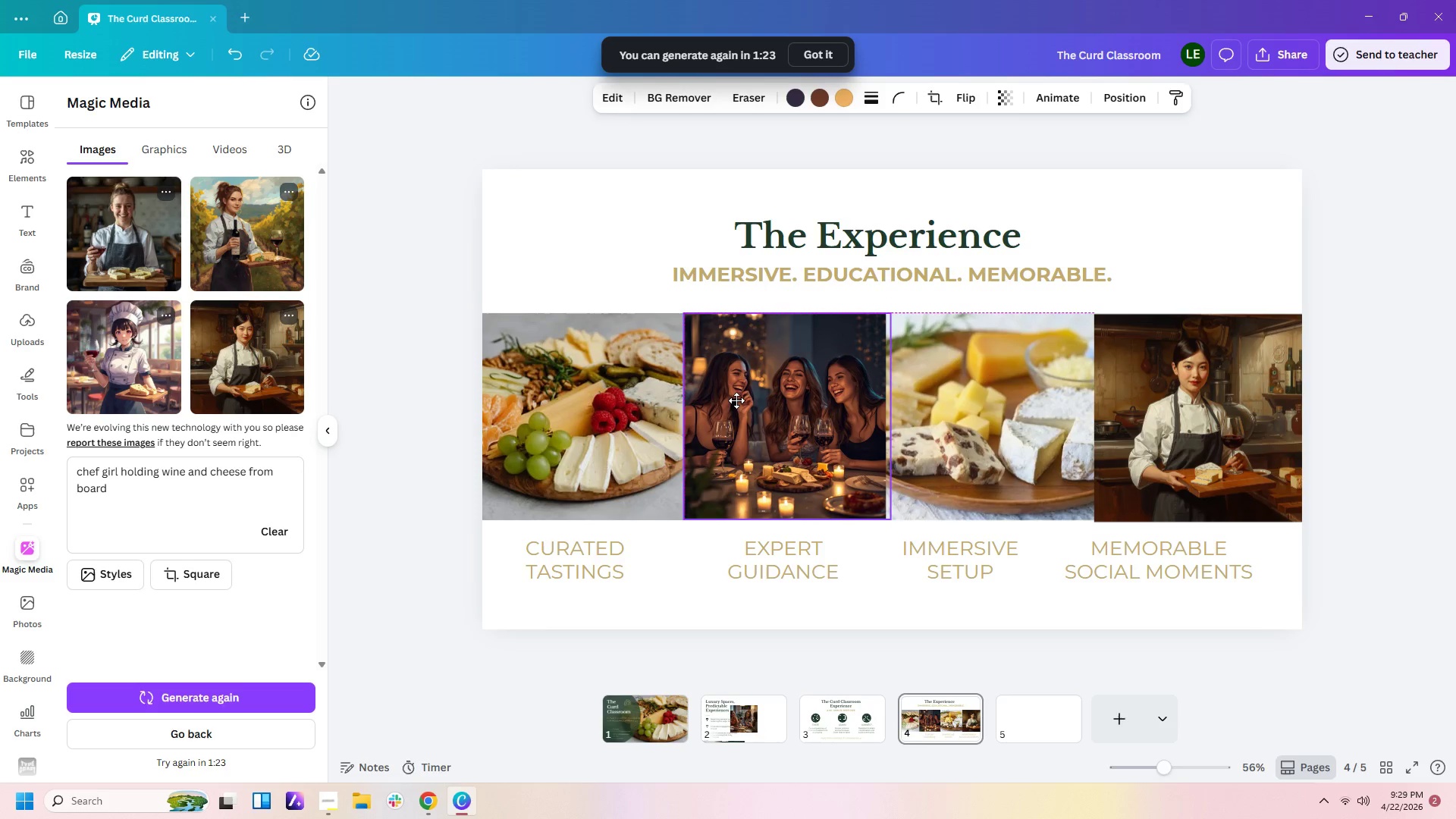 
left_click_drag(start_coordinate=[955, 409], to_coordinate=[959, 409])
 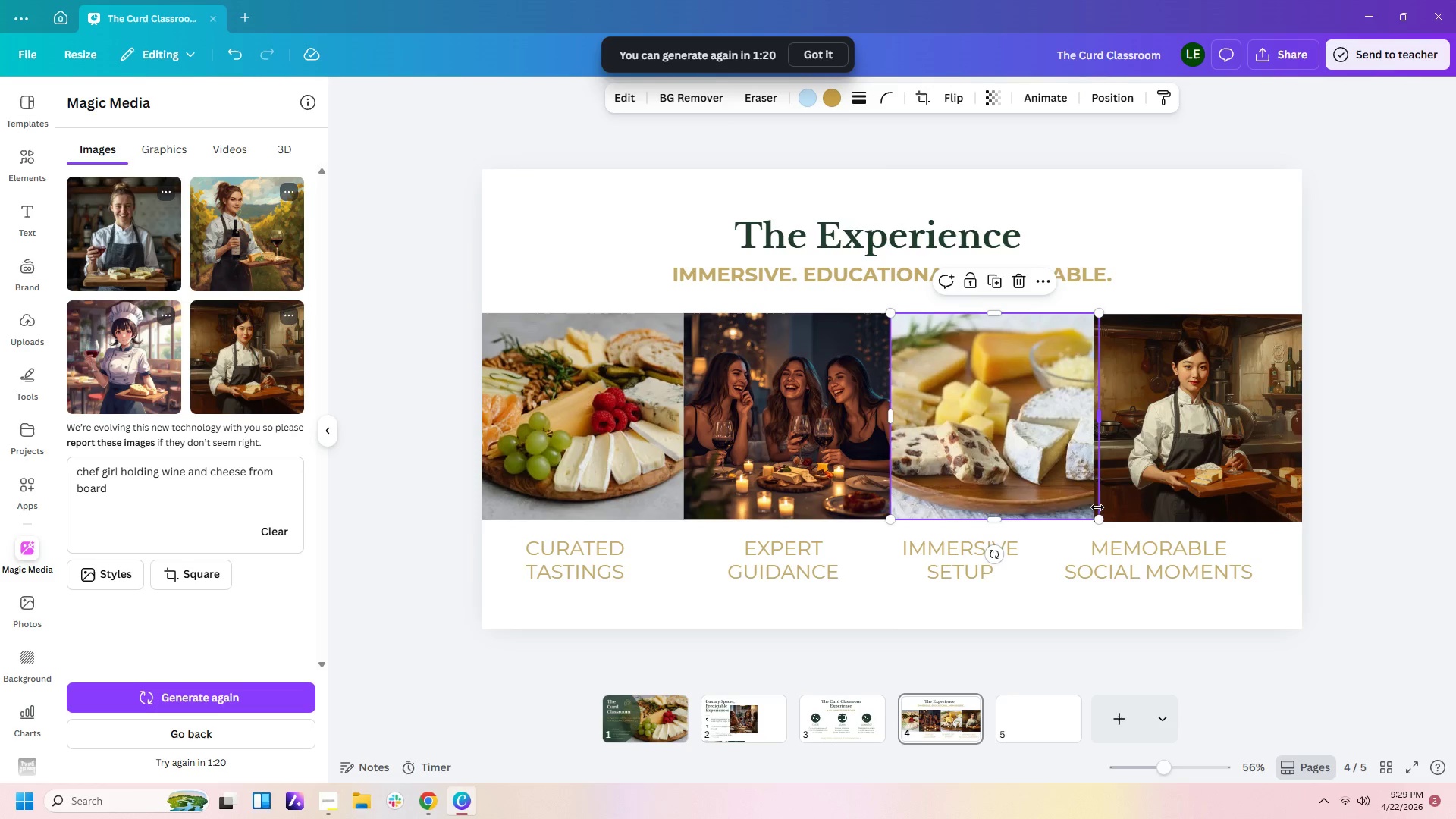 
left_click_drag(start_coordinate=[1097, 516], to_coordinate=[1094, 514])
 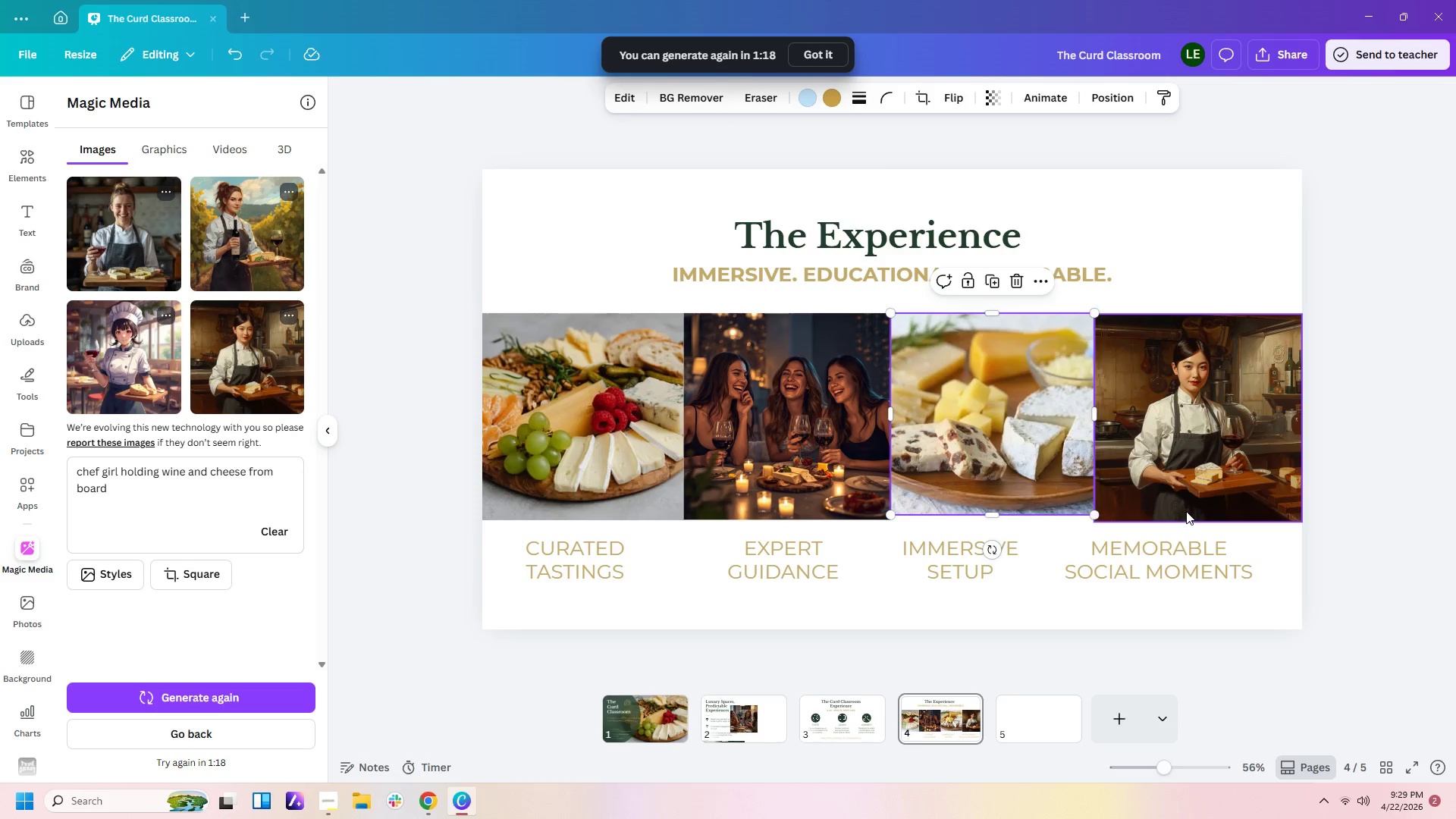 
left_click([1186, 511])
 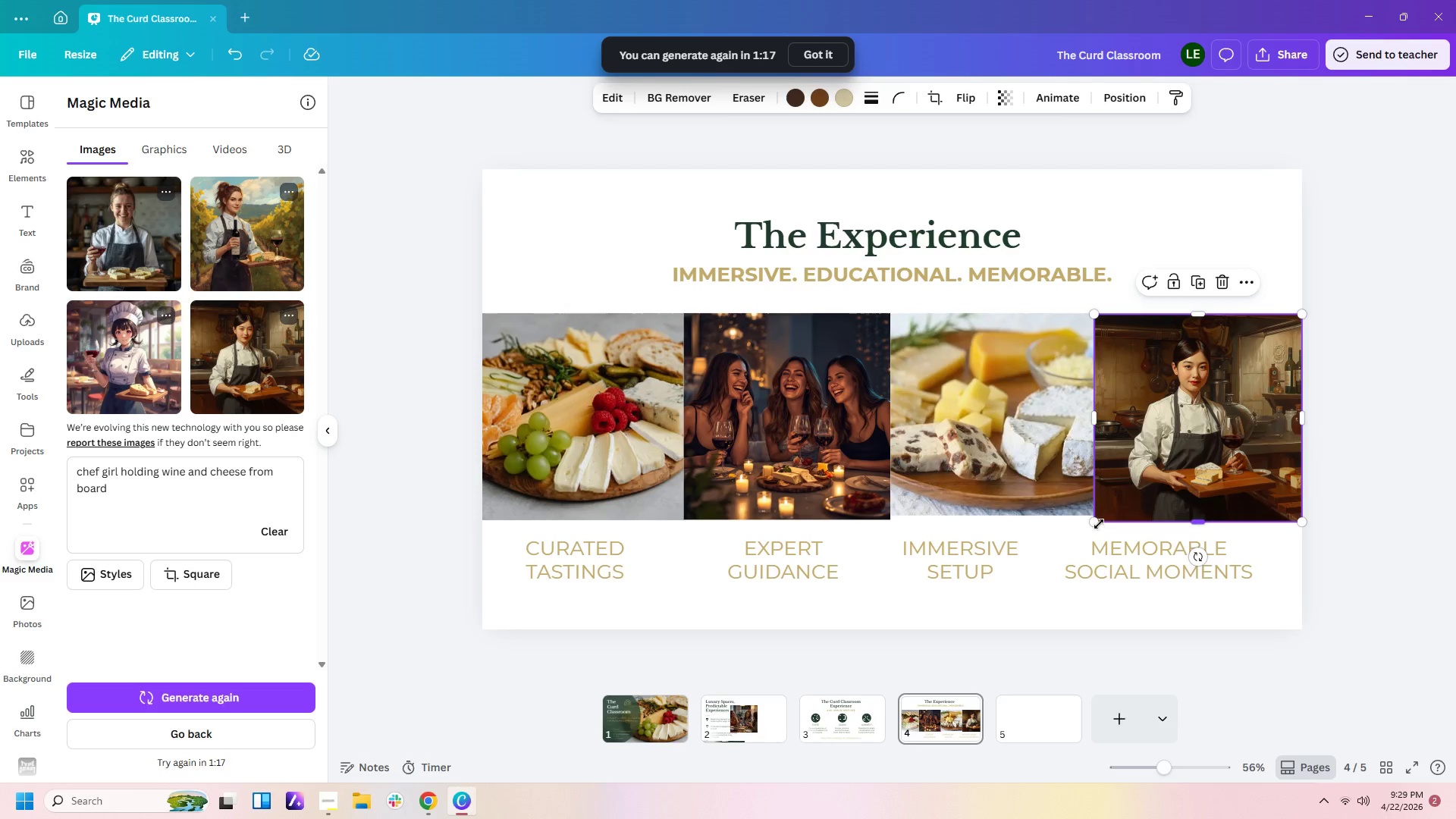 
left_click_drag(start_coordinate=[1097, 524], to_coordinate=[1100, 520])
 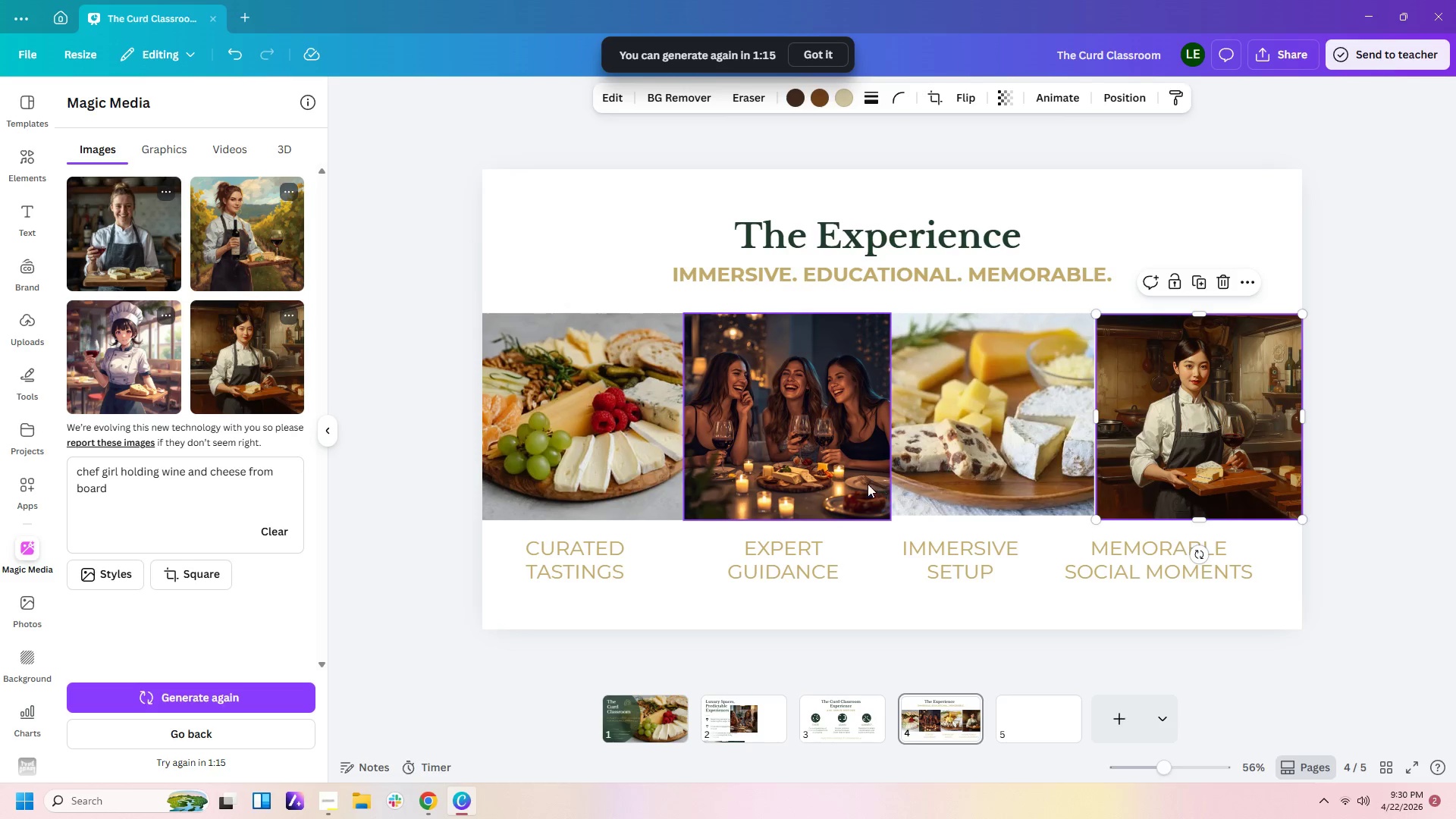 
left_click([833, 479])
 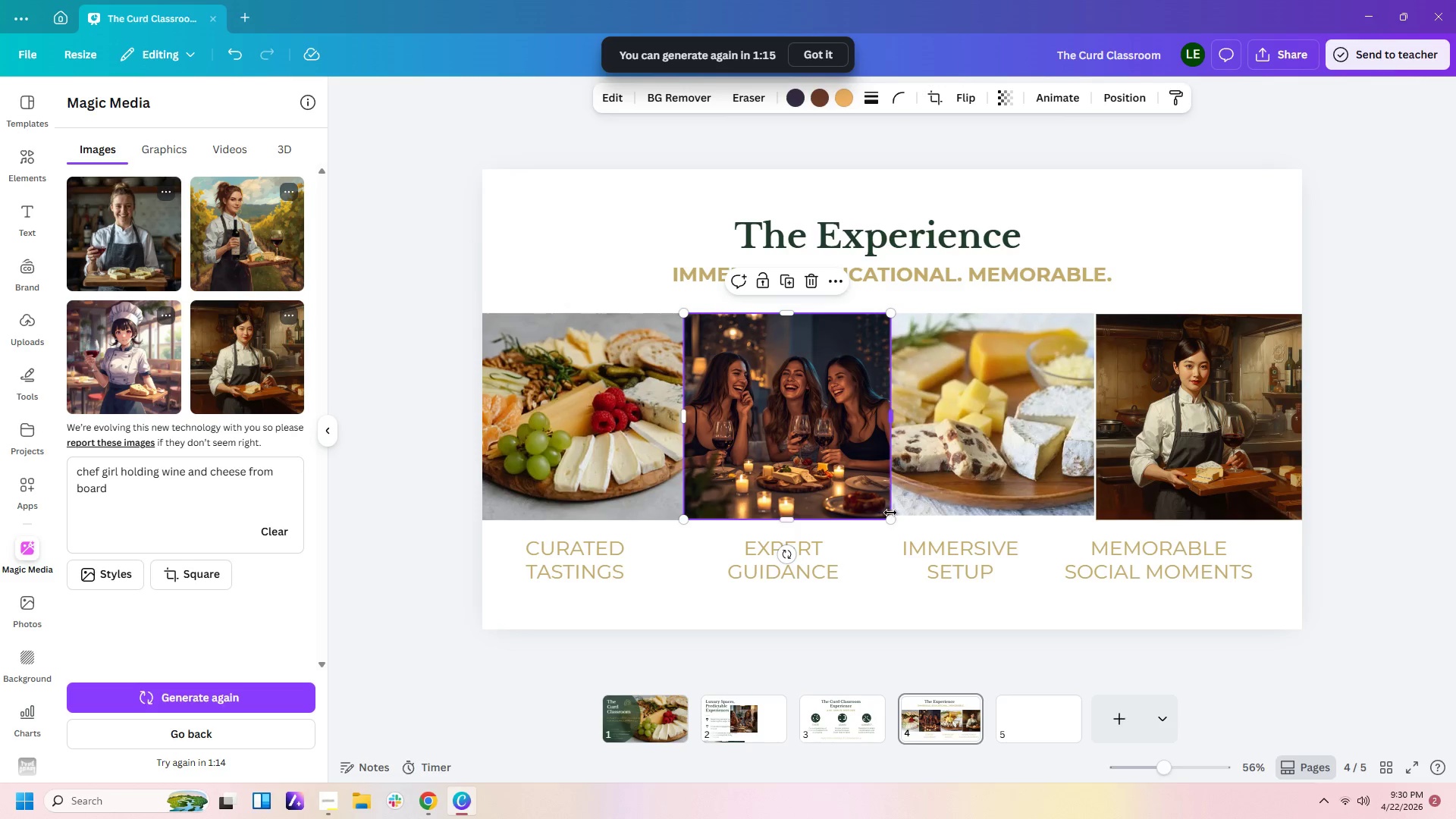 
left_click([890, 513])
 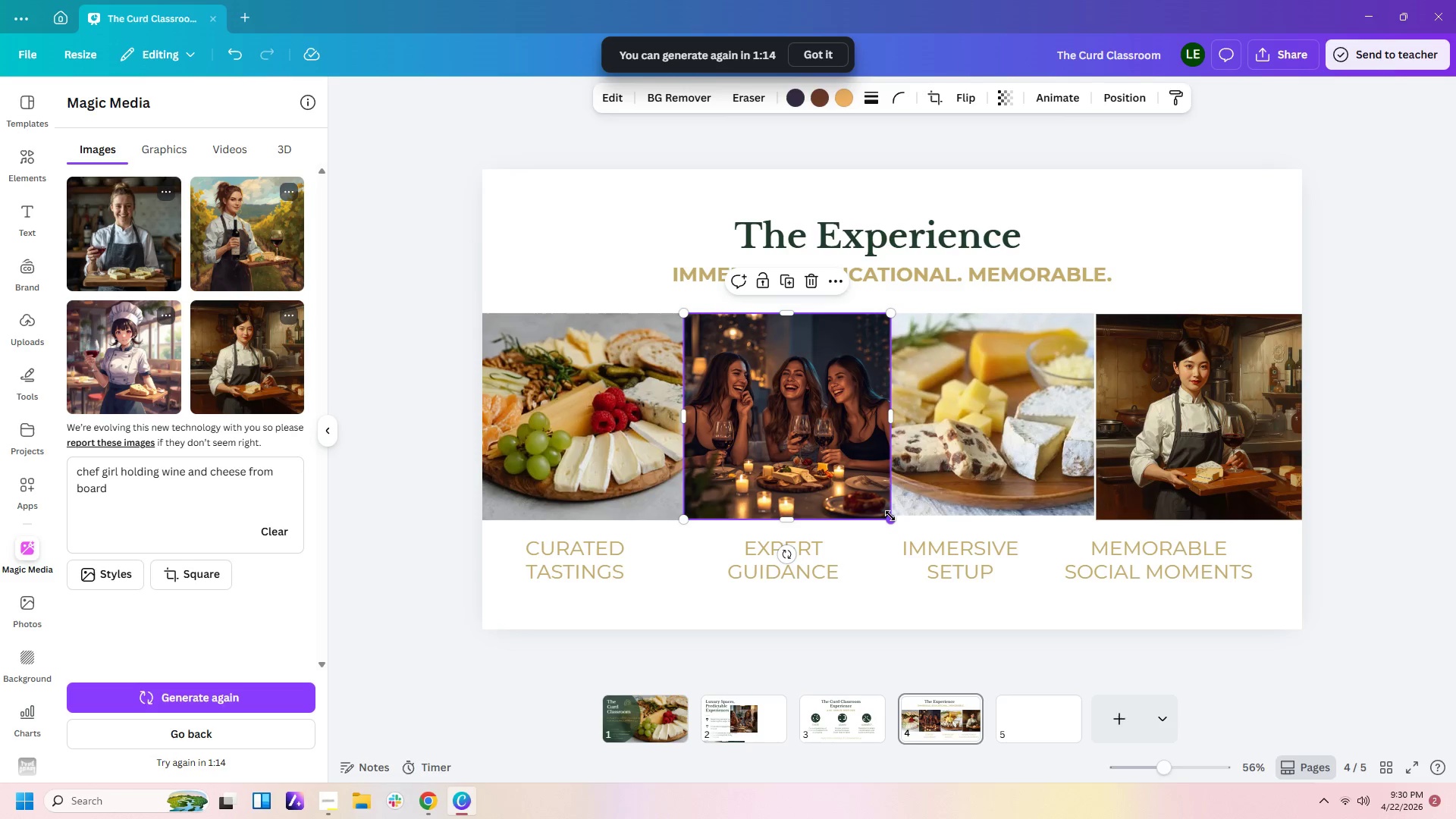 
left_click_drag(start_coordinate=[890, 516], to_coordinate=[886, 514])
 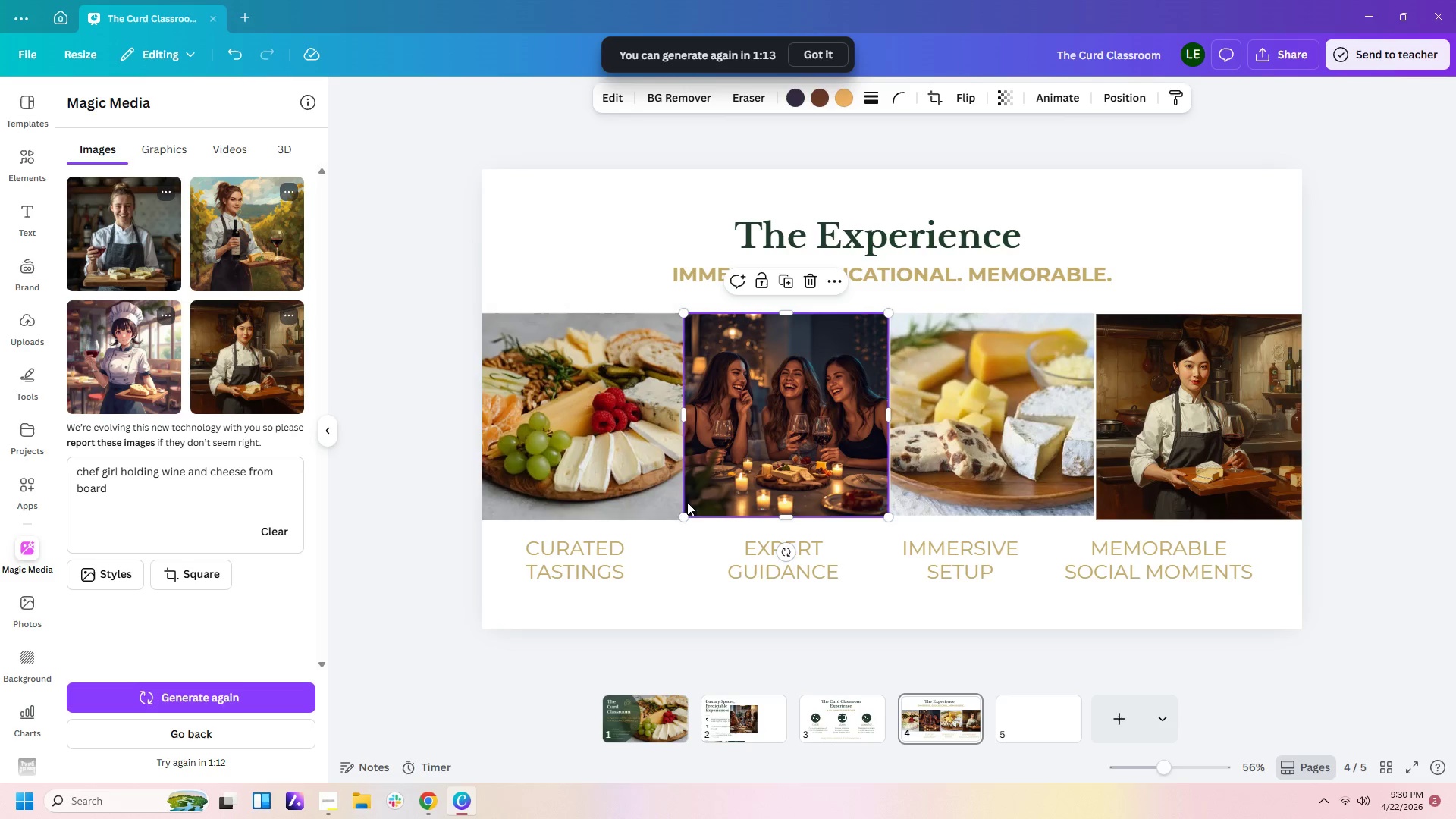 
left_click([639, 487])
 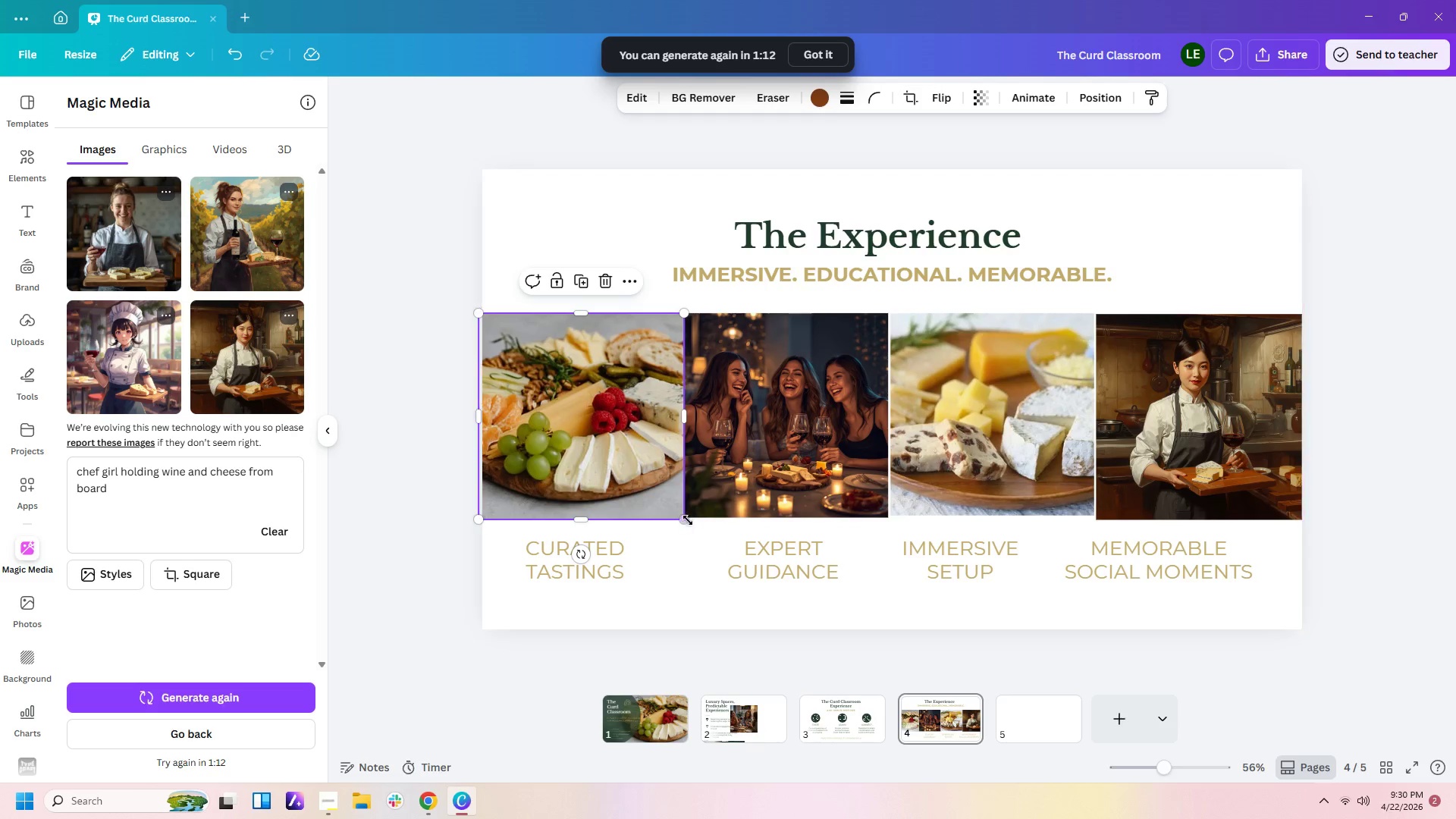 
left_click_drag(start_coordinate=[686, 519], to_coordinate=[686, 513])
 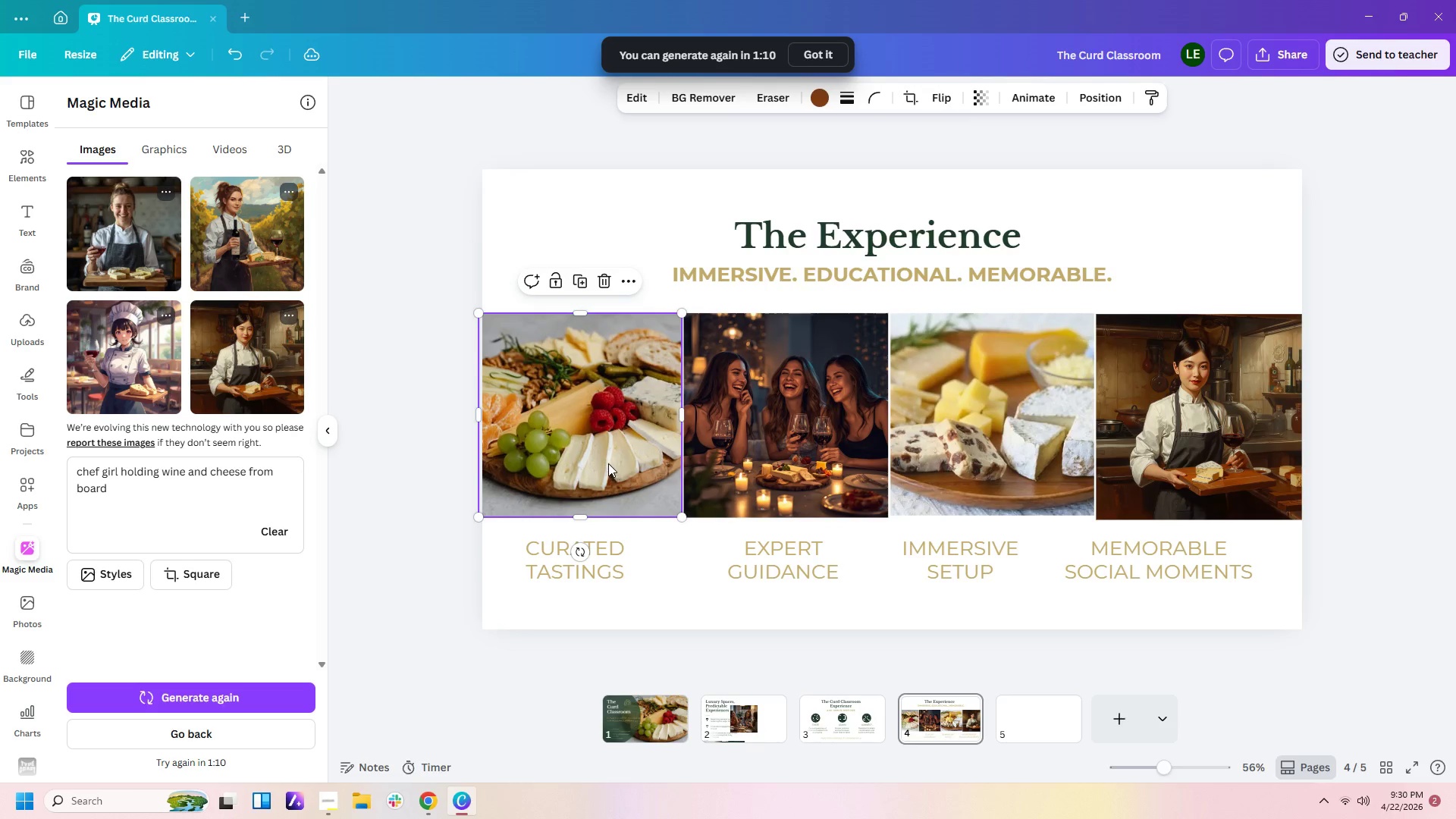 
left_click_drag(start_coordinate=[608, 463], to_coordinate=[613, 463])
 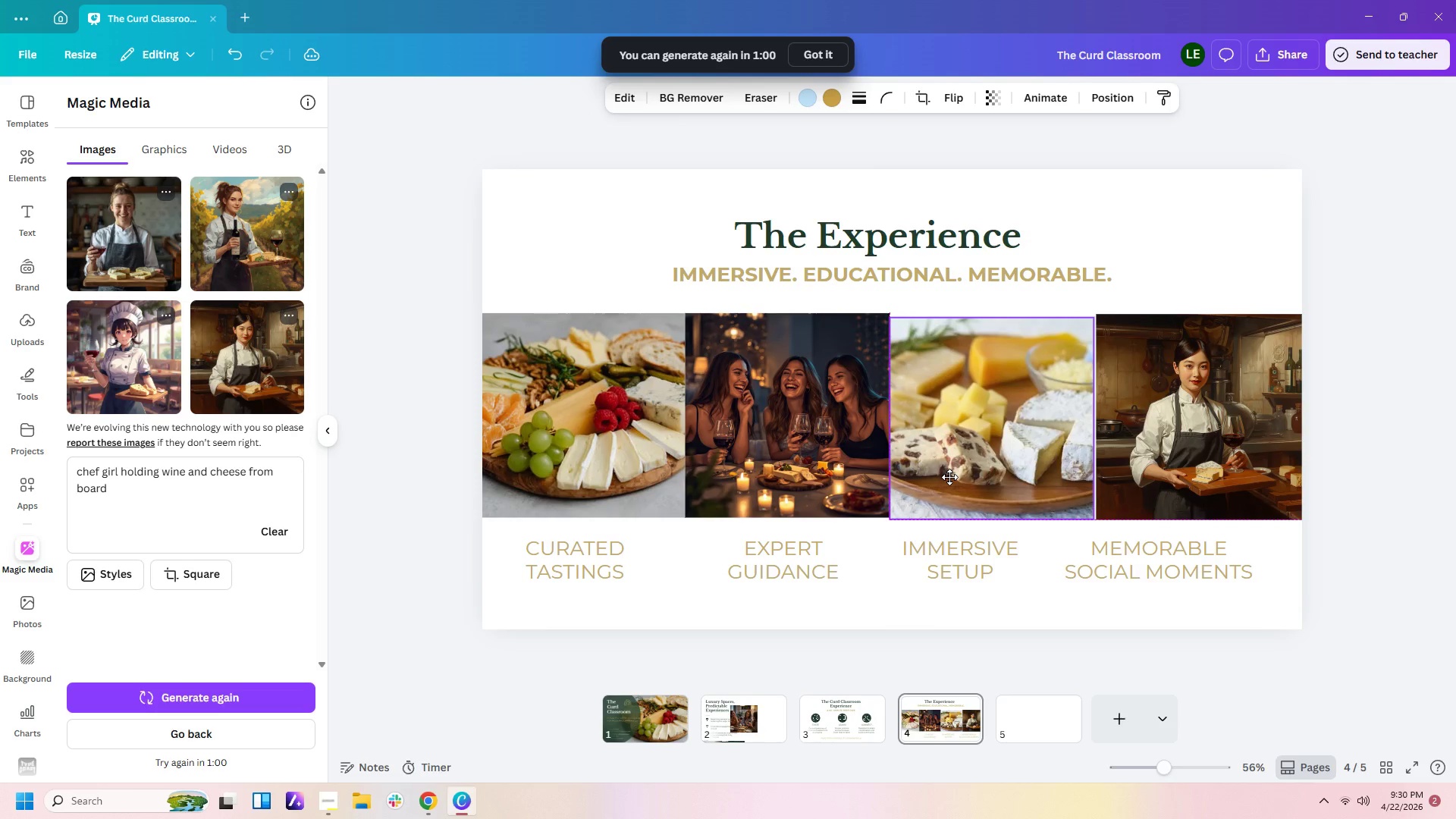 
wait(13.72)
 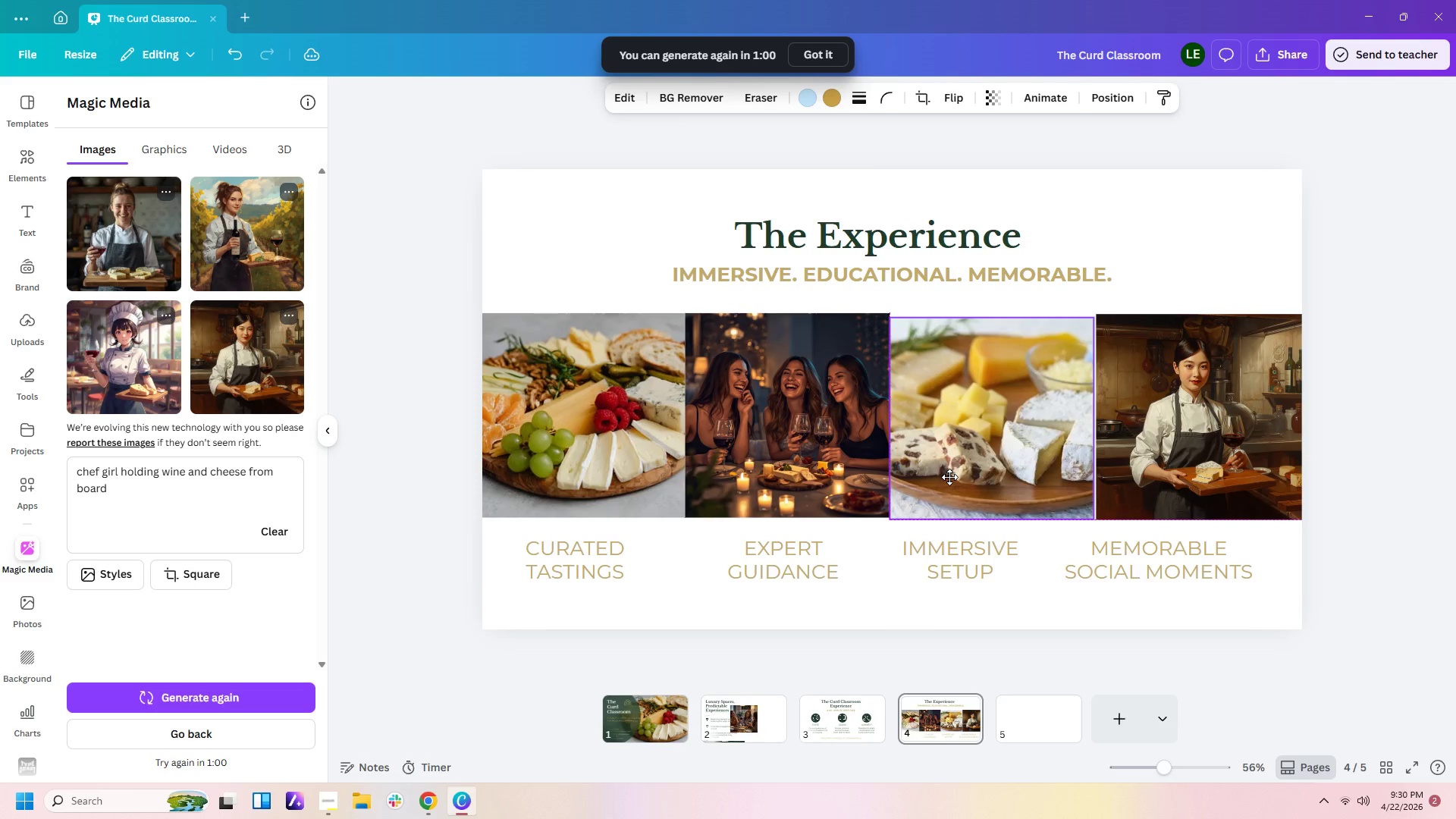 
left_click_drag(start_coordinate=[1095, 314], to_coordinate=[1099, 311])
 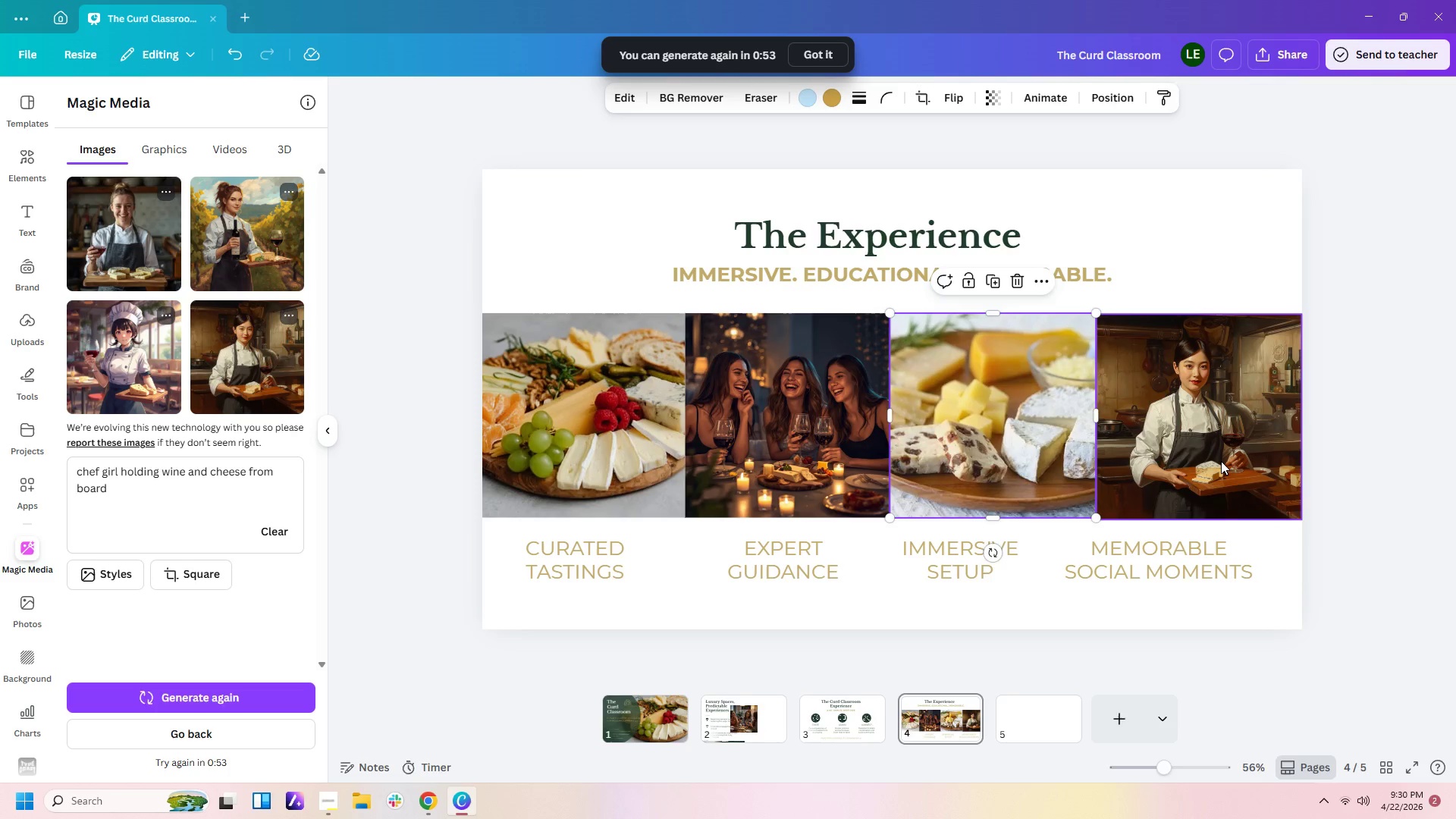 
left_click([1220, 461])
 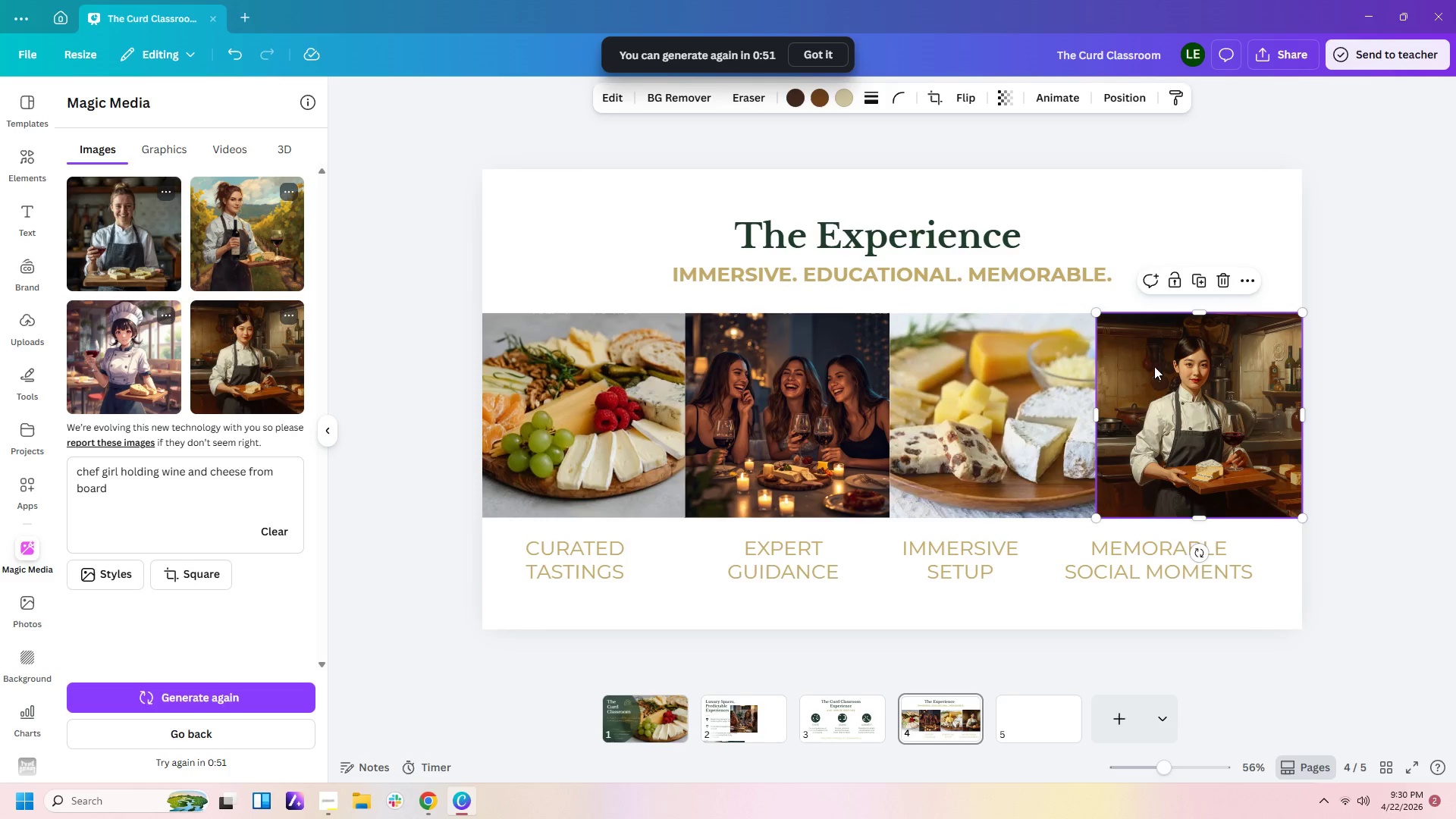 
left_click_drag(start_coordinate=[1097, 311], to_coordinate=[1102, 314])
 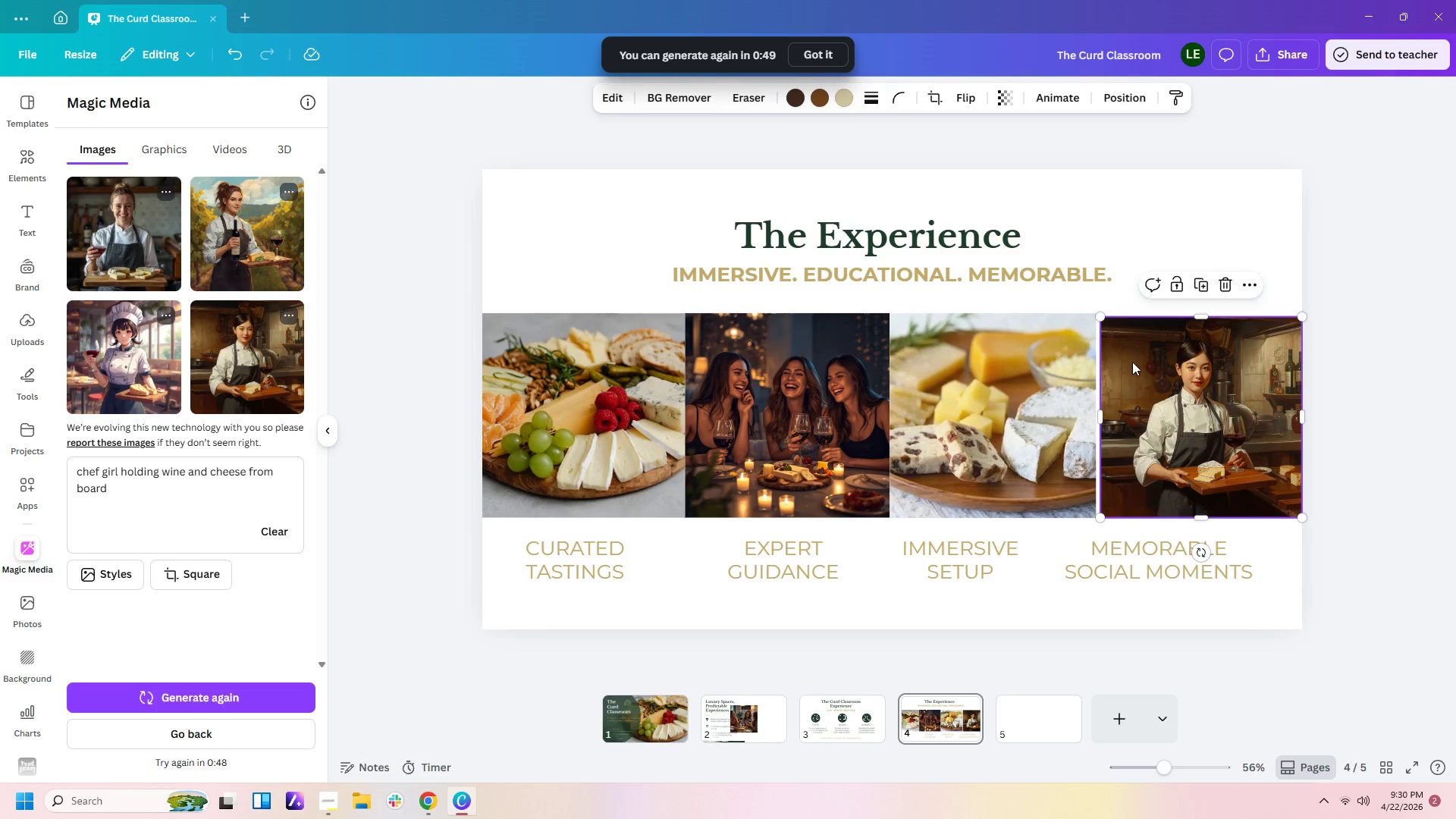 
left_click_drag(start_coordinate=[1132, 362], to_coordinate=[1129, 357])
 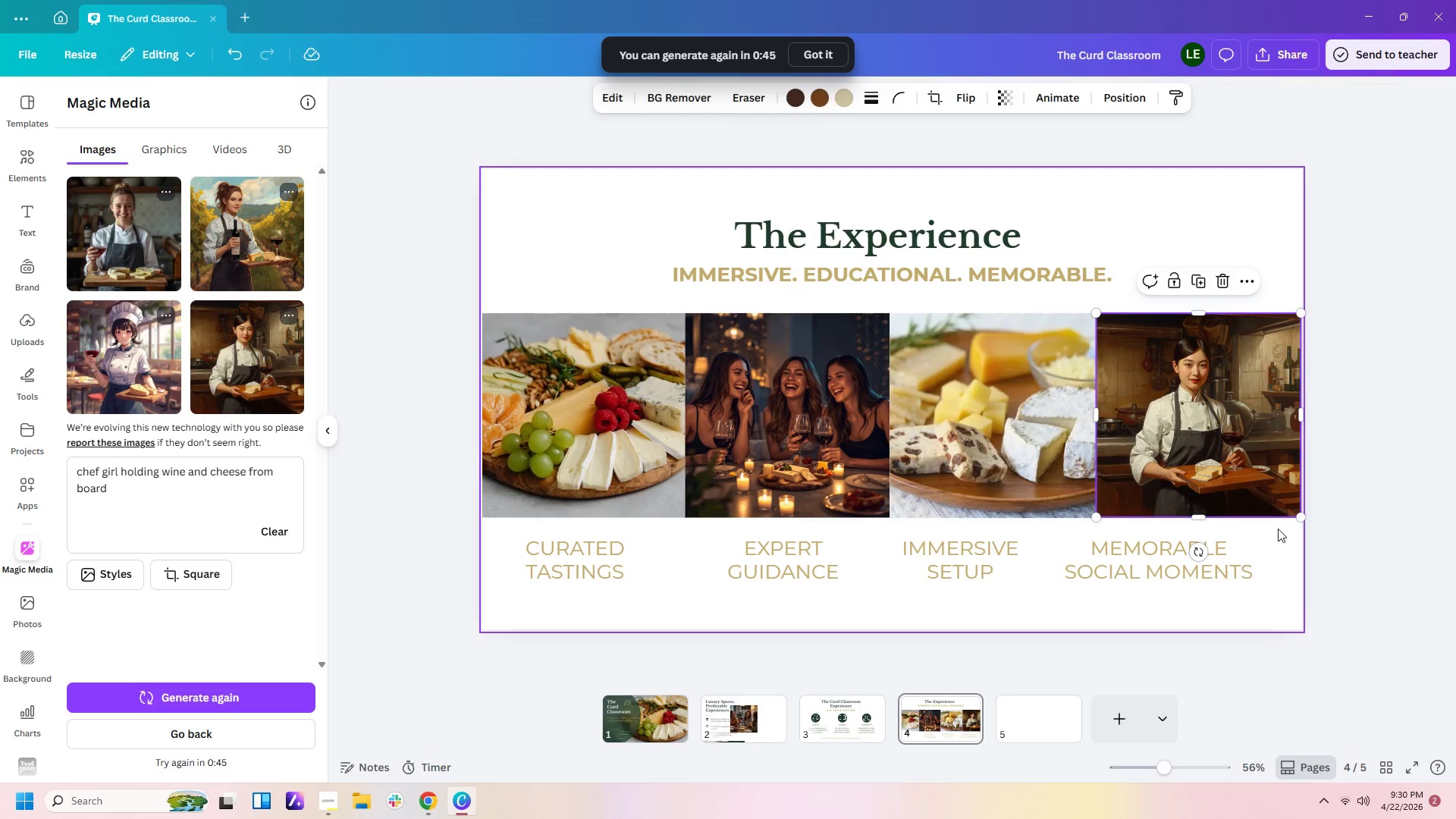 
left_click([1222, 276])
 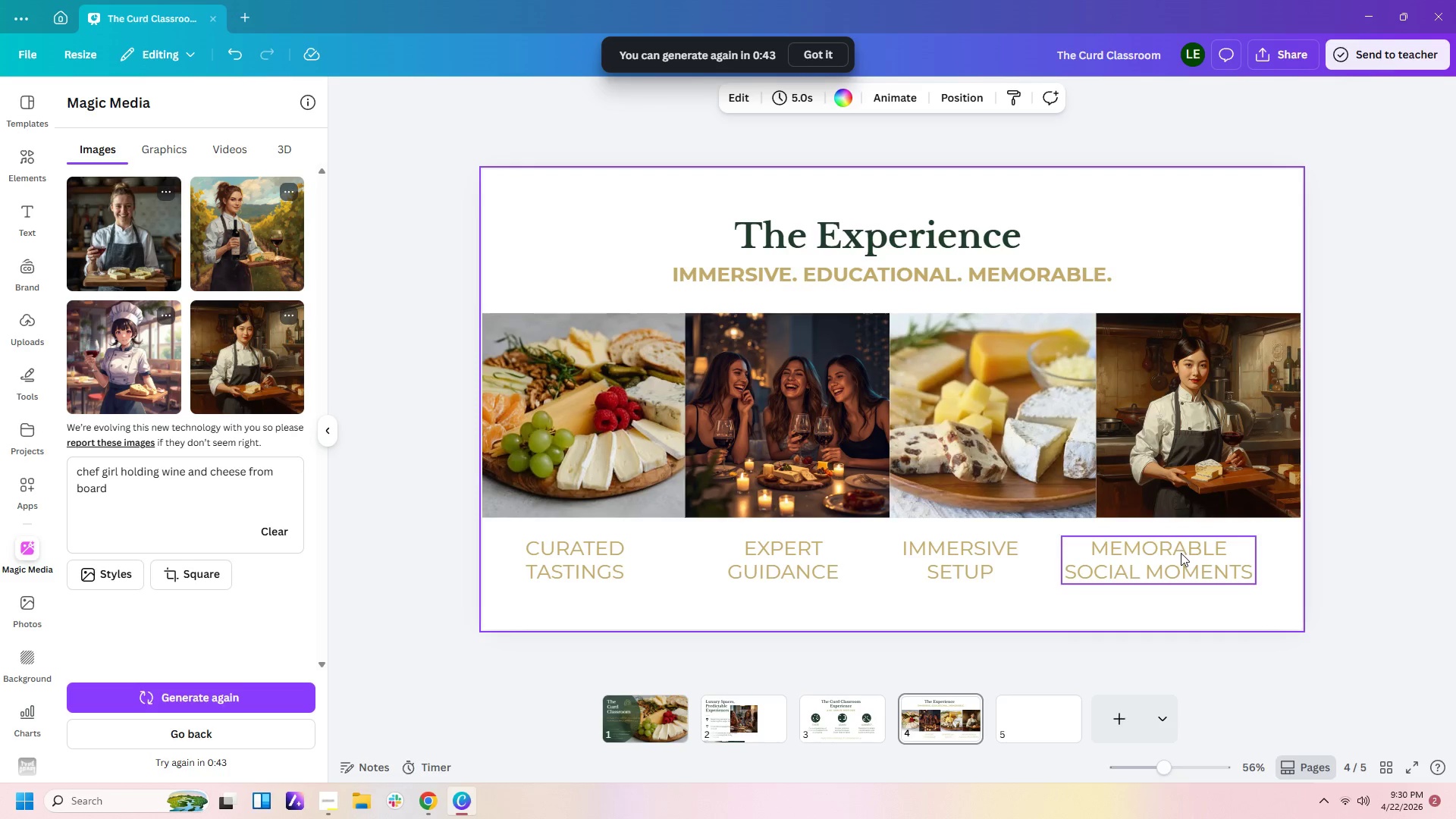 
left_click_drag(start_coordinate=[1181, 557], to_coordinate=[1219, 557])
 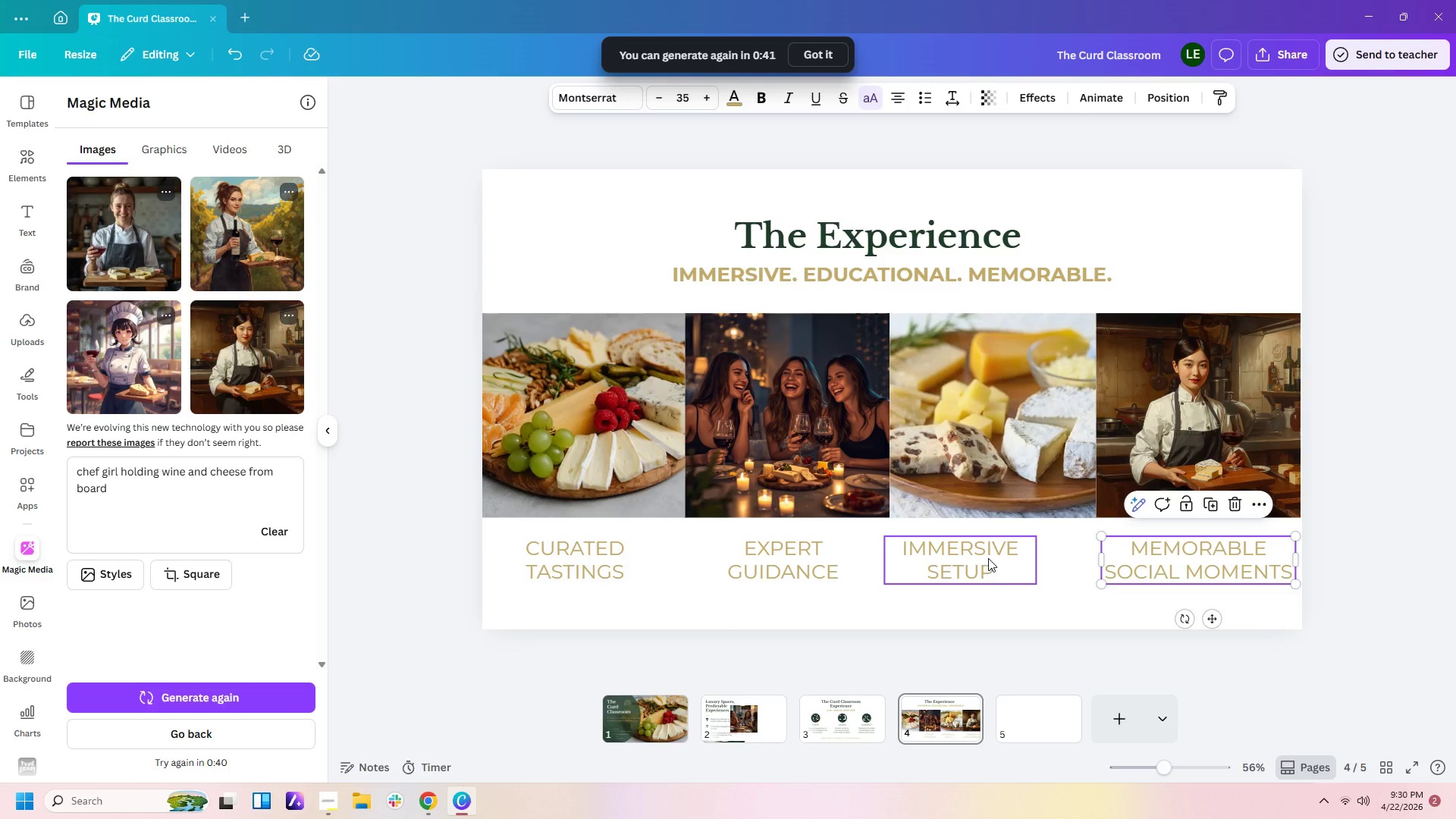 
left_click_drag(start_coordinate=[984, 558], to_coordinate=[1015, 558])
 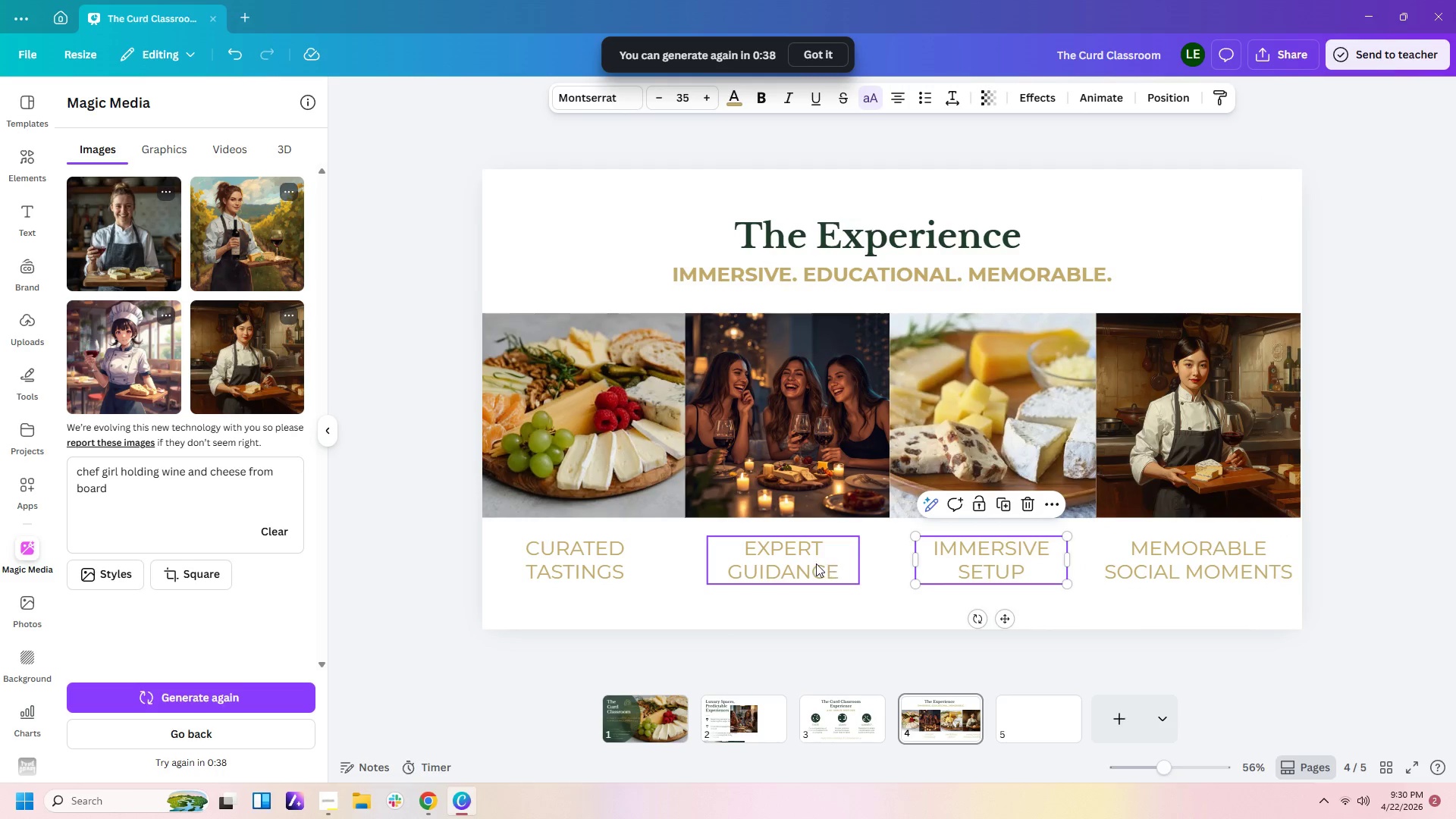 
left_click_drag(start_coordinate=[816, 563], to_coordinate=[822, 563])
 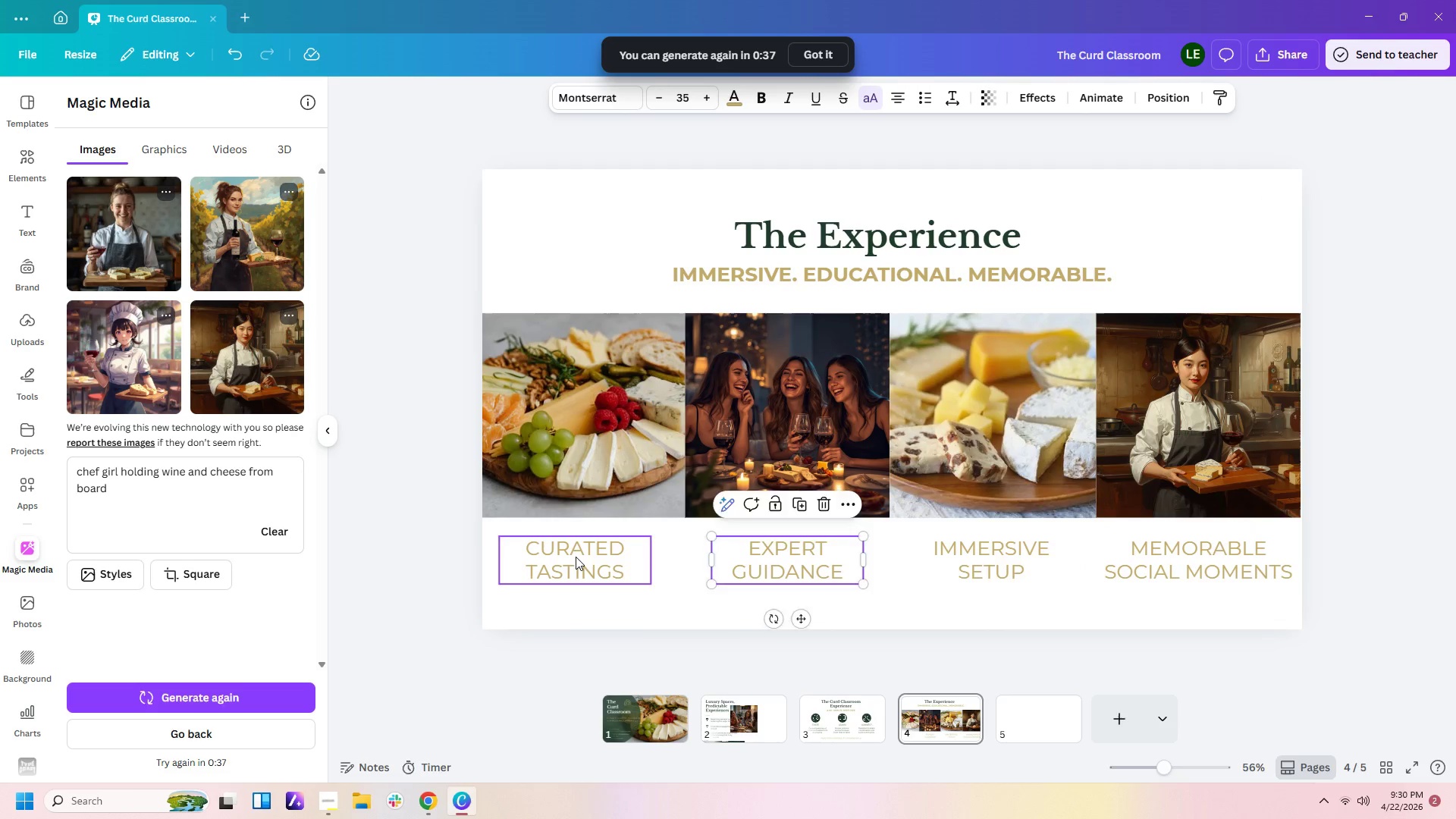 
left_click_drag(start_coordinate=[576, 557], to_coordinate=[592, 557])
 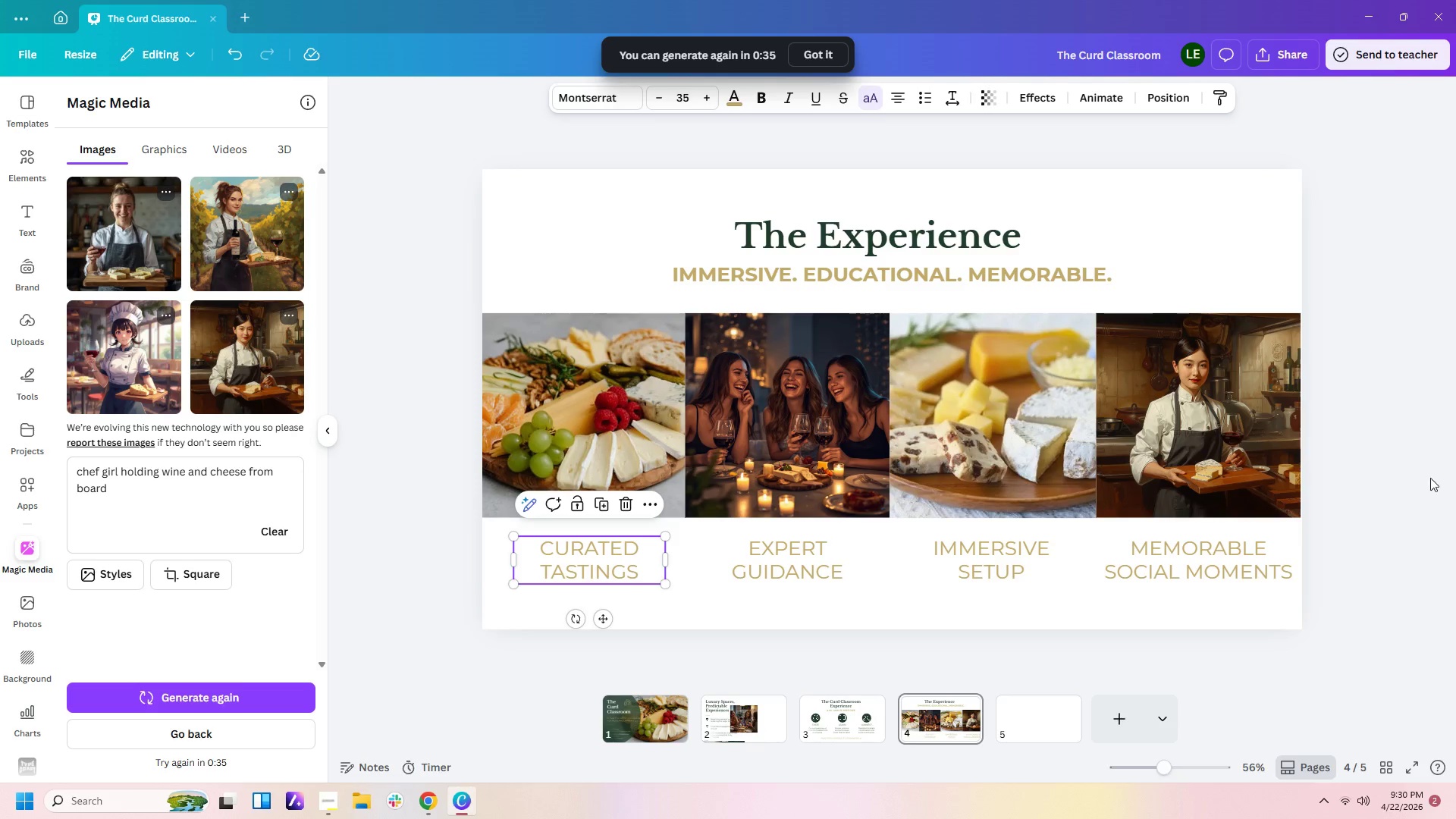 
left_click([1414, 478])
 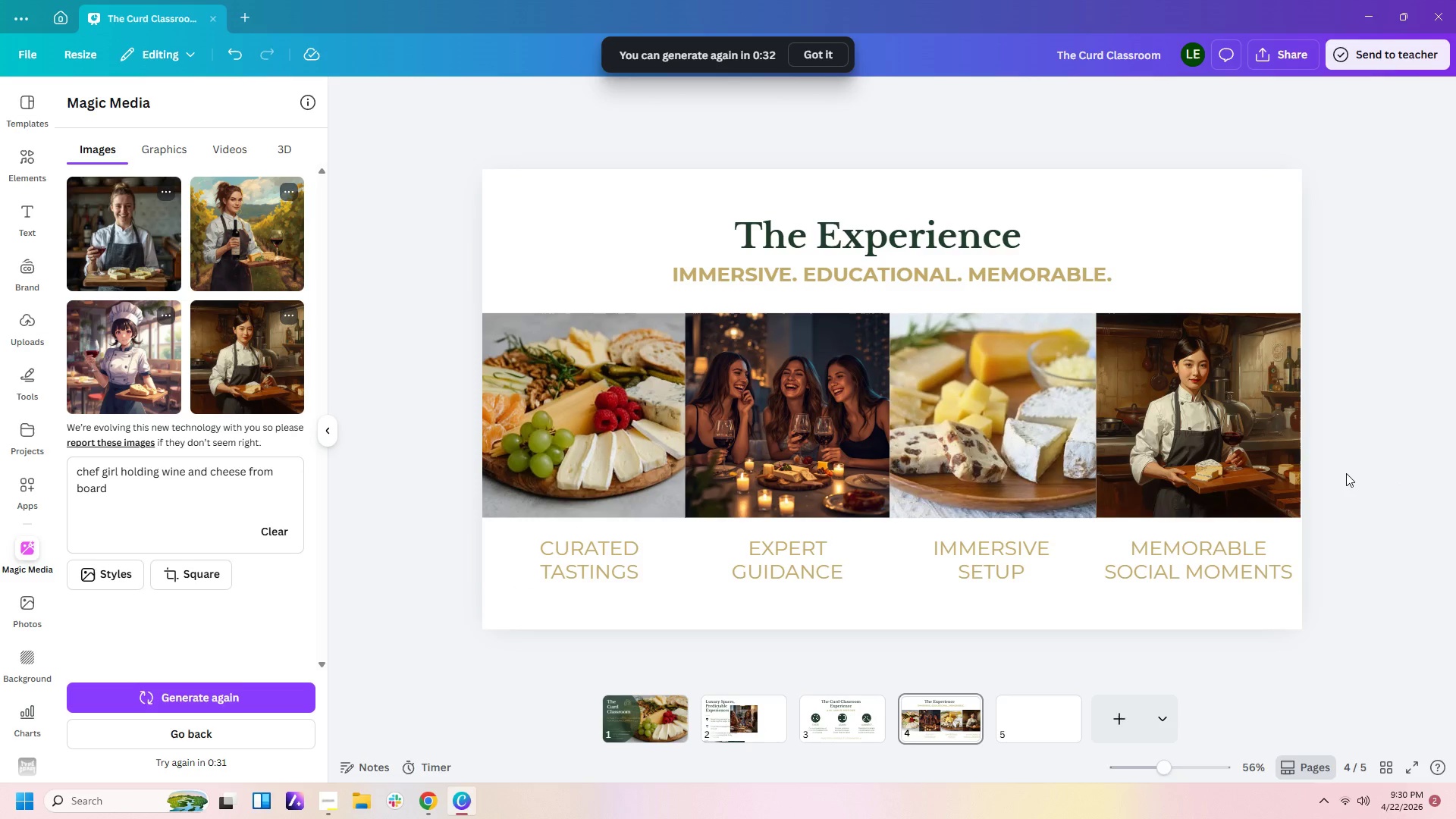 
left_click_drag(start_coordinate=[1370, 495], to_coordinate=[375, 341])
 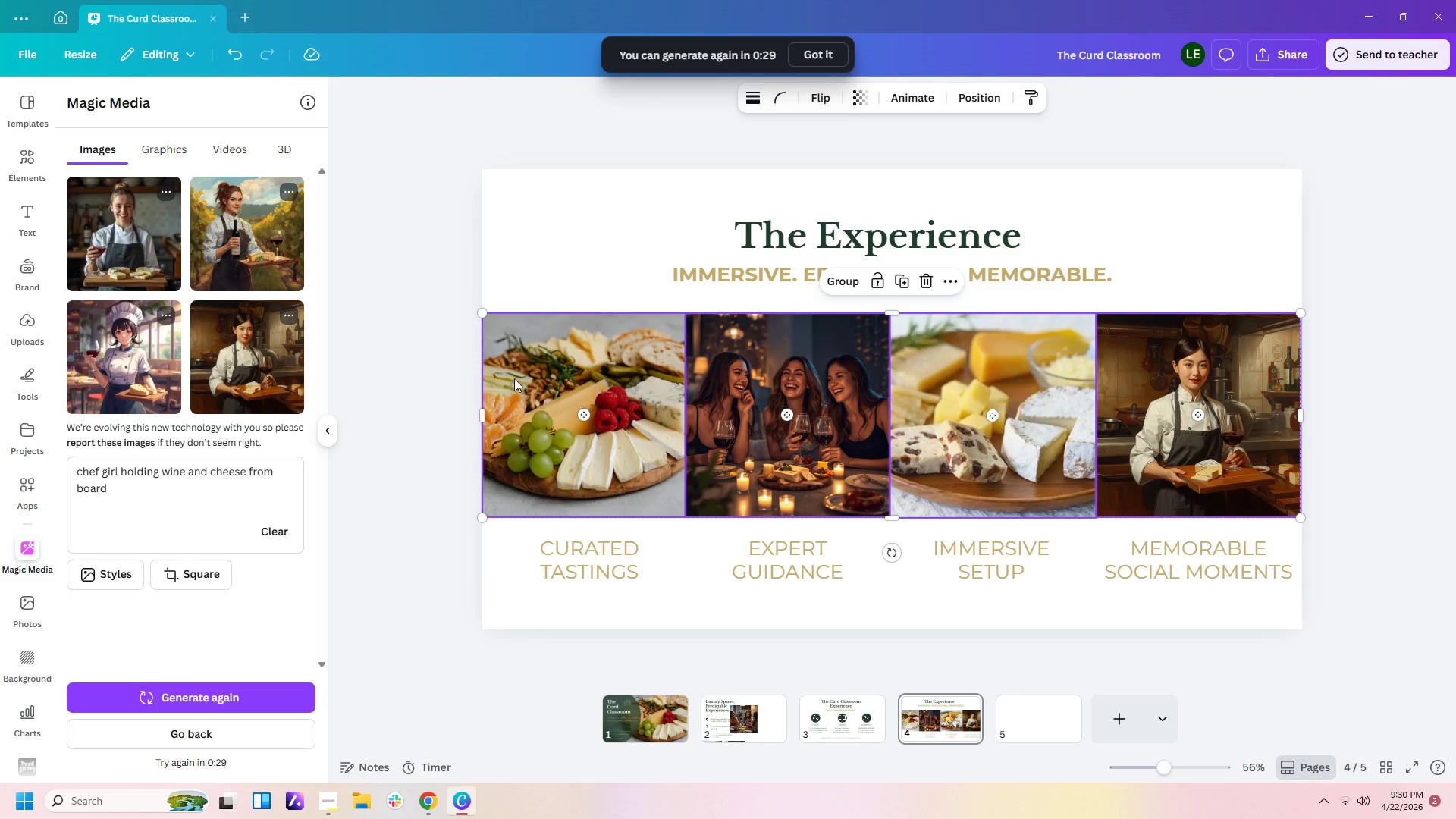 
left_click_drag(start_coordinate=[514, 378], to_coordinate=[515, 366])
 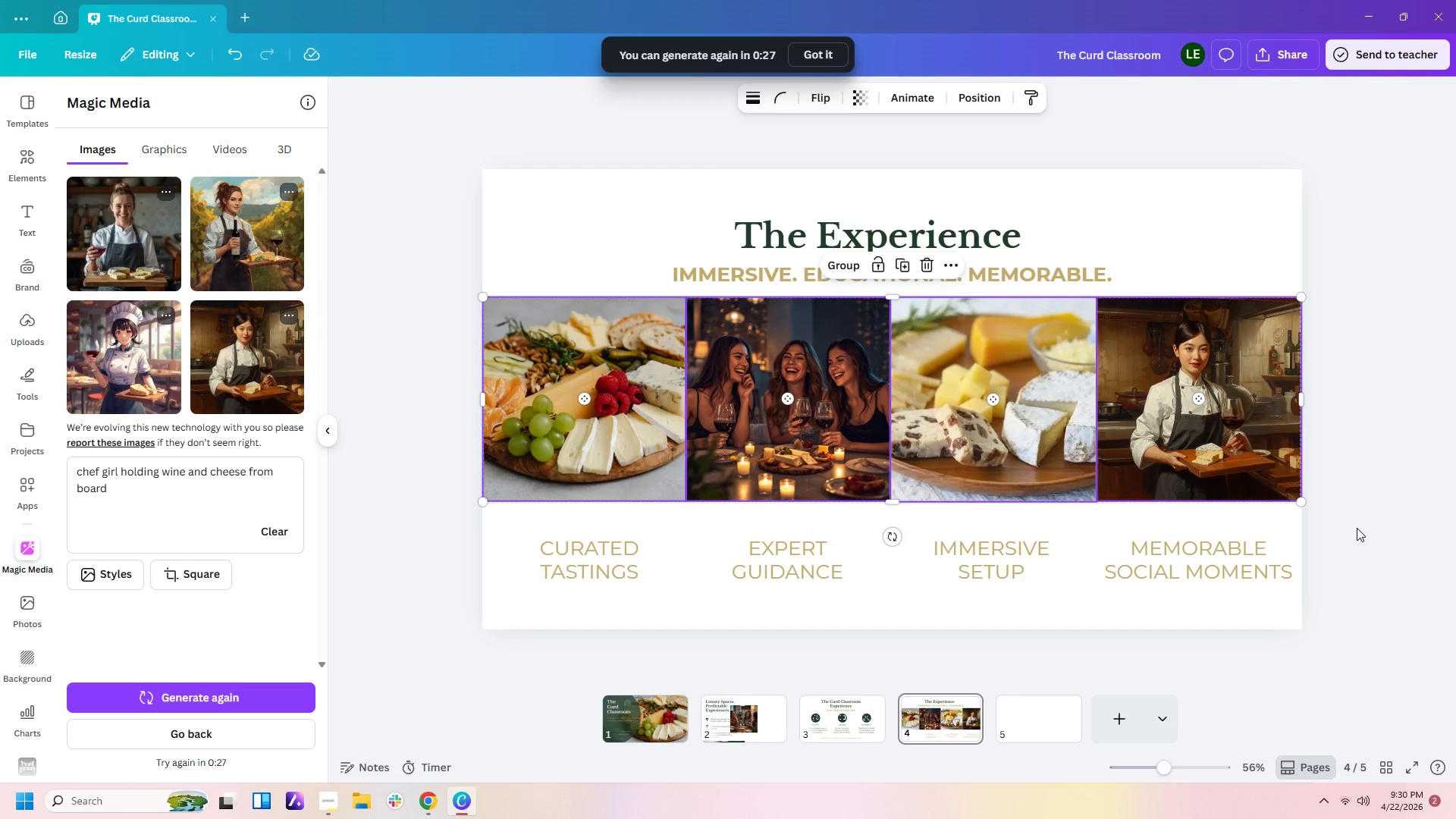 
left_click([1394, 529])
 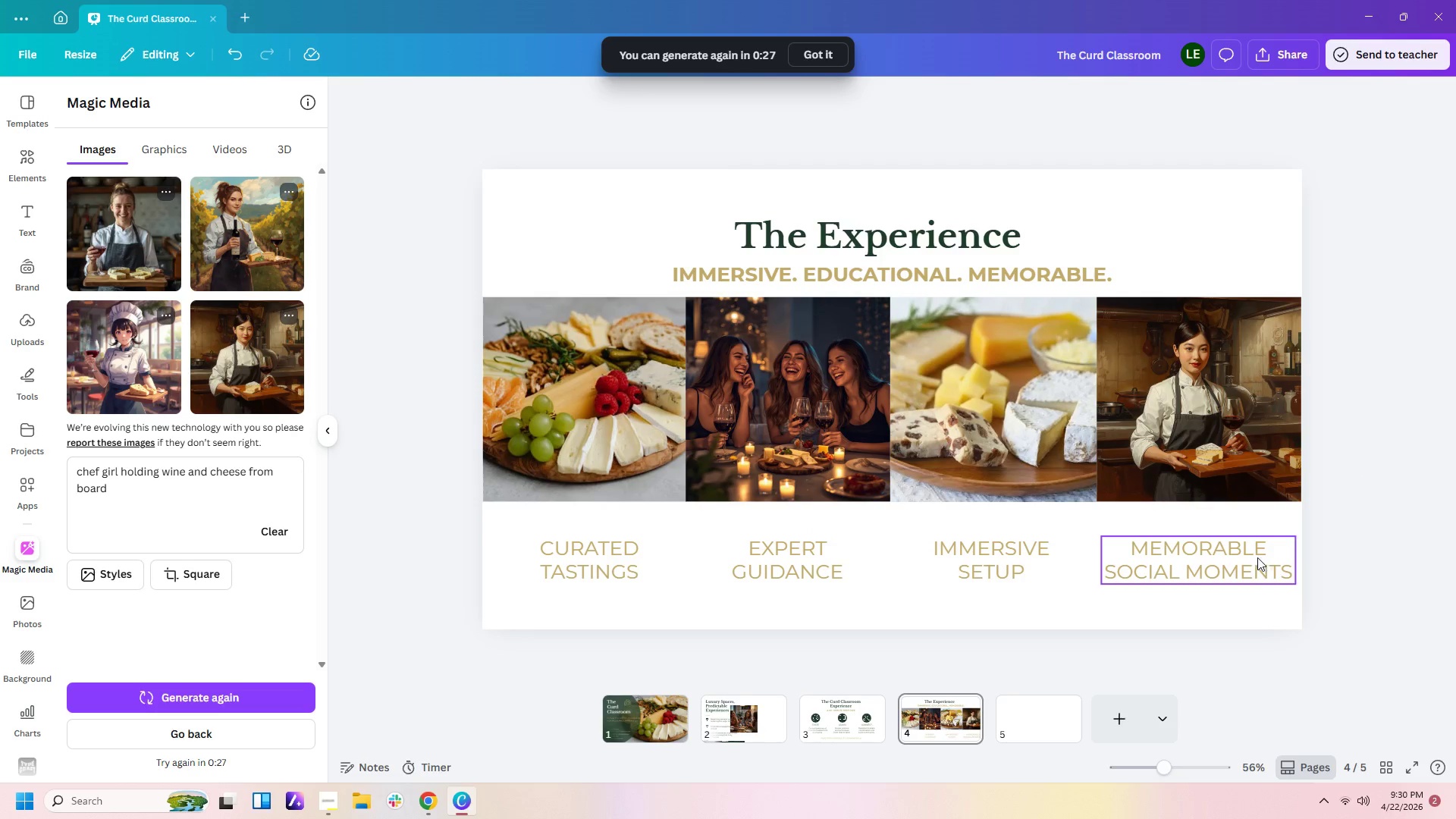 
left_click([1254, 557])
 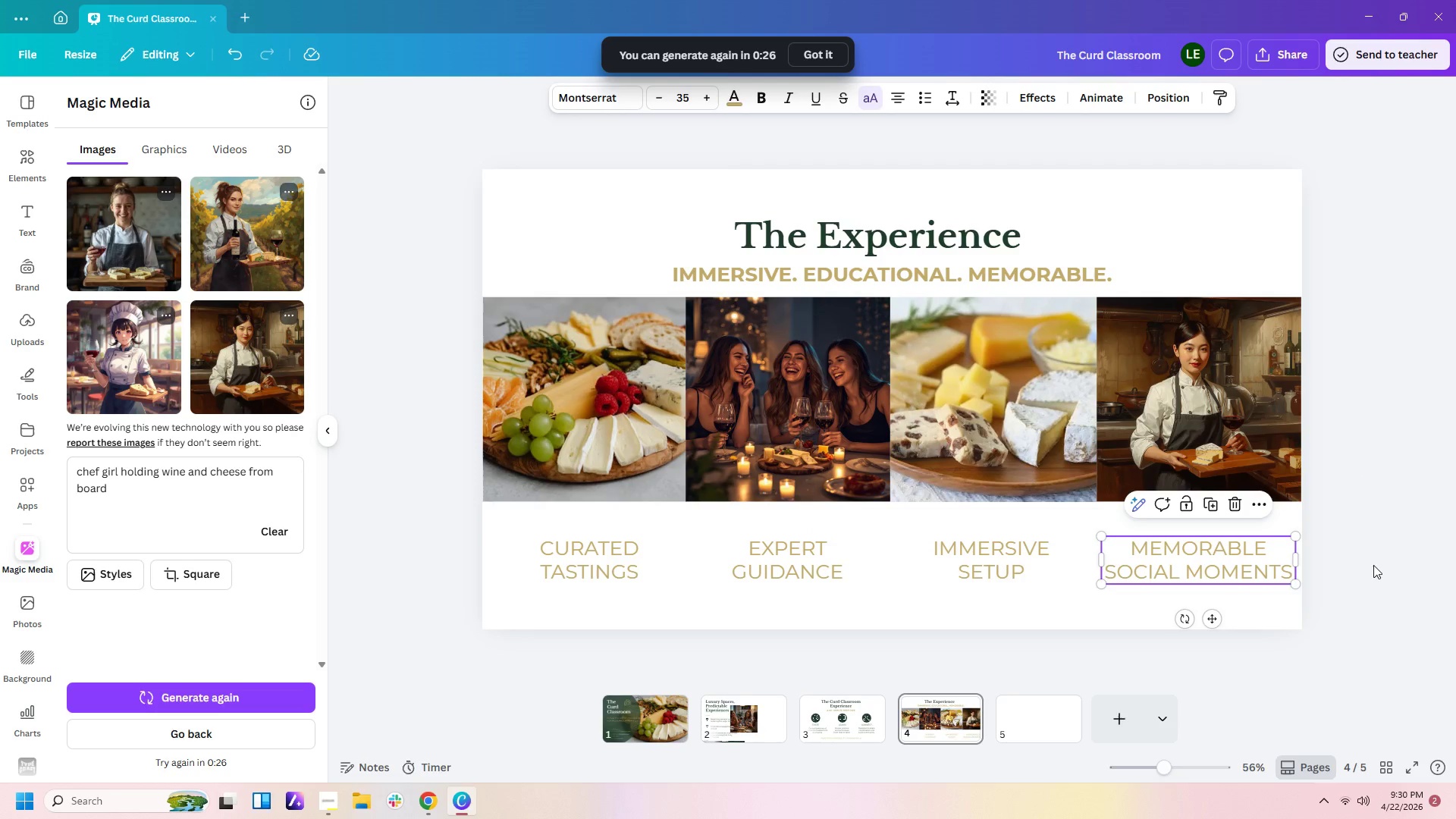 
left_click_drag(start_coordinate=[1373, 565], to_coordinate=[429, 543])
 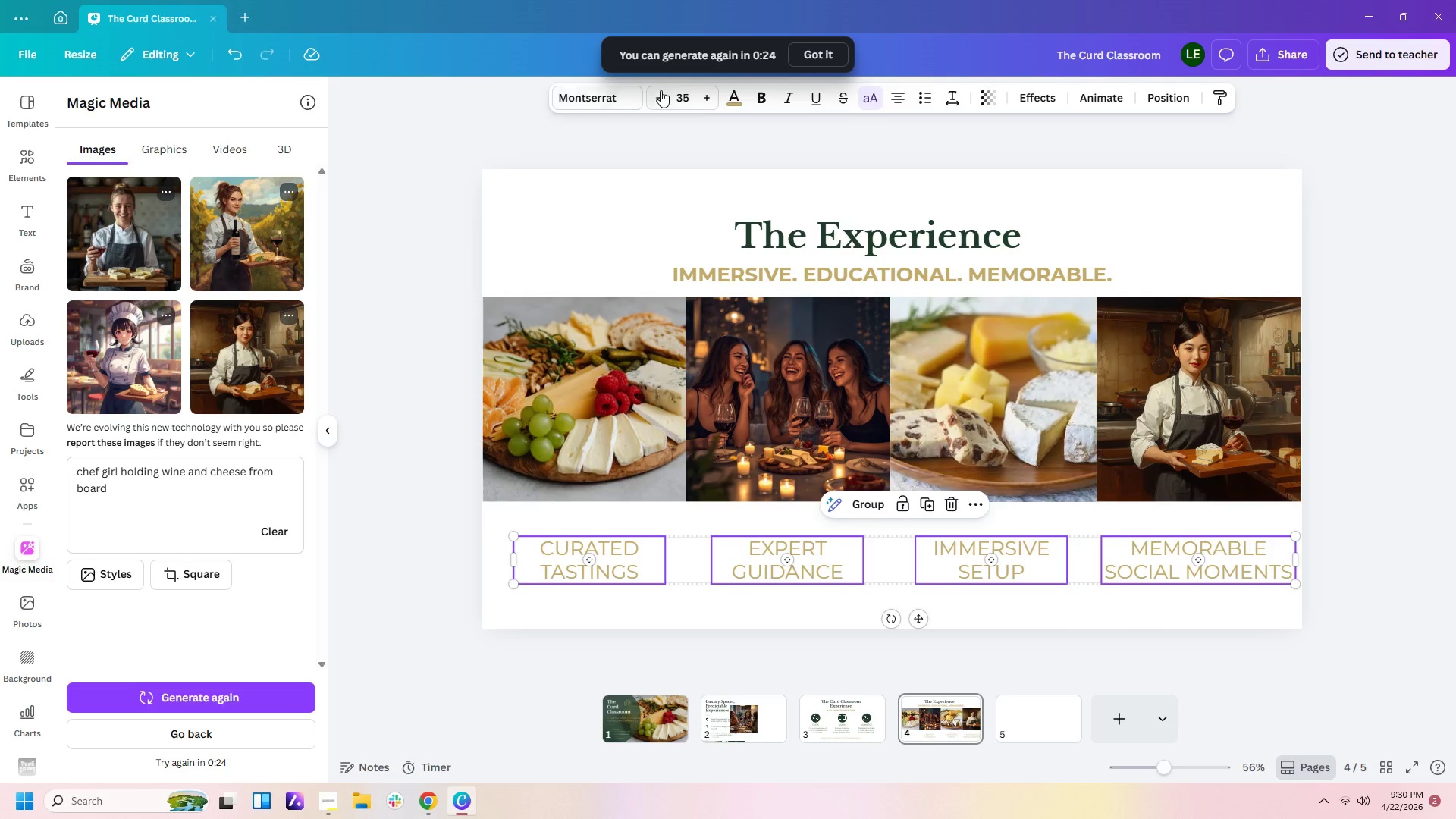 
left_click([683, 91])
 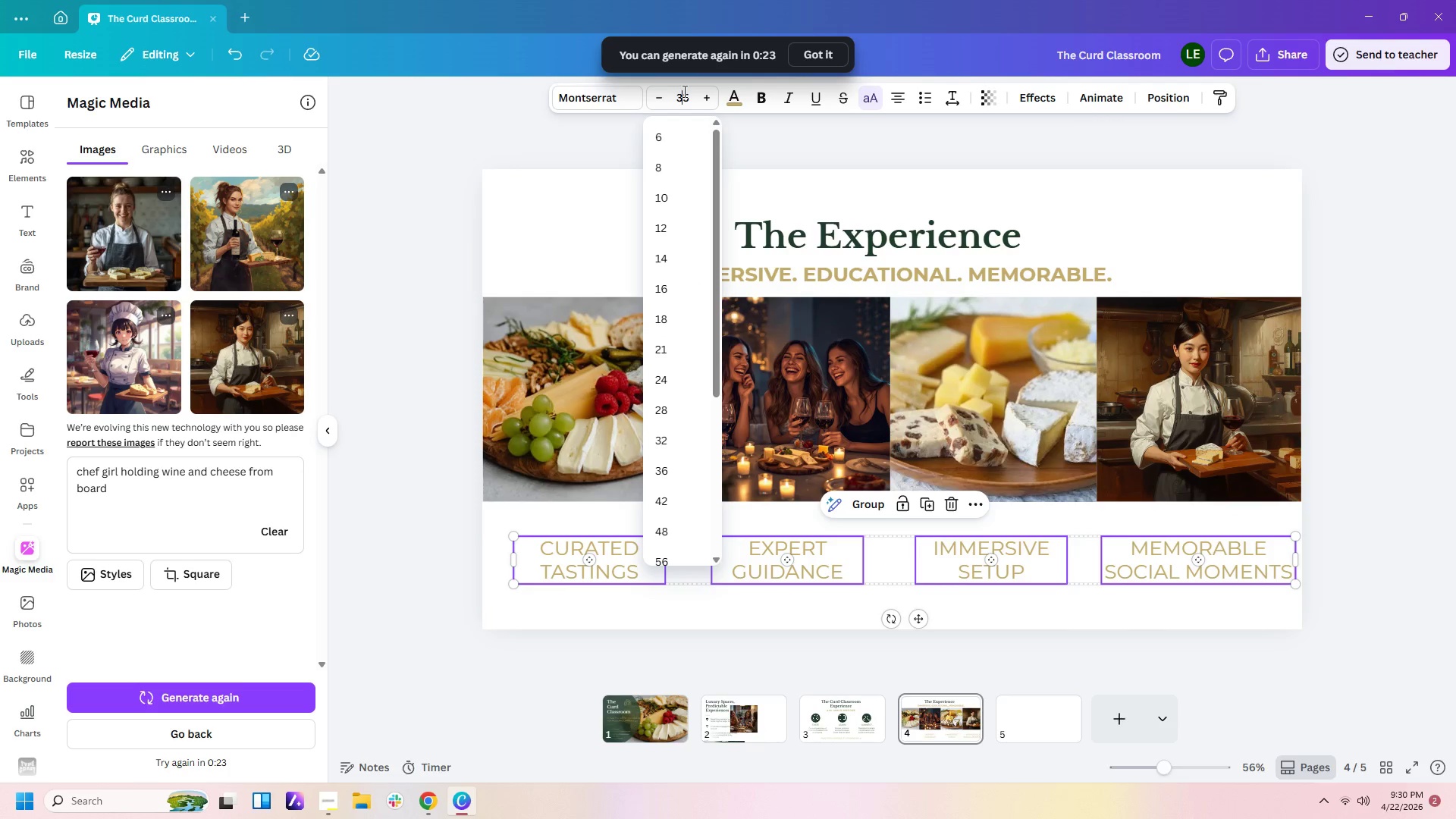 
key(Backspace)
 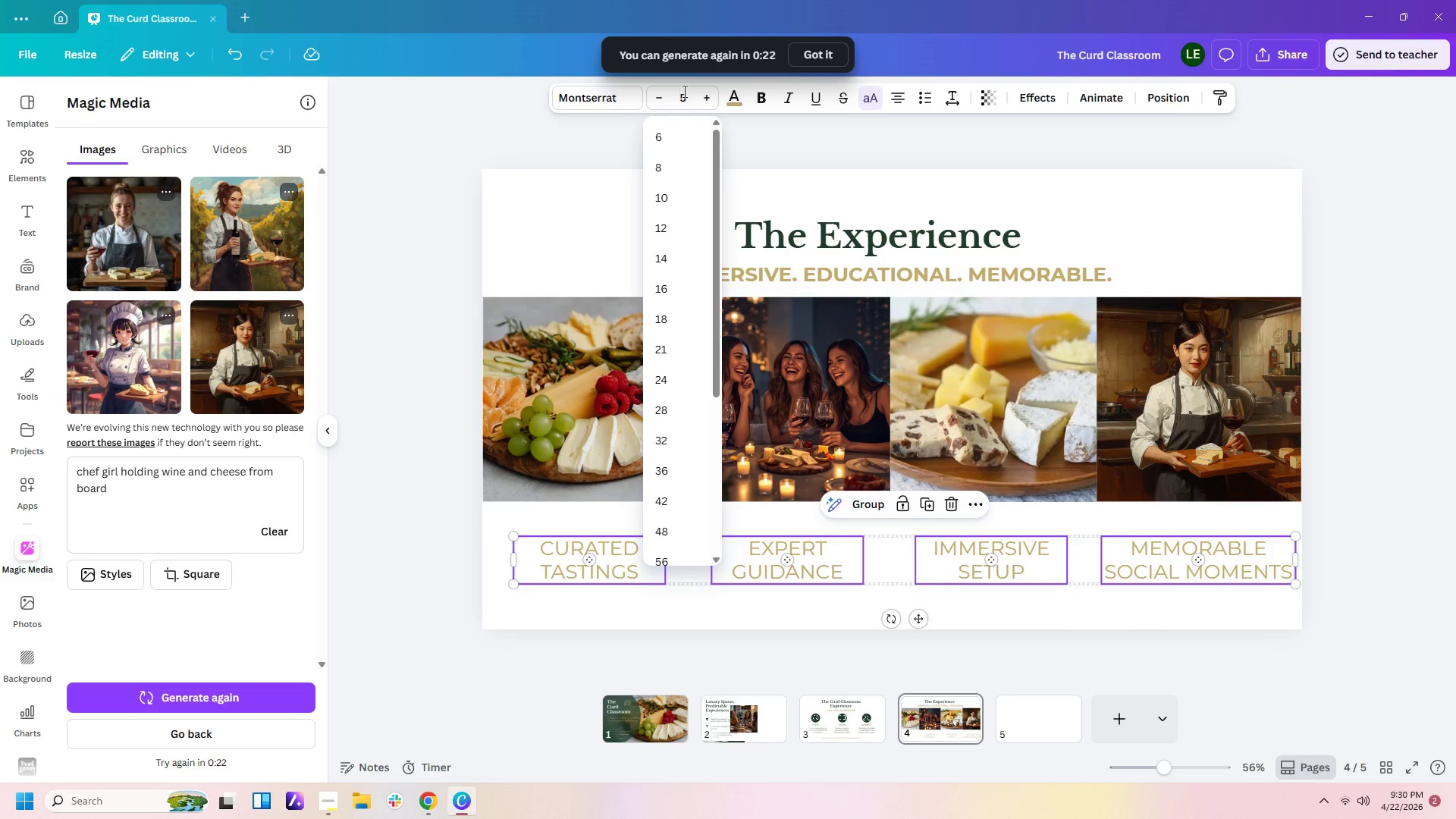 
key(Numpad2)
 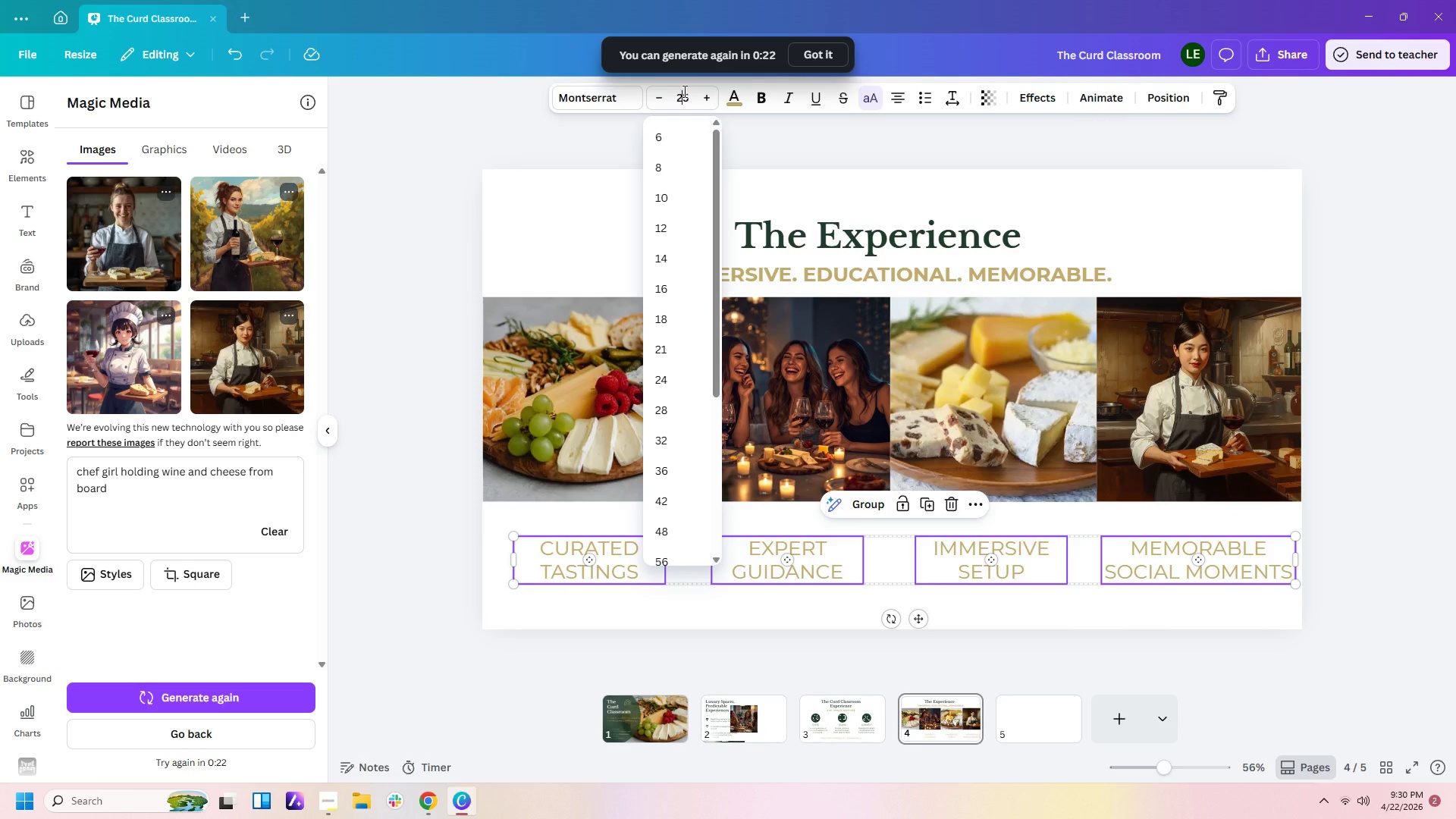 
key(Enter)
 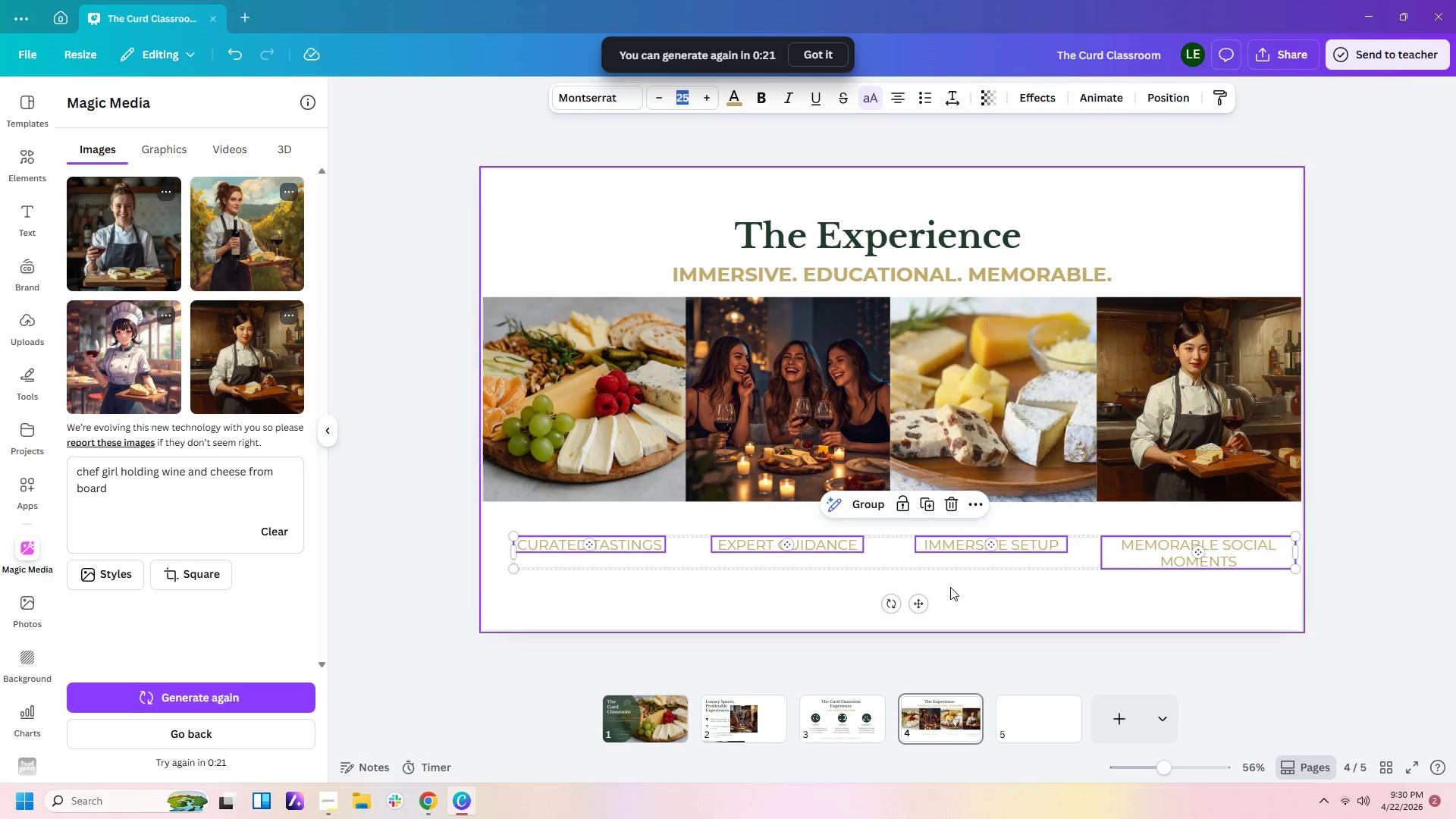 
left_click([943, 577])
 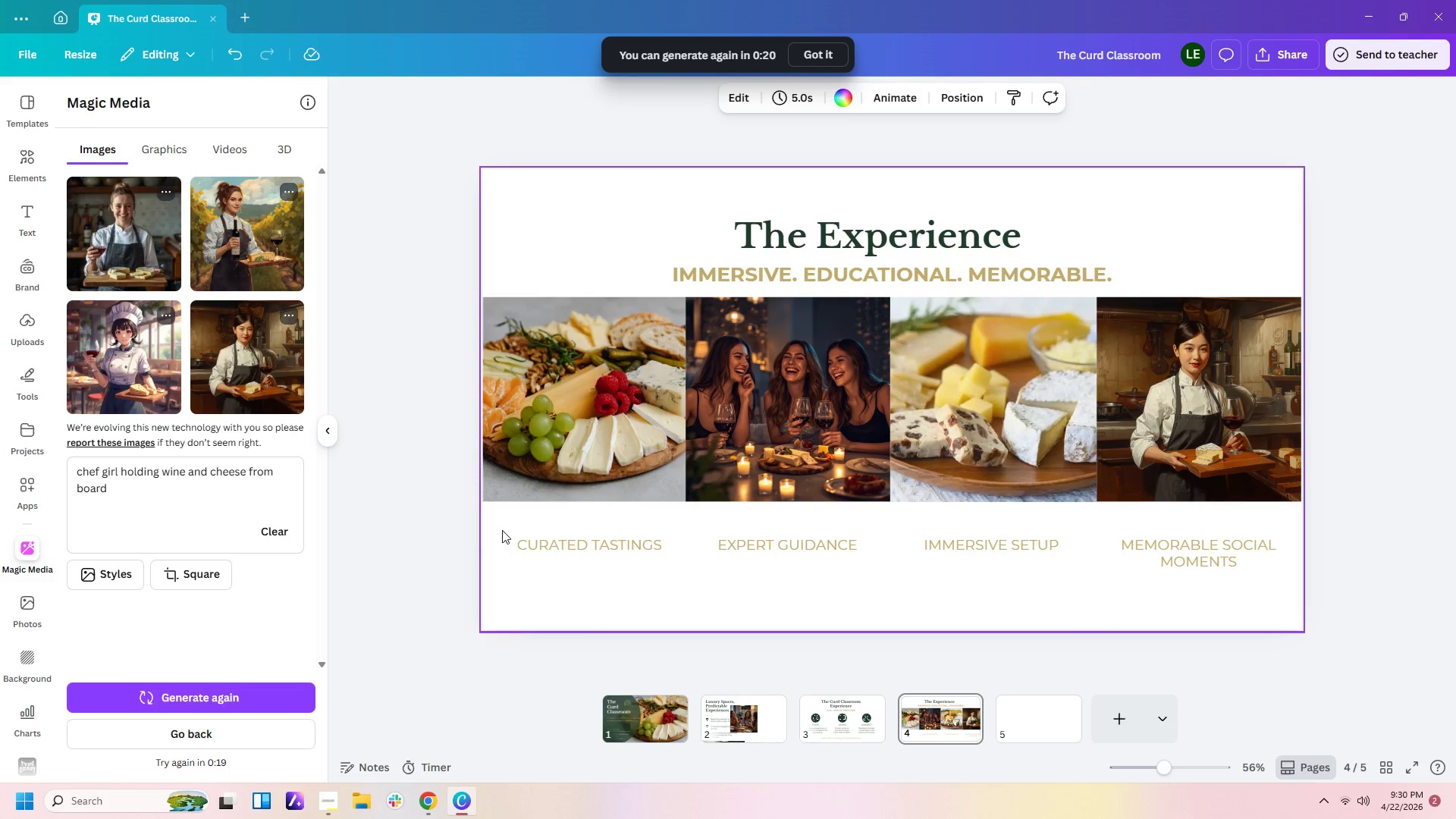 
left_click_drag(start_coordinate=[472, 552], to_coordinate=[1289, 581])
 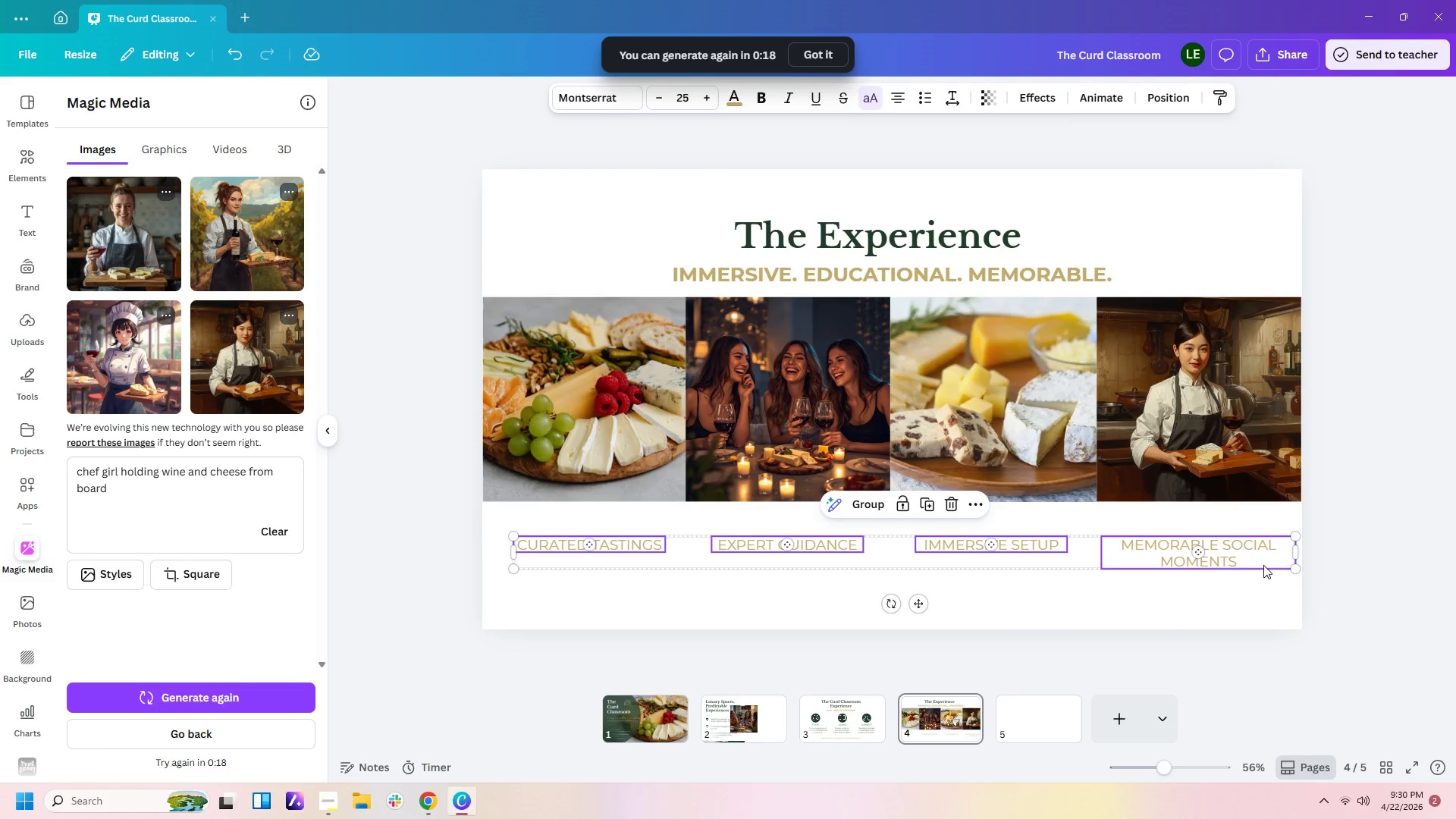 
left_click_drag(start_coordinate=[1261, 563], to_coordinate=[1261, 577])
 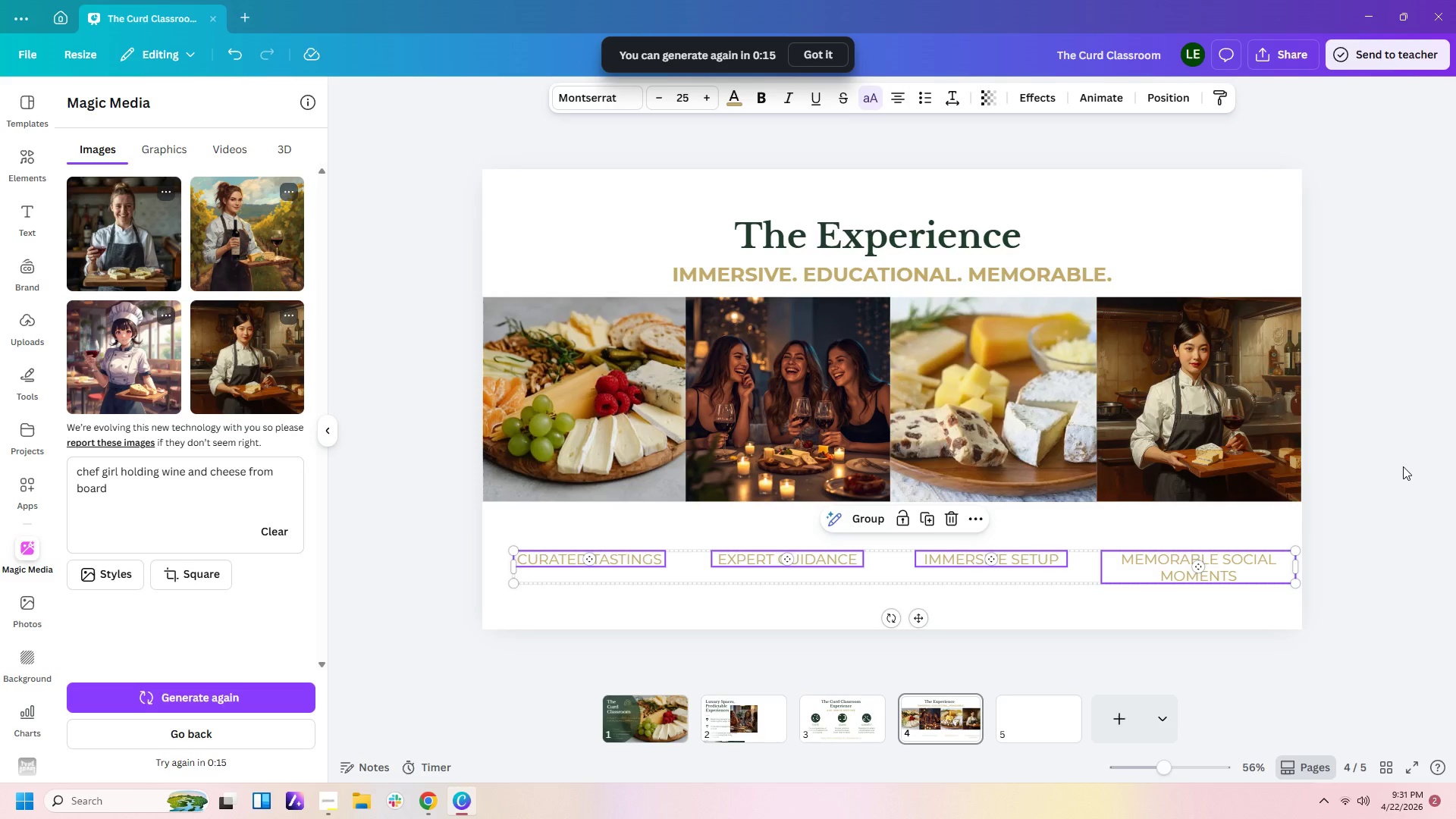 
left_click([1403, 466])
 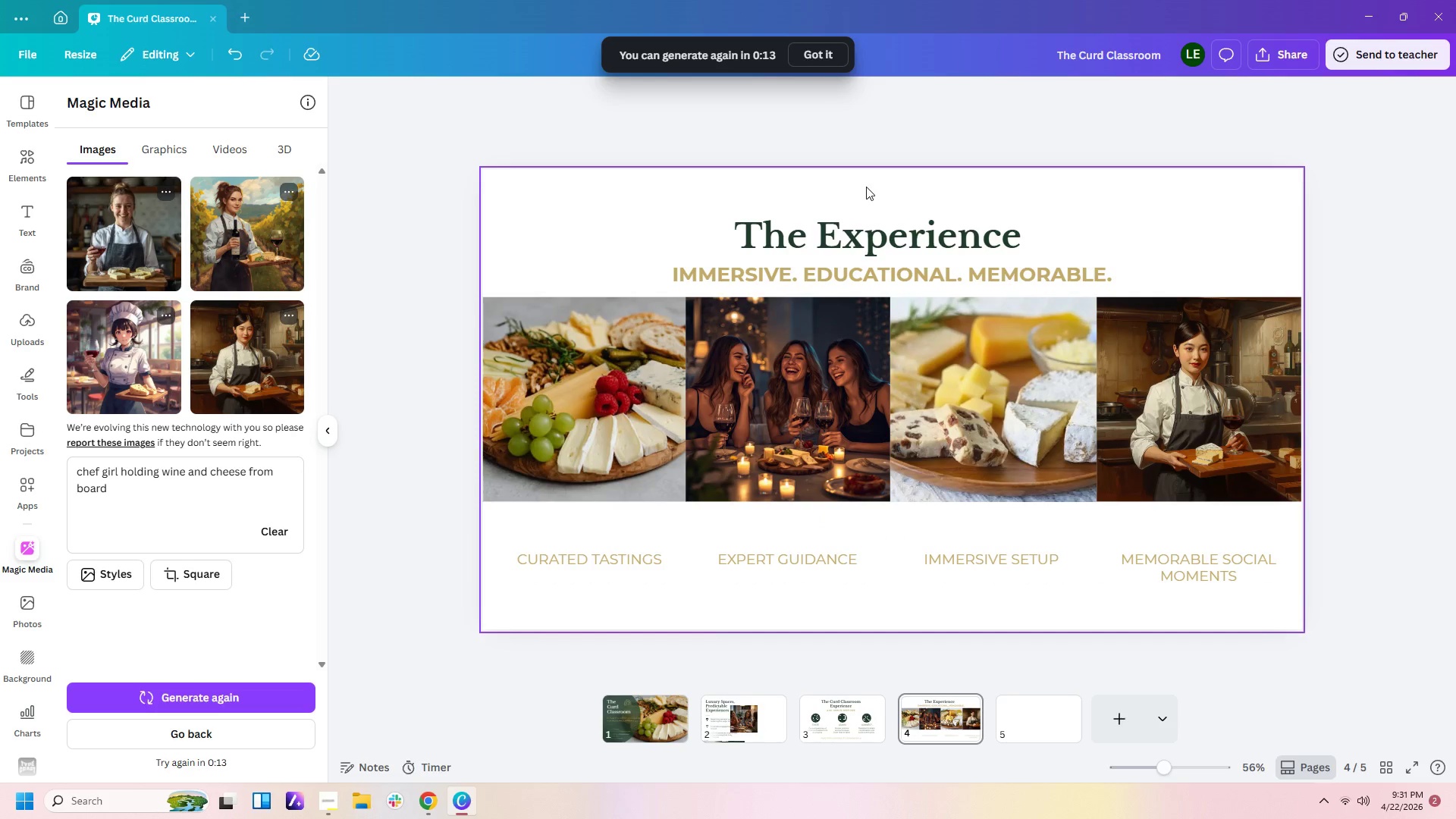 
left_click([639, 193])
 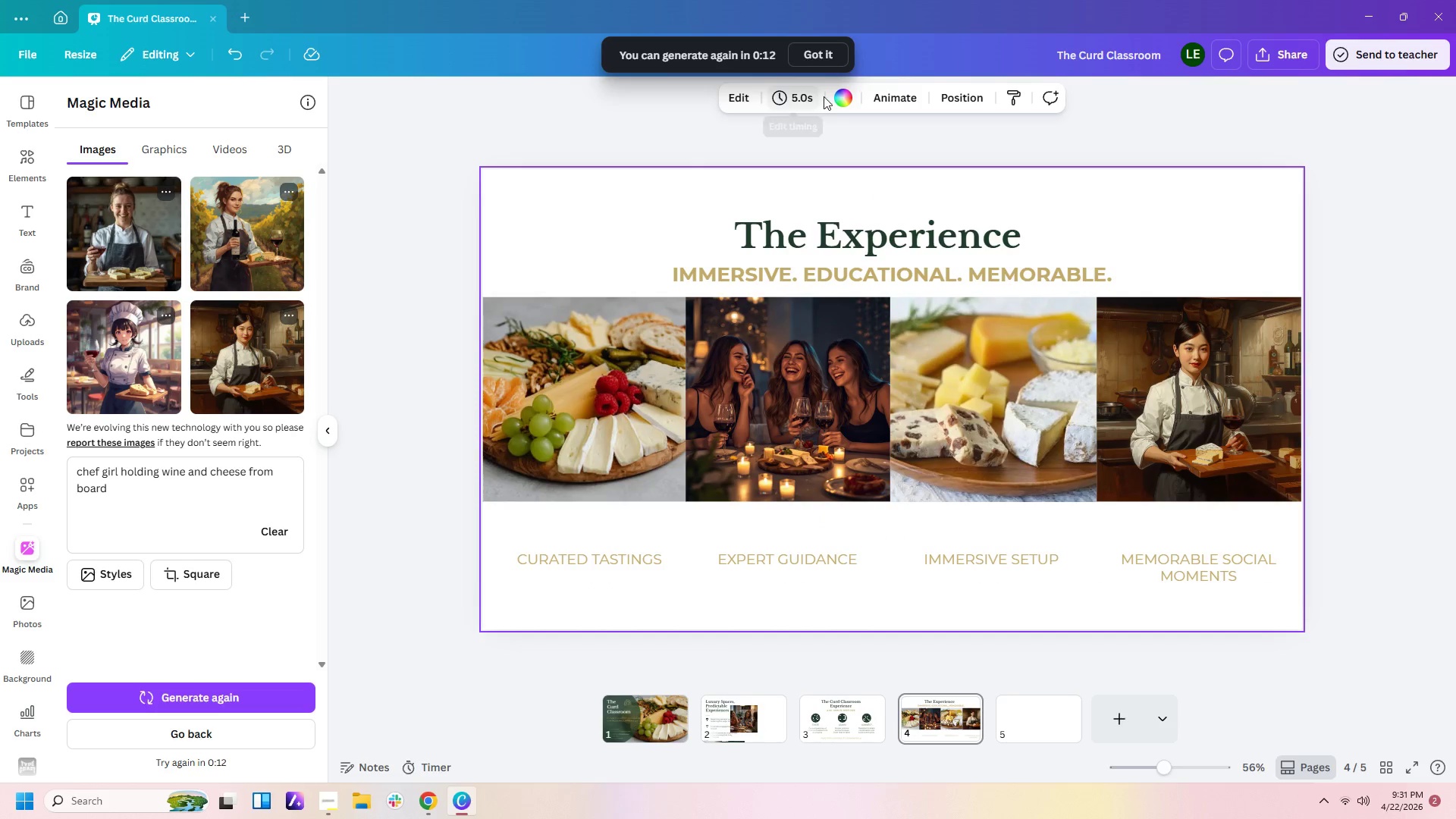 
left_click([839, 98])
 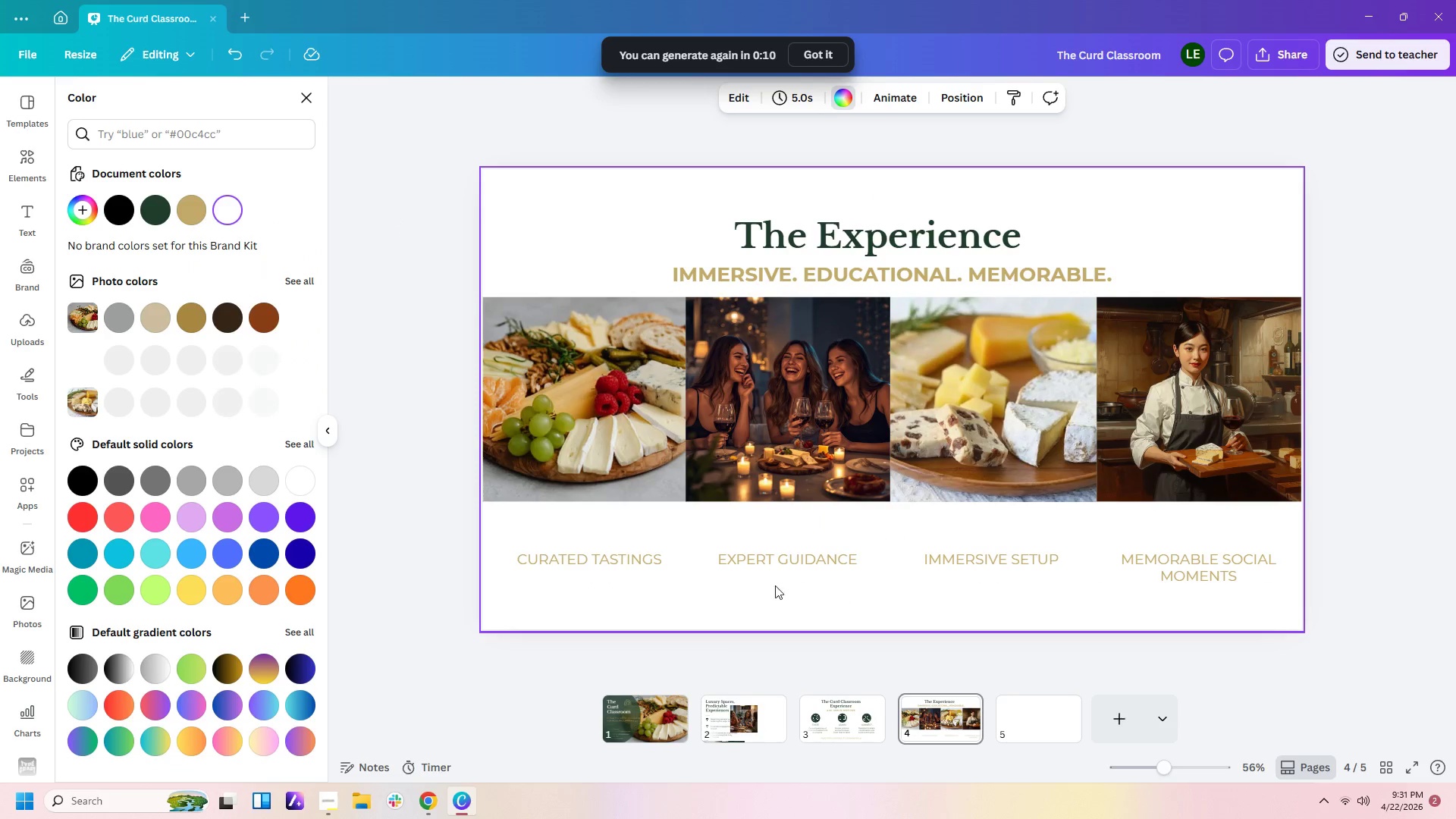 
left_click([576, 596])
 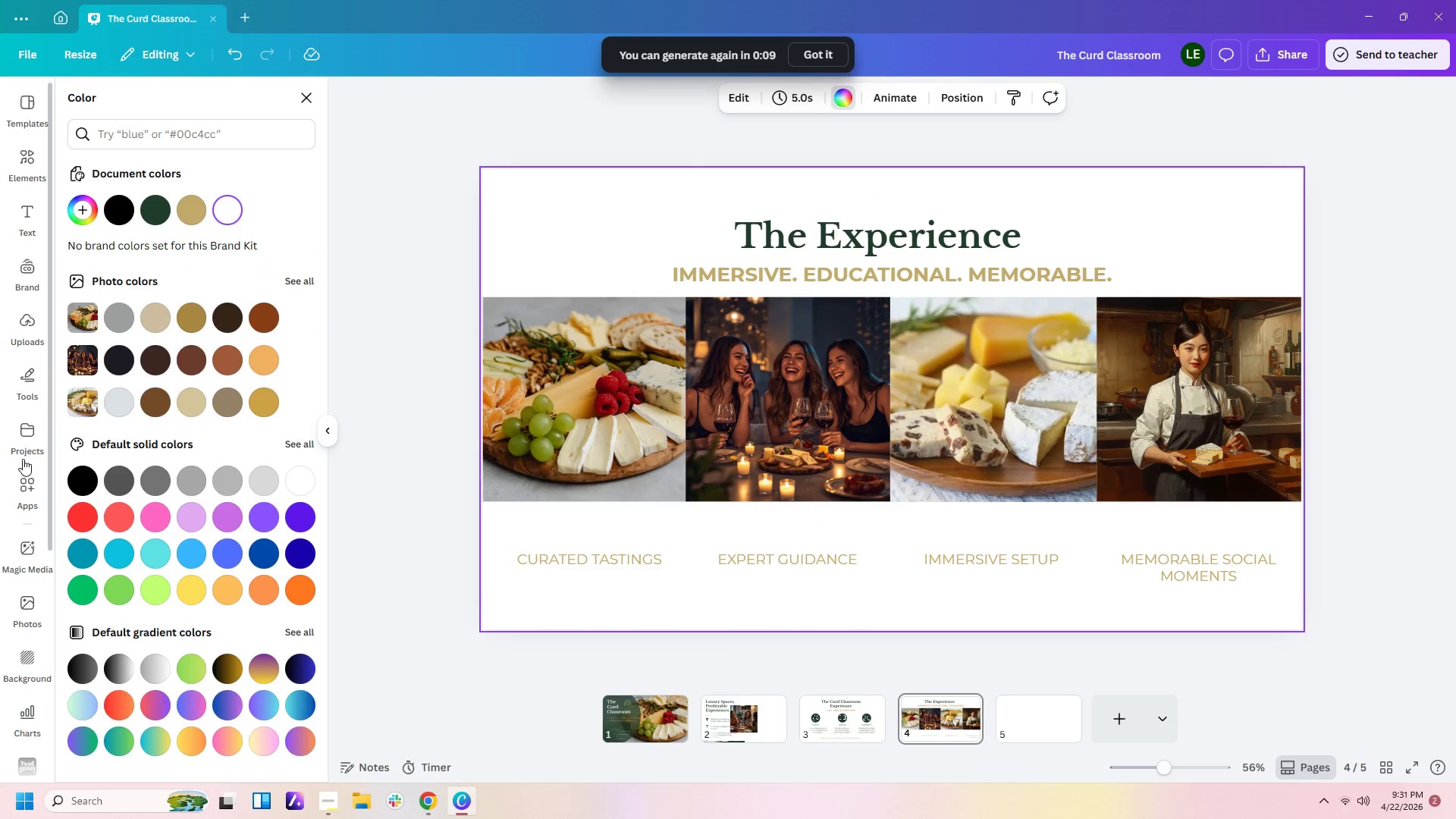 
left_click([24, 437])
 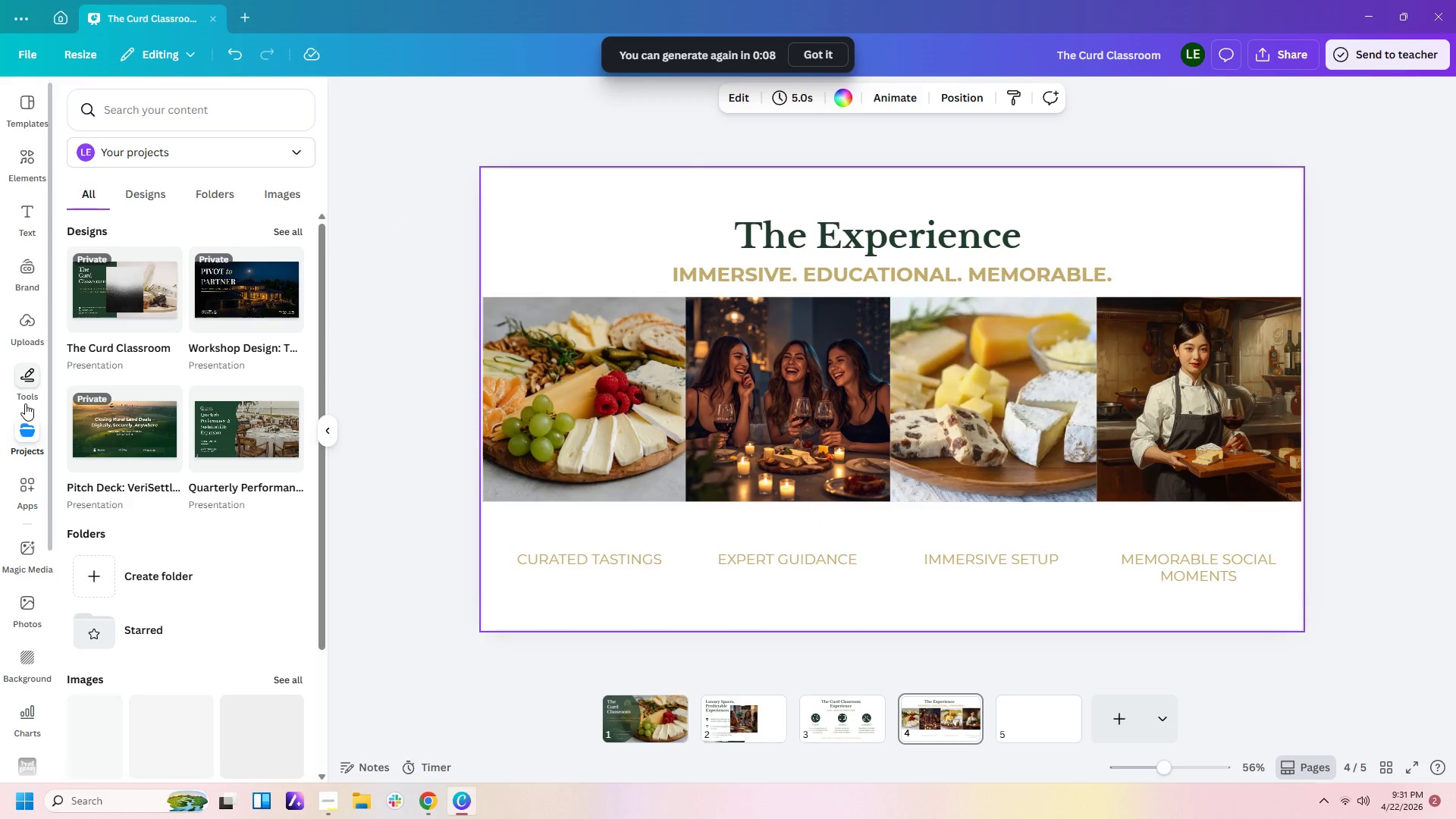 
left_click([24, 390])
 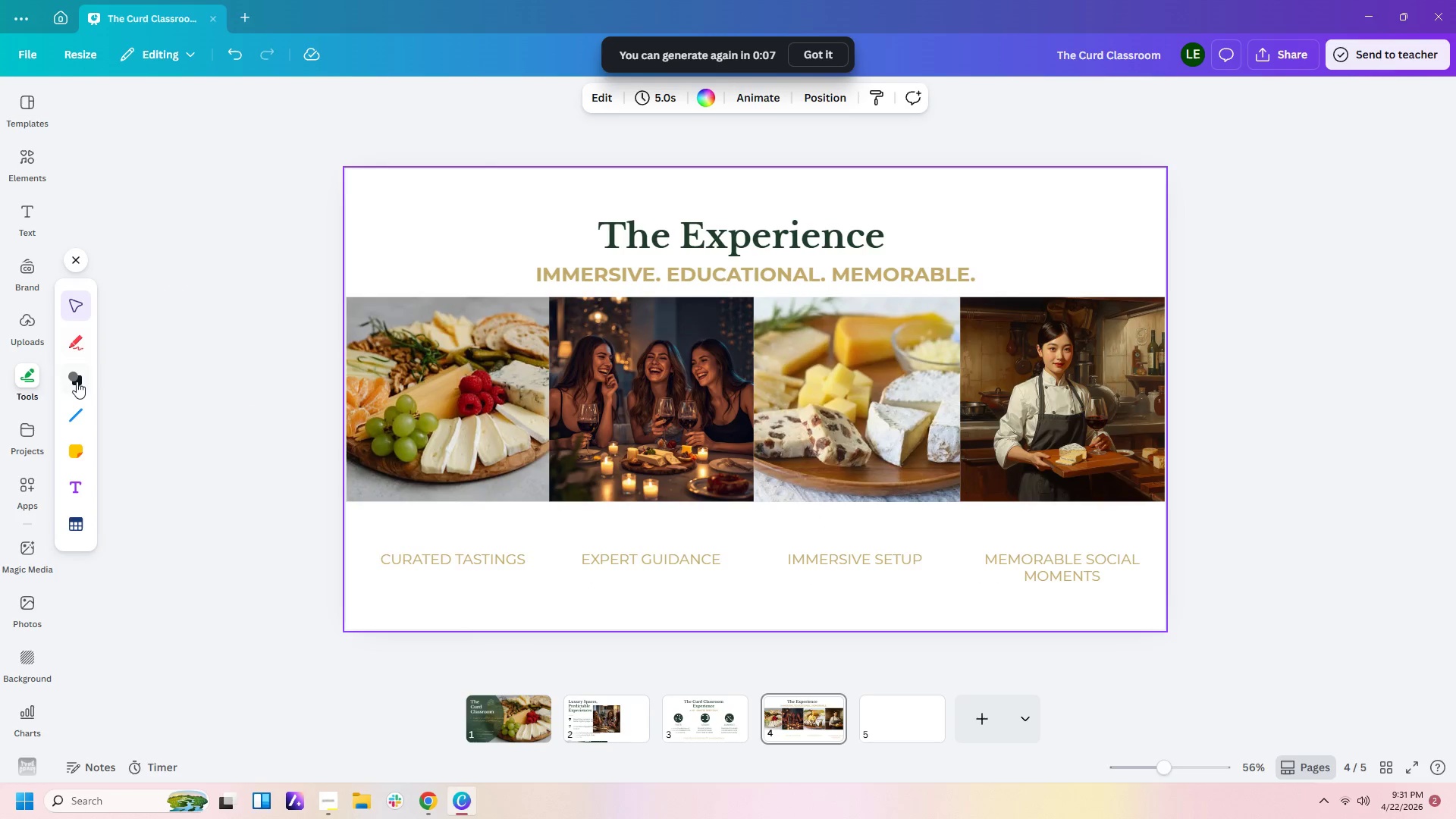 
left_click([77, 381])
 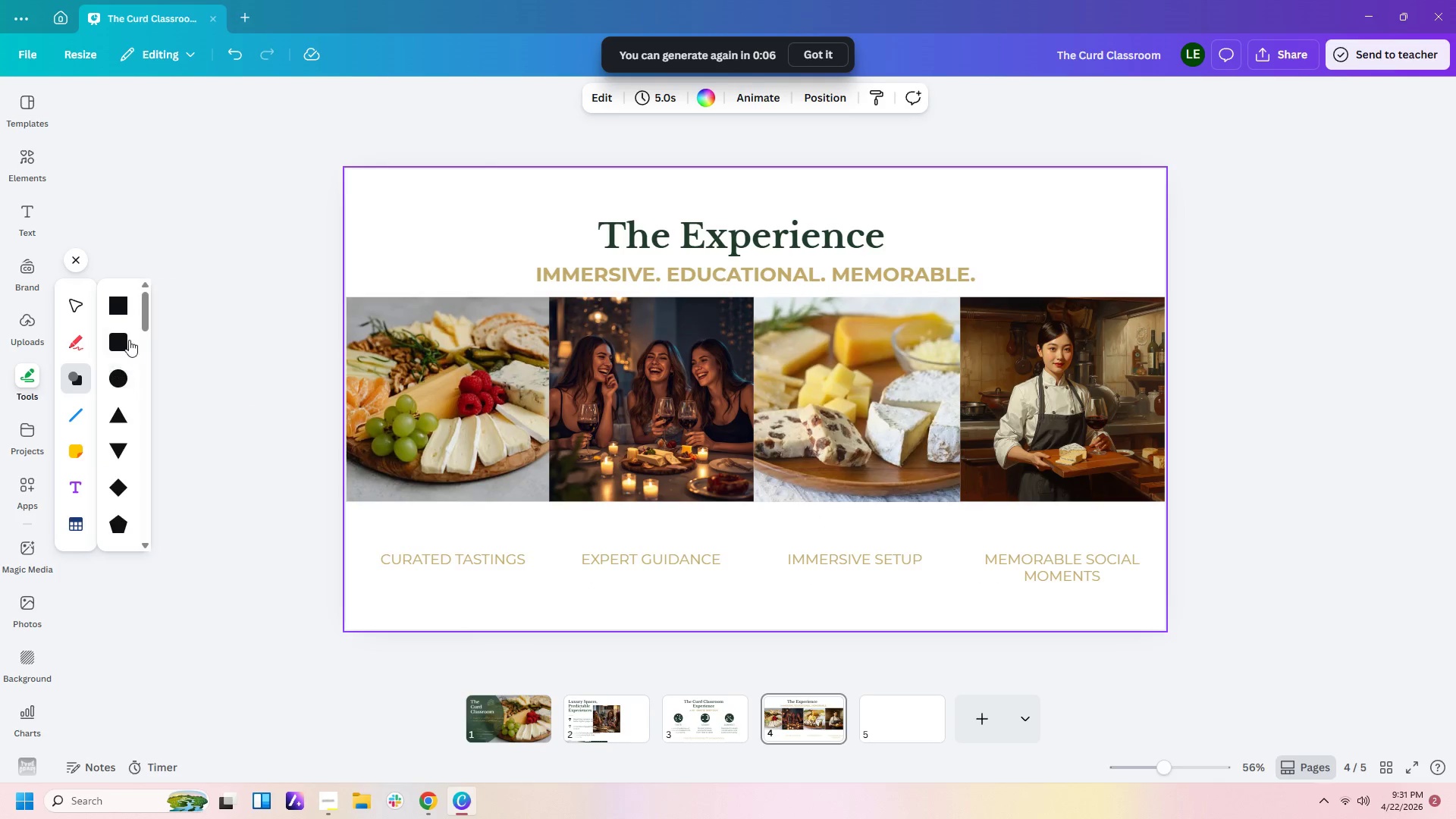 
left_click([119, 309])
 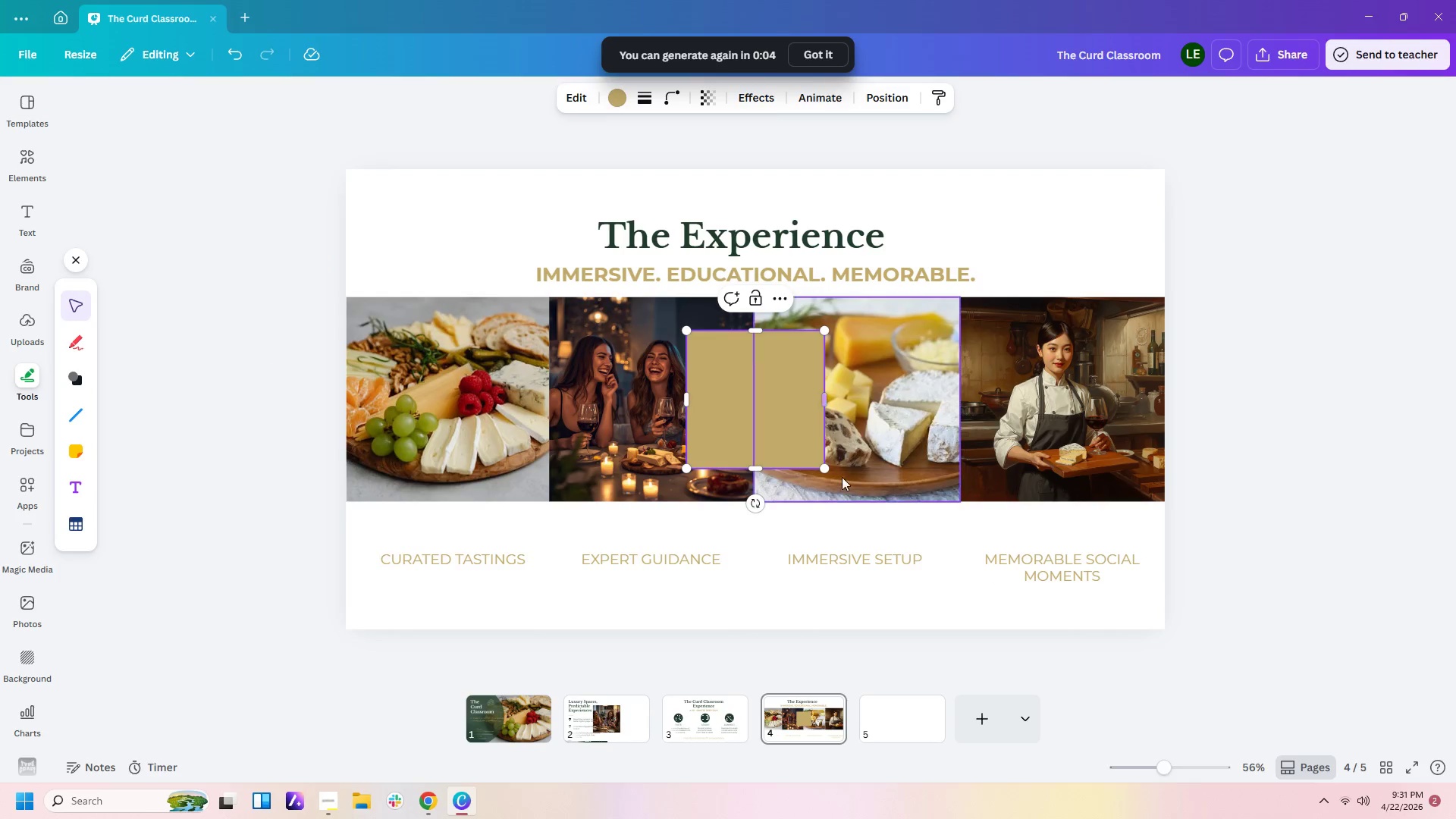 
left_click([844, 538])
 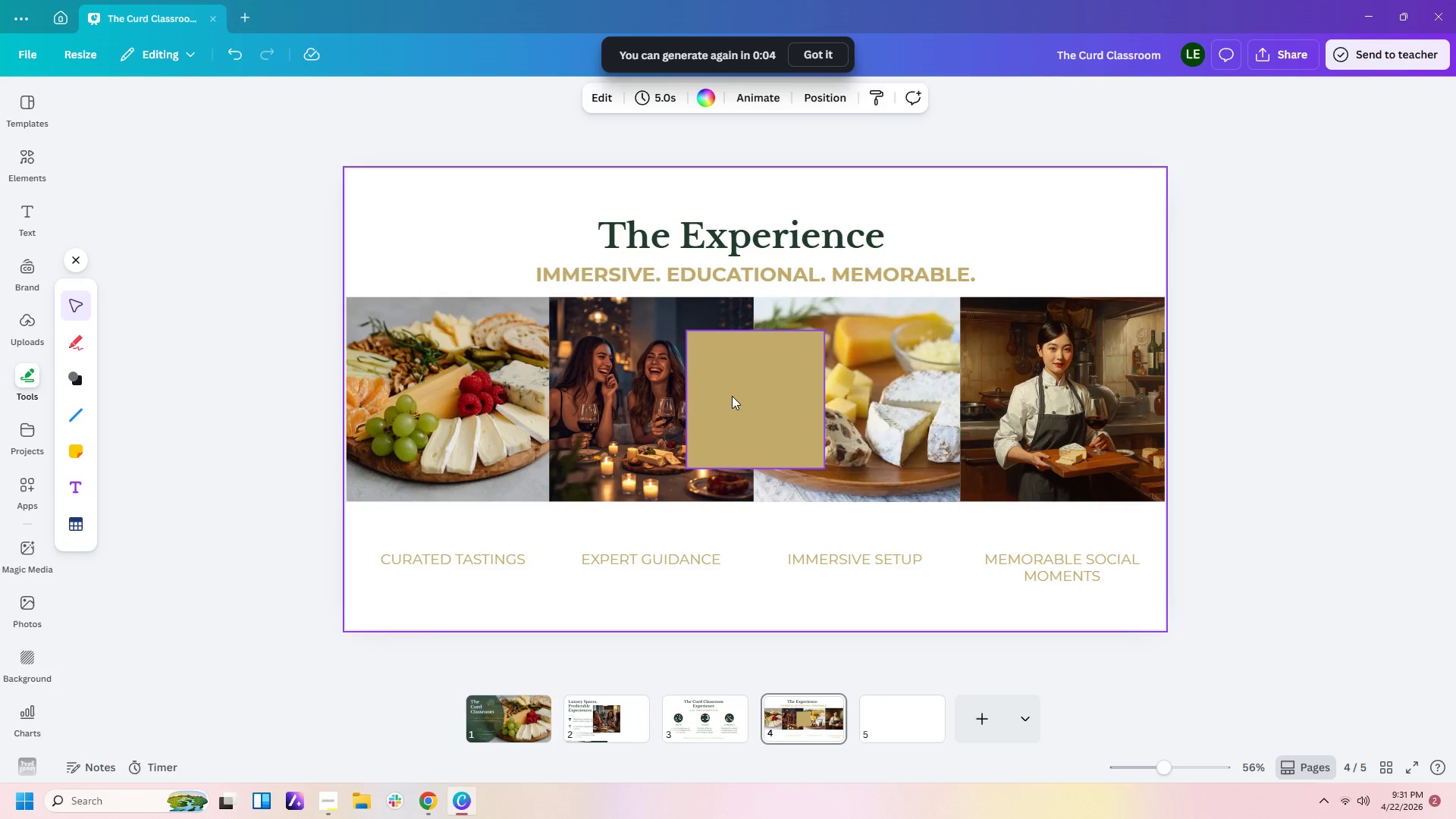 
left_click_drag(start_coordinate=[731, 395], to_coordinate=[388, 572])
 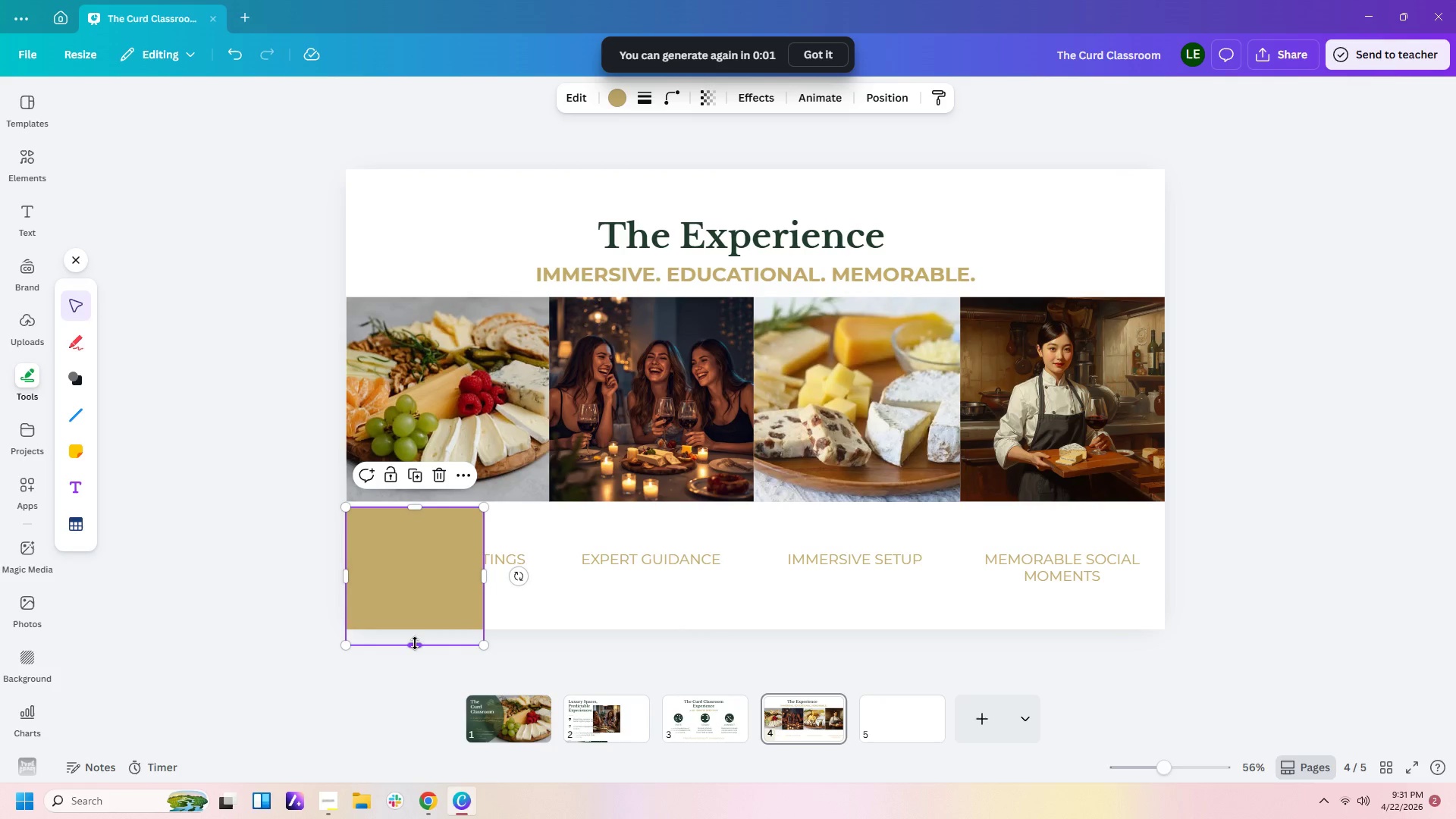 
left_click_drag(start_coordinate=[414, 645], to_coordinate=[415, 630])
 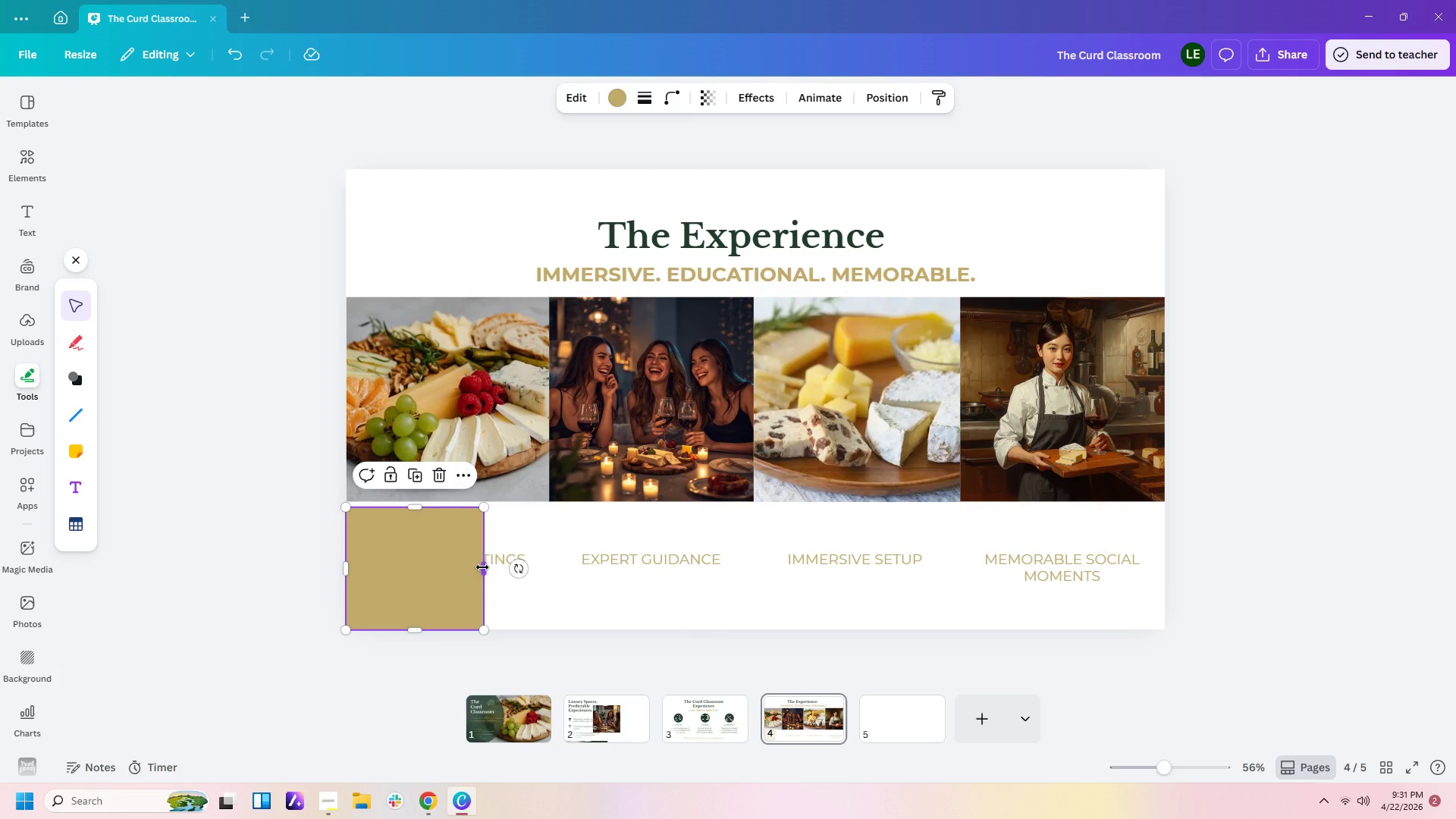 
left_click_drag(start_coordinate=[482, 567], to_coordinate=[1164, 574])
 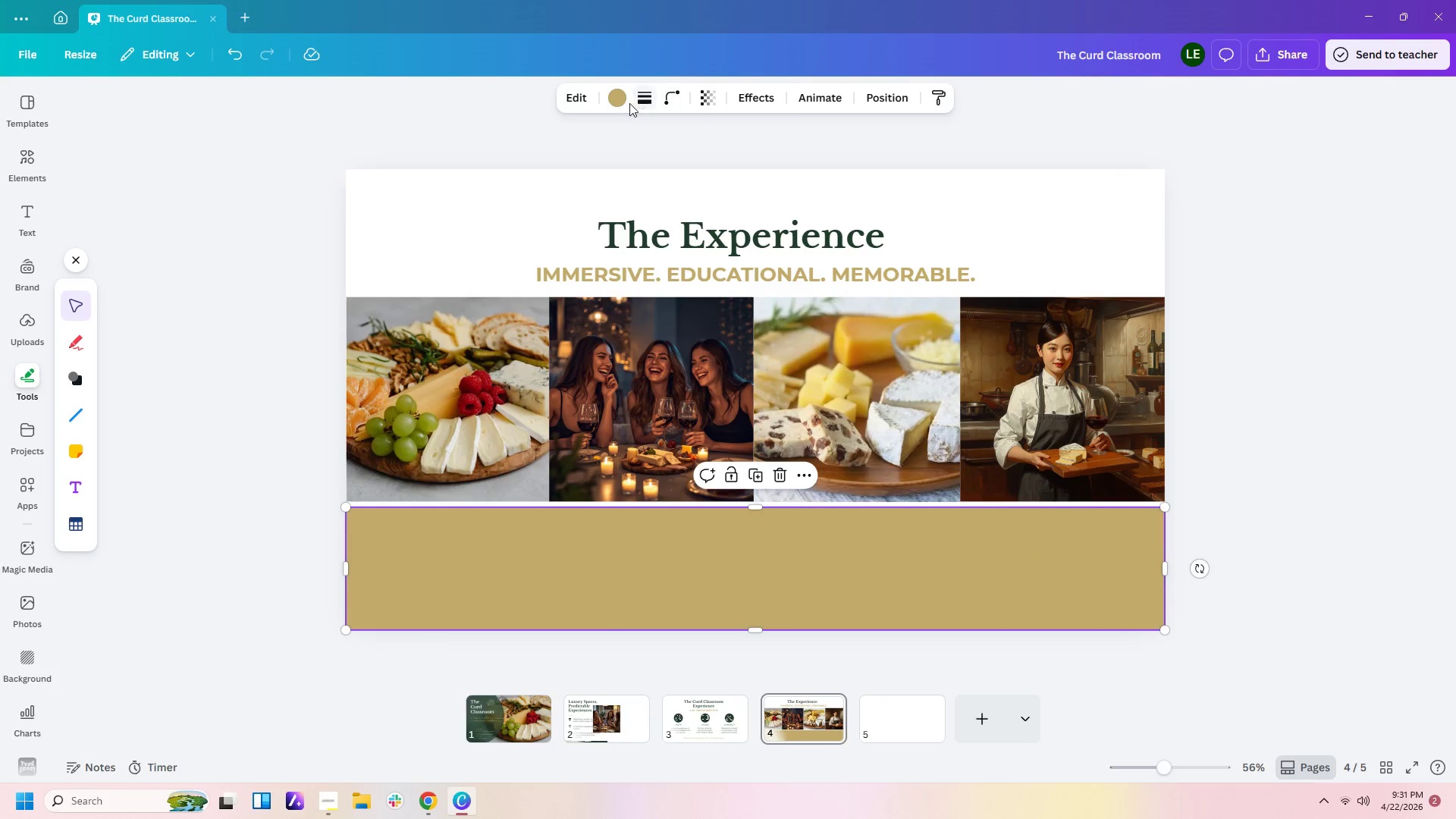 
left_click([617, 99])
 